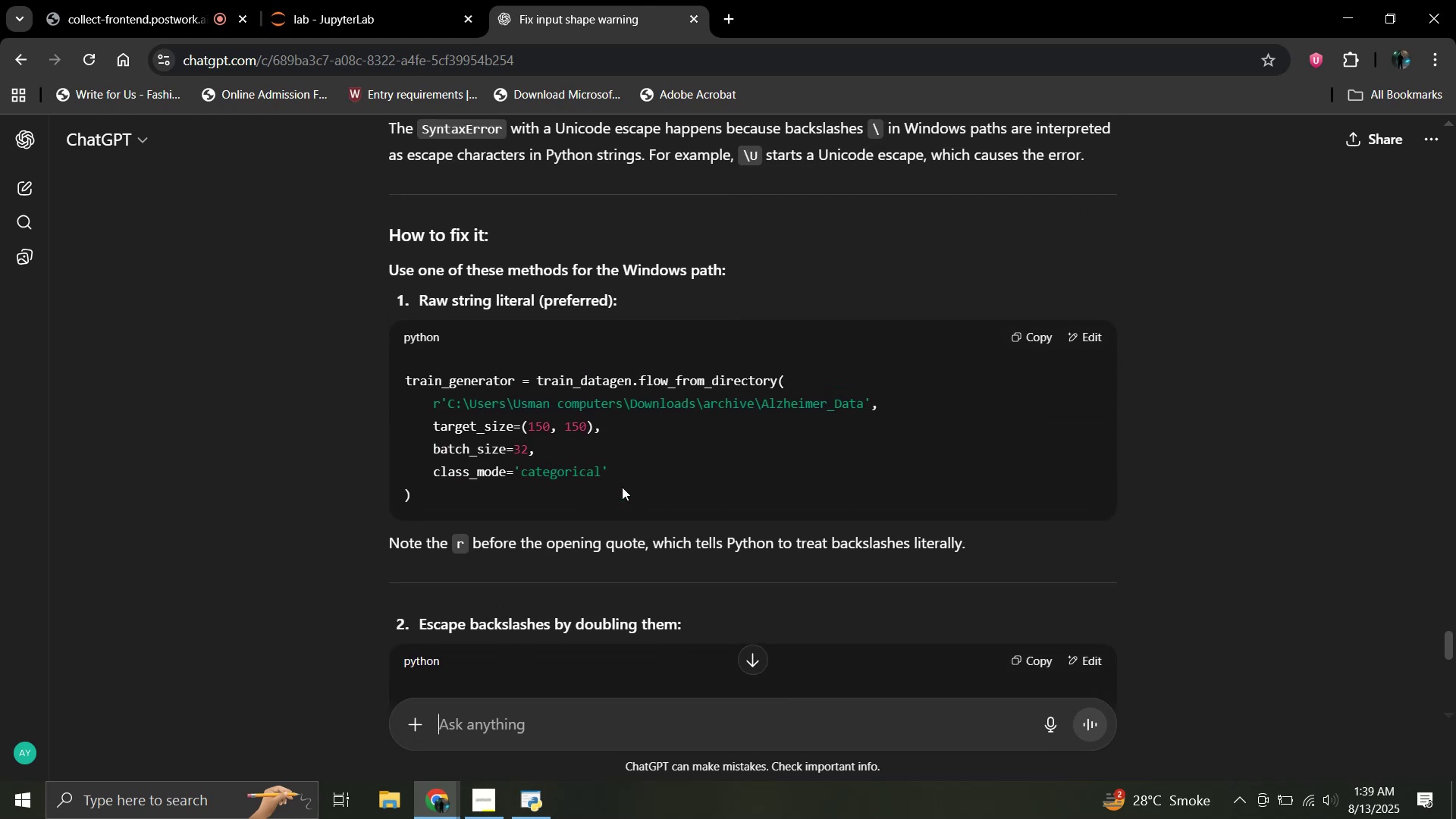 
left_click_drag(start_coordinate=[423, 499], to_coordinate=[393, 372])
 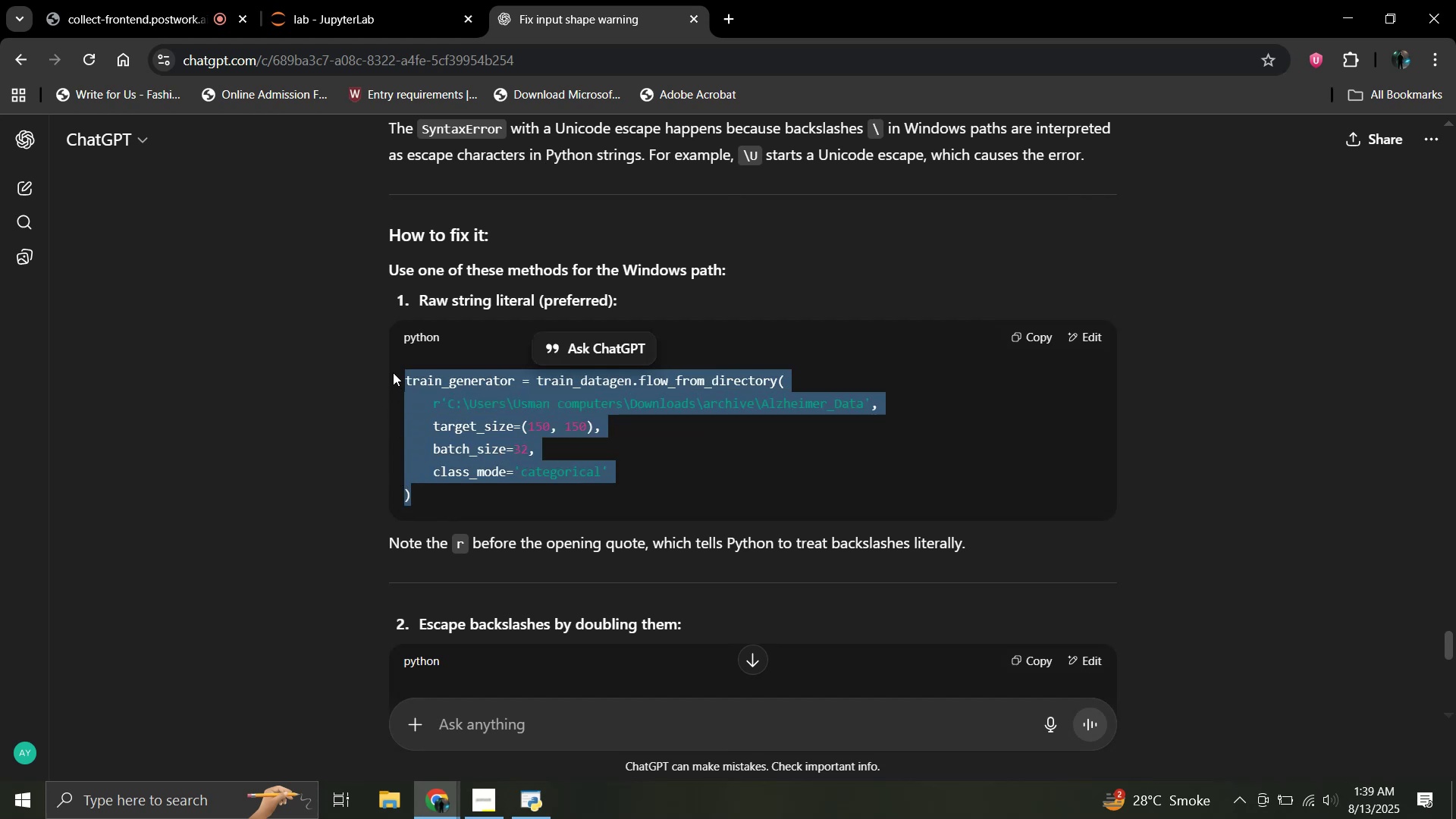 
key(Control+C)
 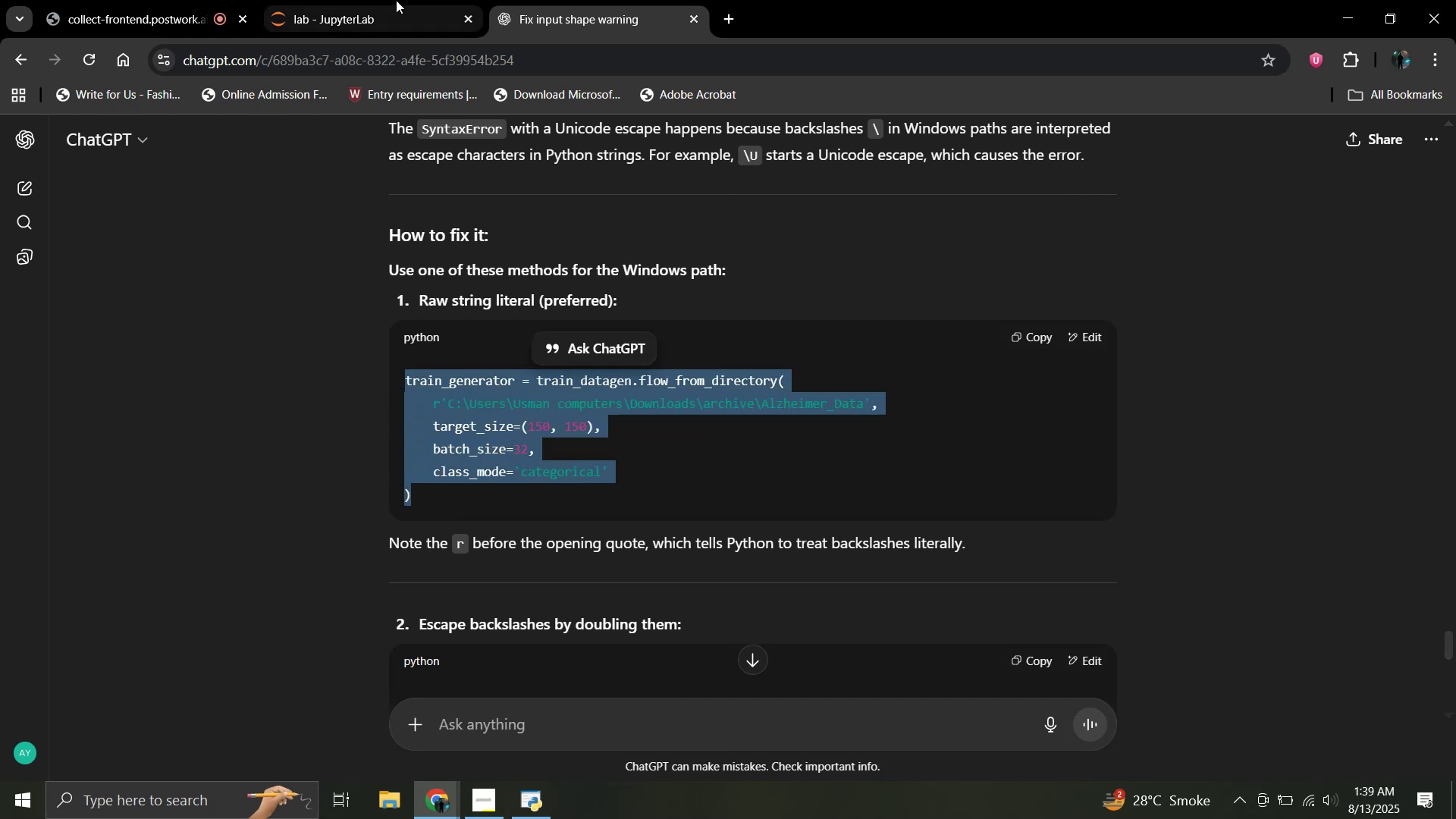 
left_click([389, 0])
 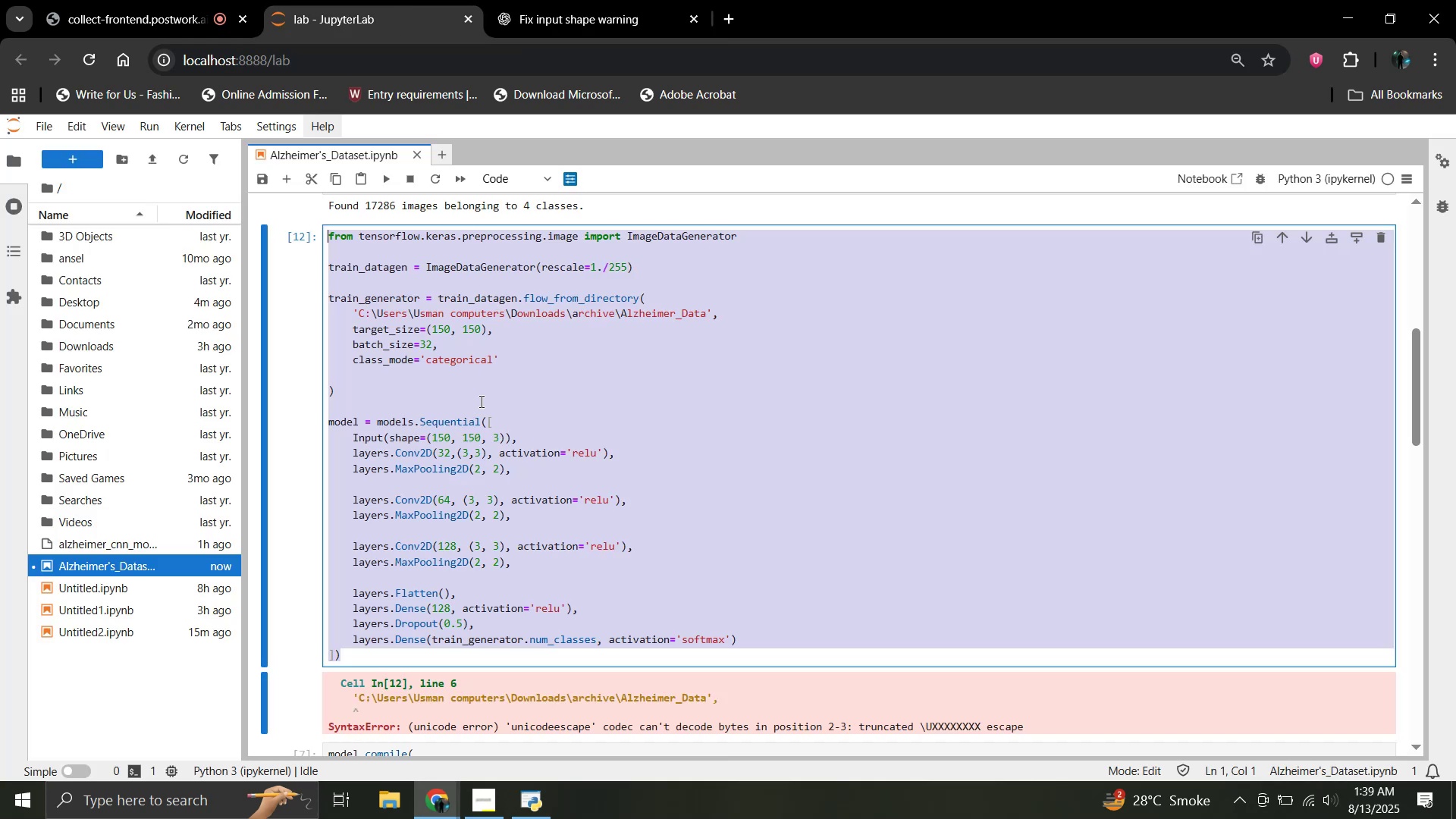 
left_click([480, 401])
 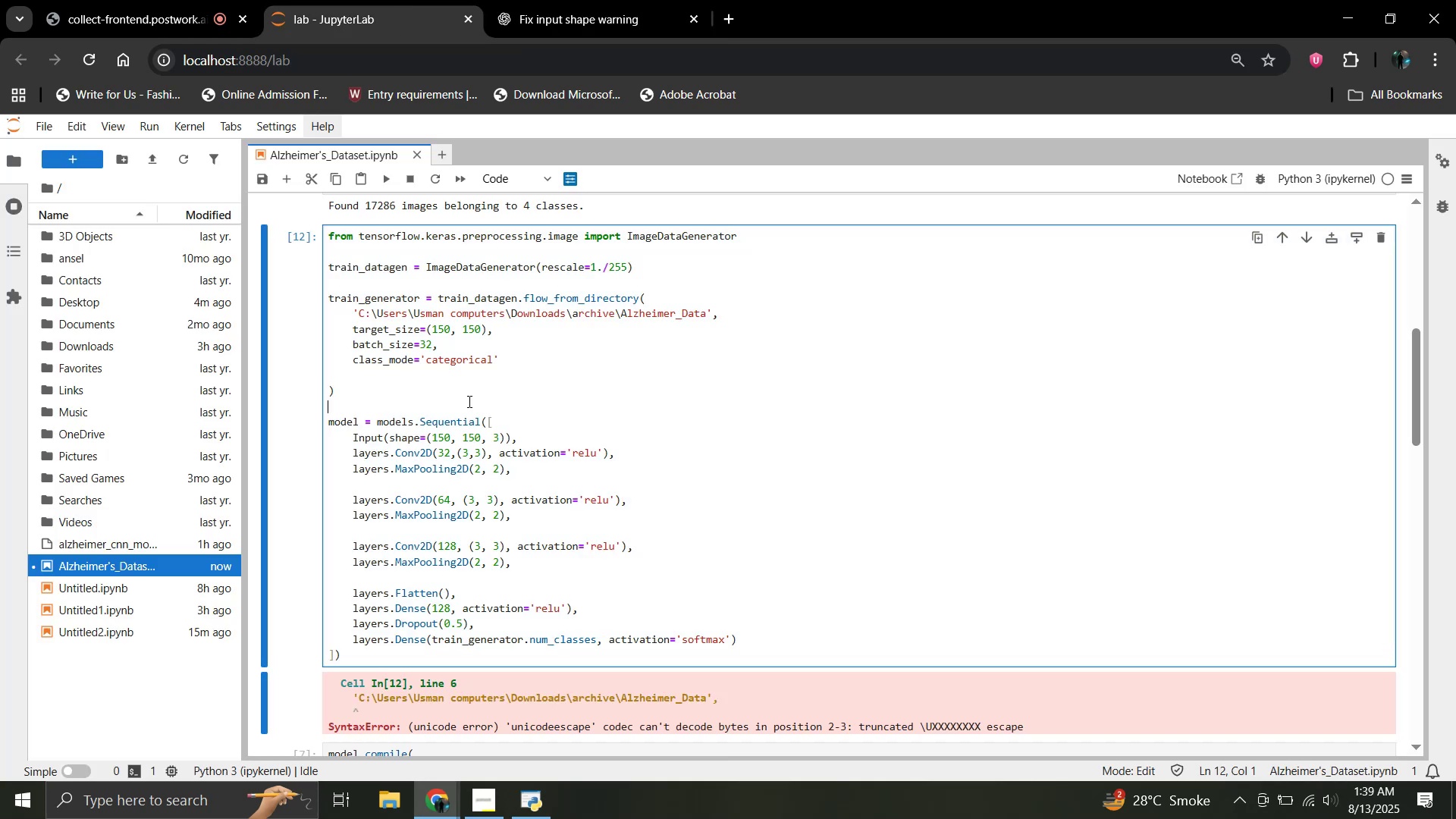 
scroll: coordinate [468, 401], scroll_direction: up, amount: 1.0
 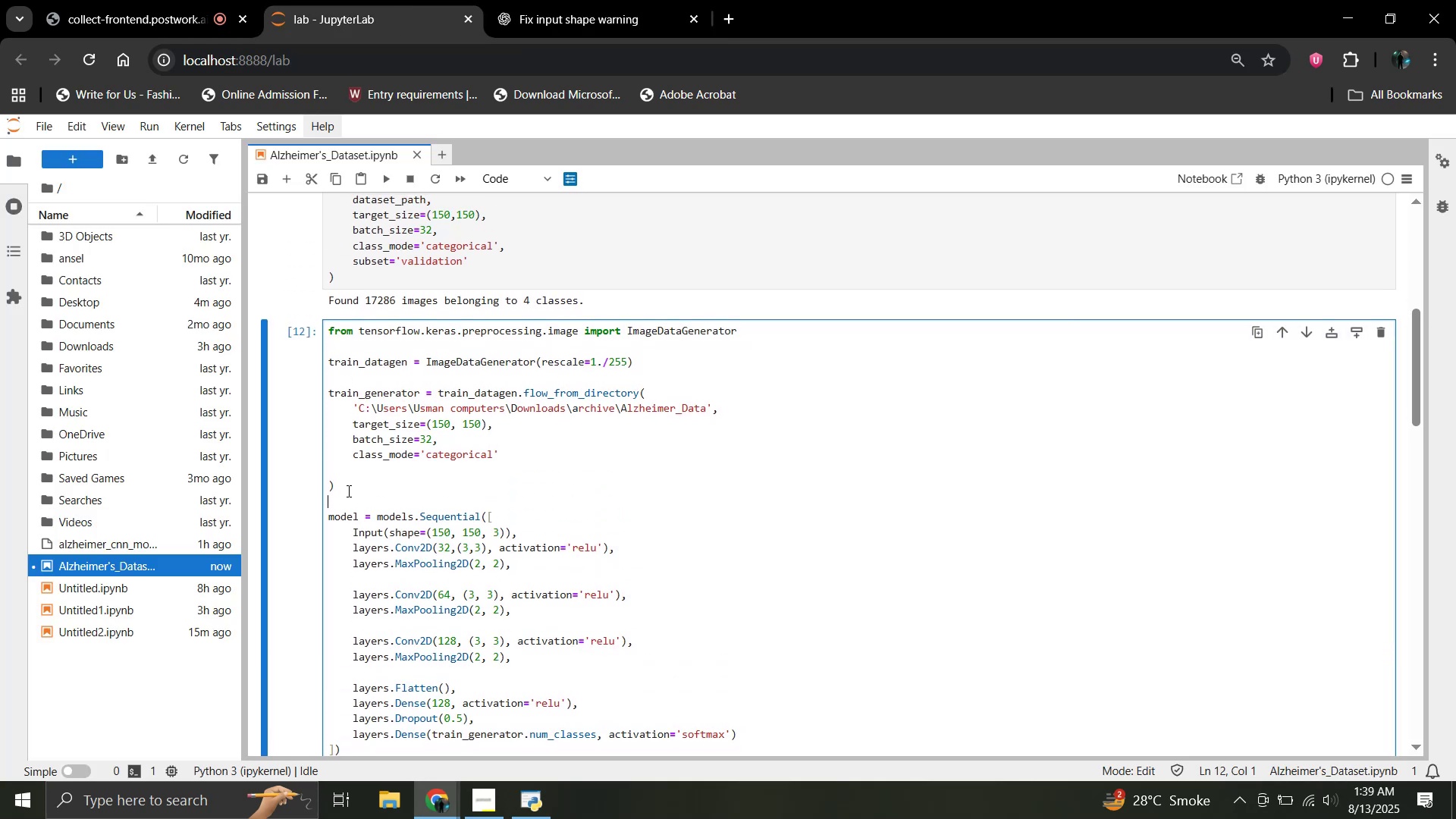 
left_click_drag(start_coordinate=[347, 491], to_coordinate=[326, 394])
 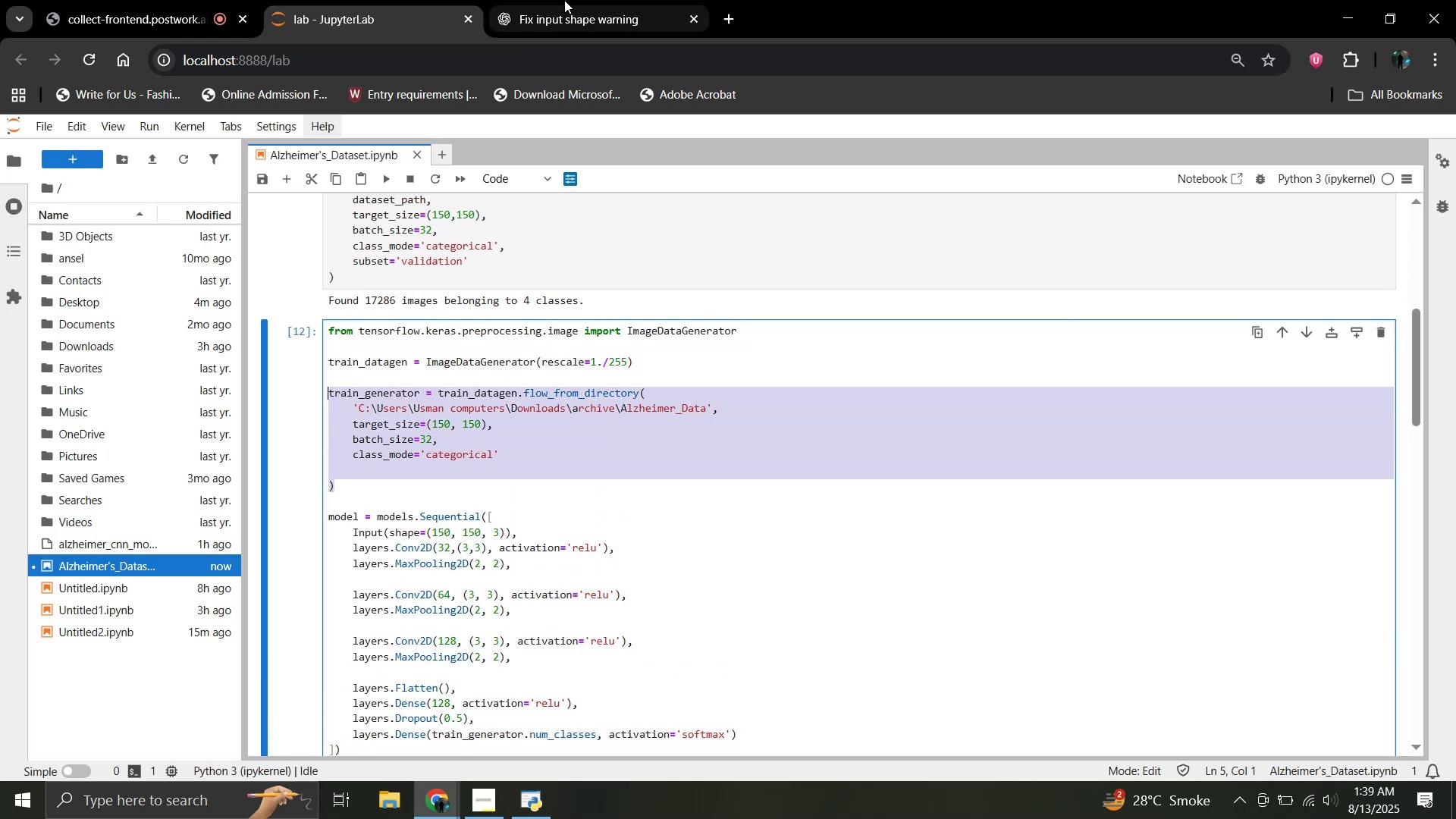 
left_click([564, 0])
 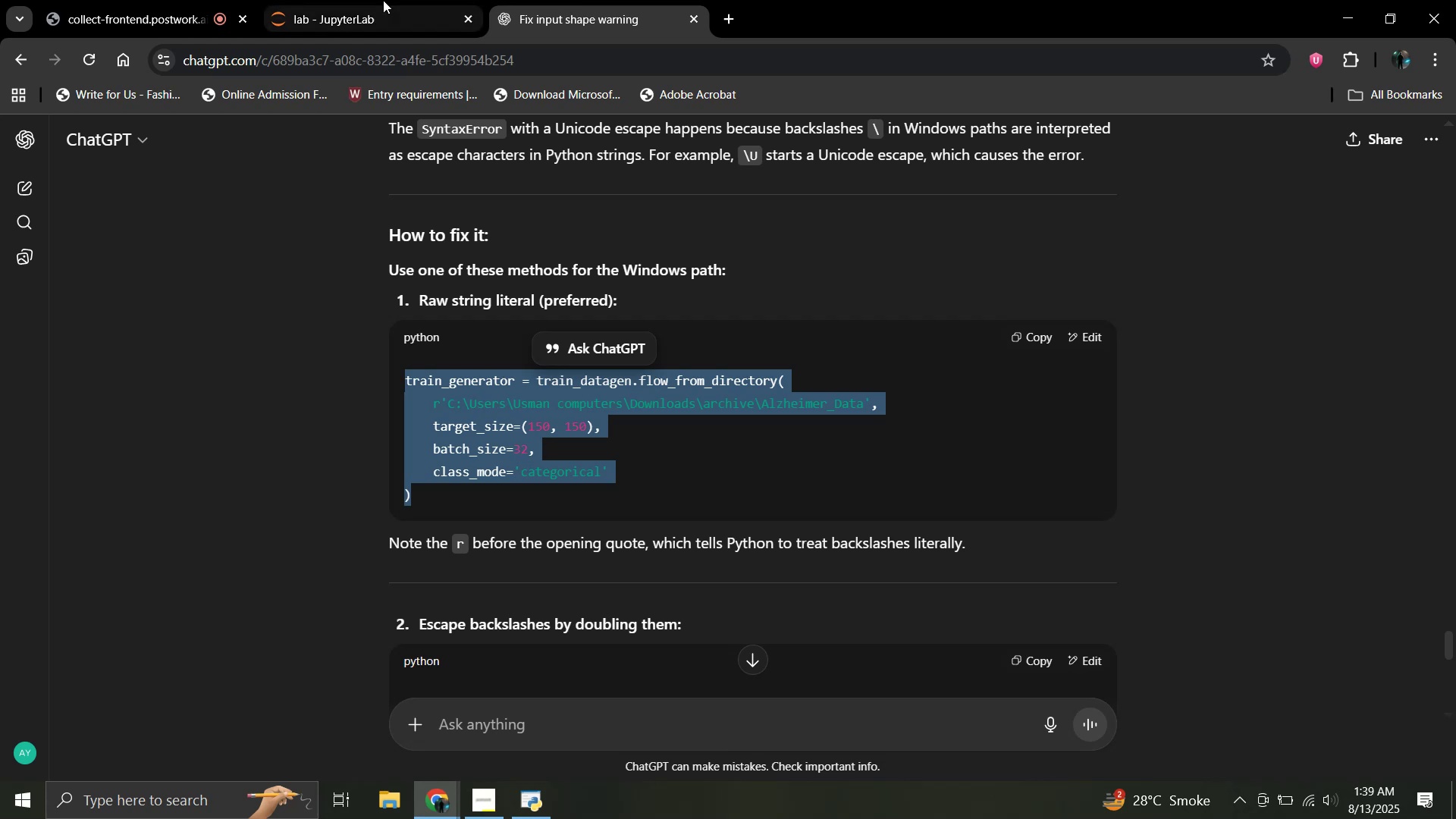 
left_click([379, 0])
 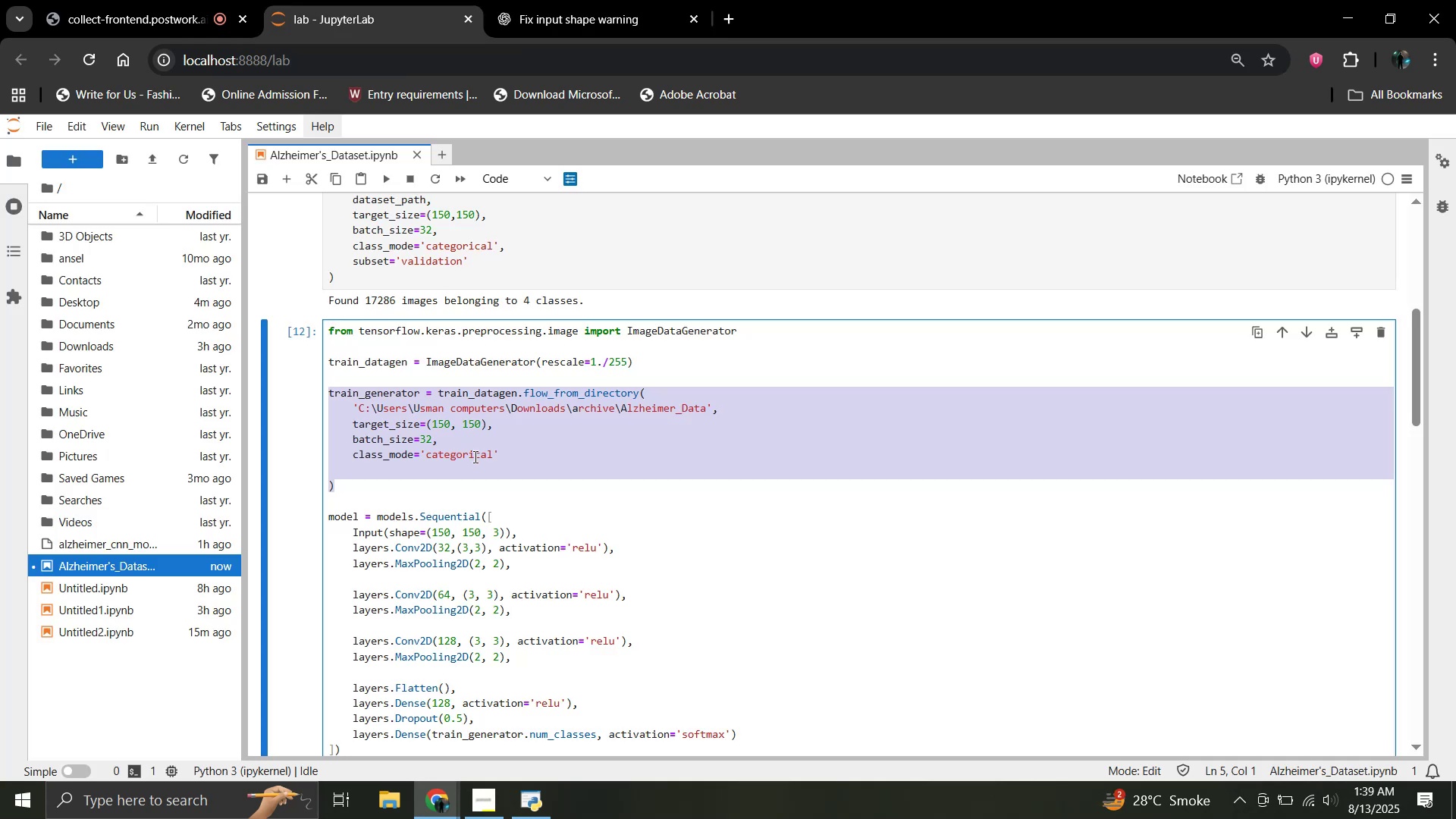 
key(Control+V)
 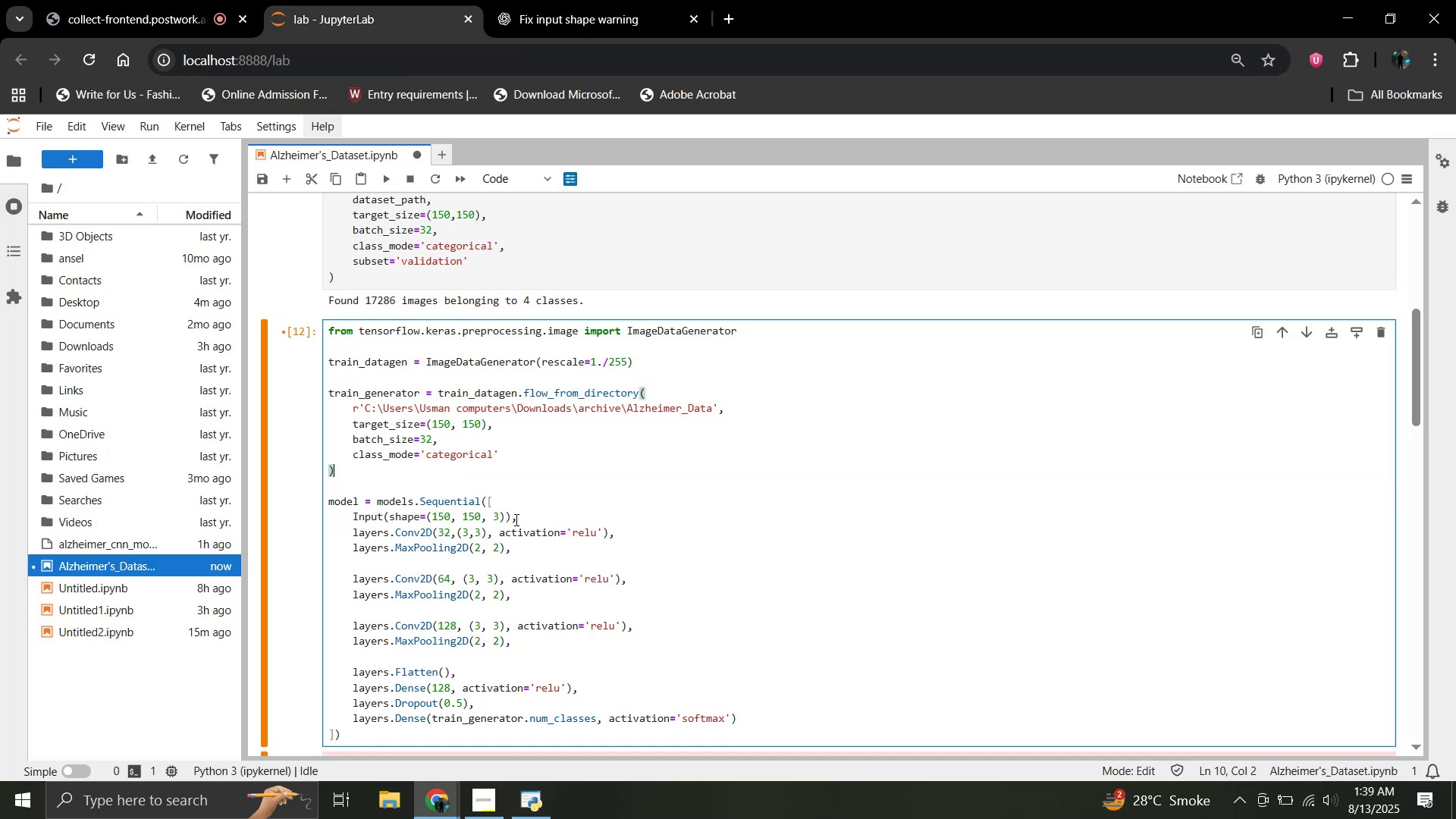 
scroll: coordinate [515, 519], scroll_direction: down, amount: 1.0
 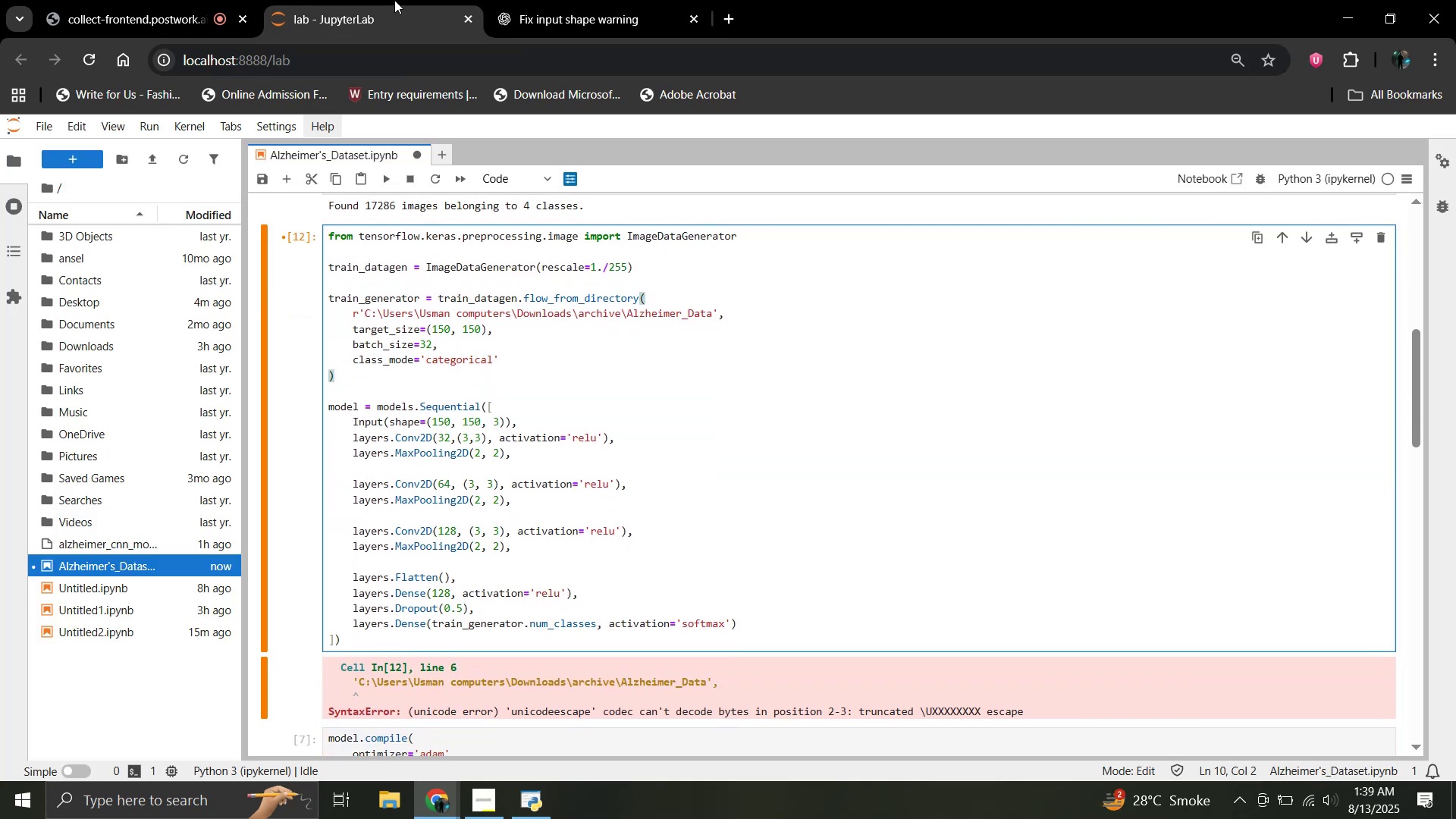 
double_click([562, 0])
 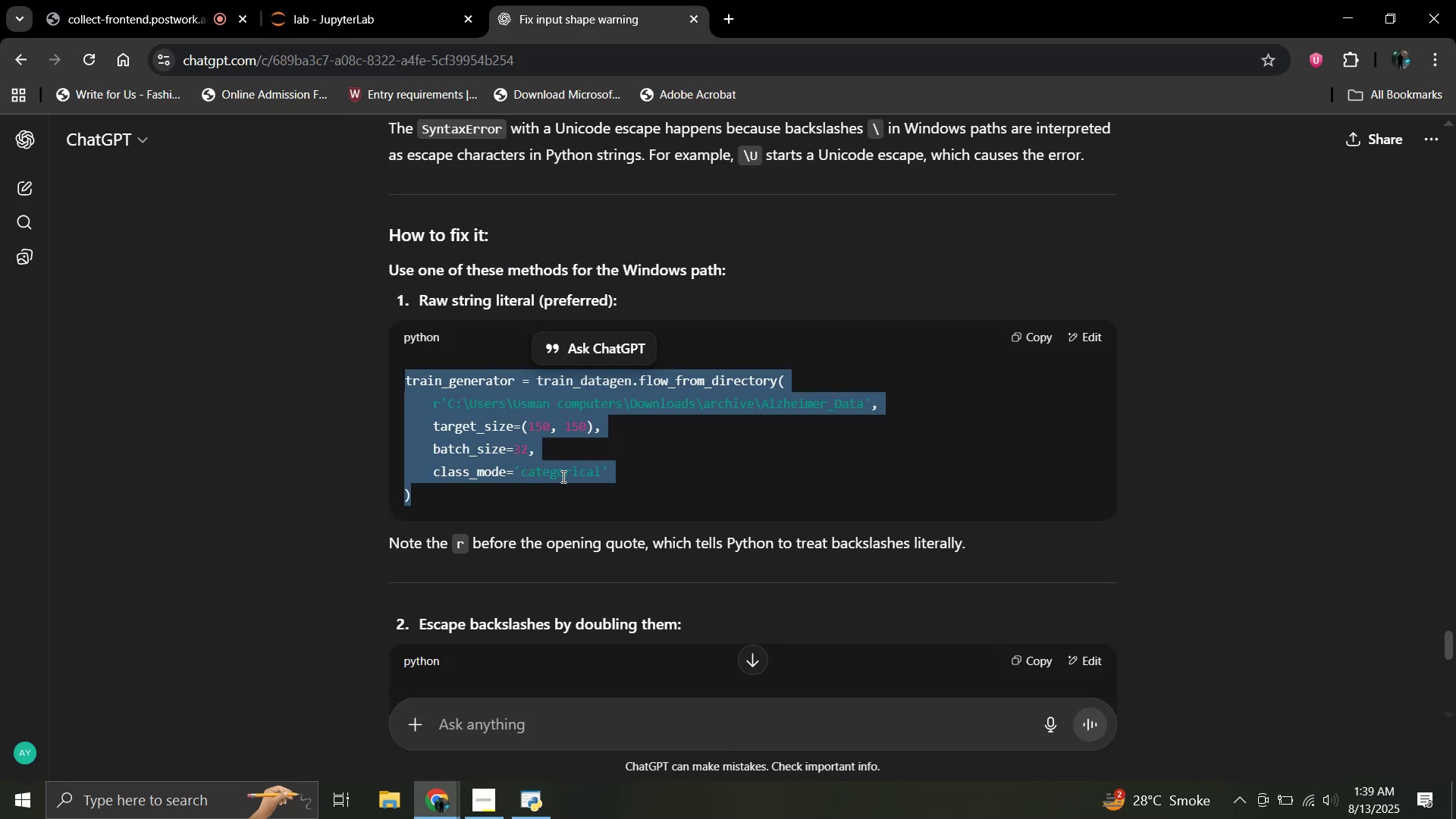 
scroll: coordinate [562, 477], scroll_direction: down, amount: 2.0
 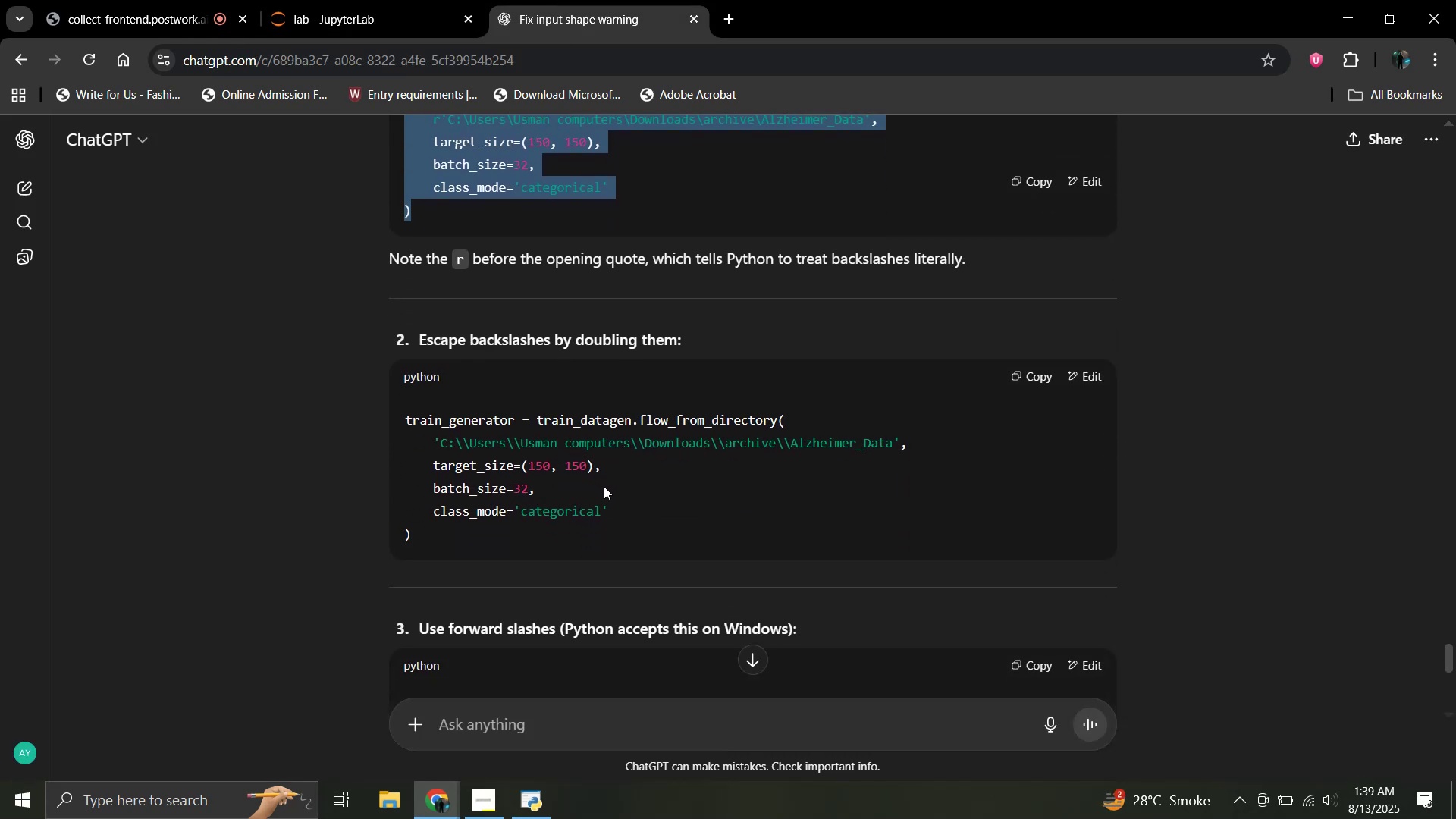 
scroll: coordinate [604, 486], scroll_direction: up, amount: 2.0
 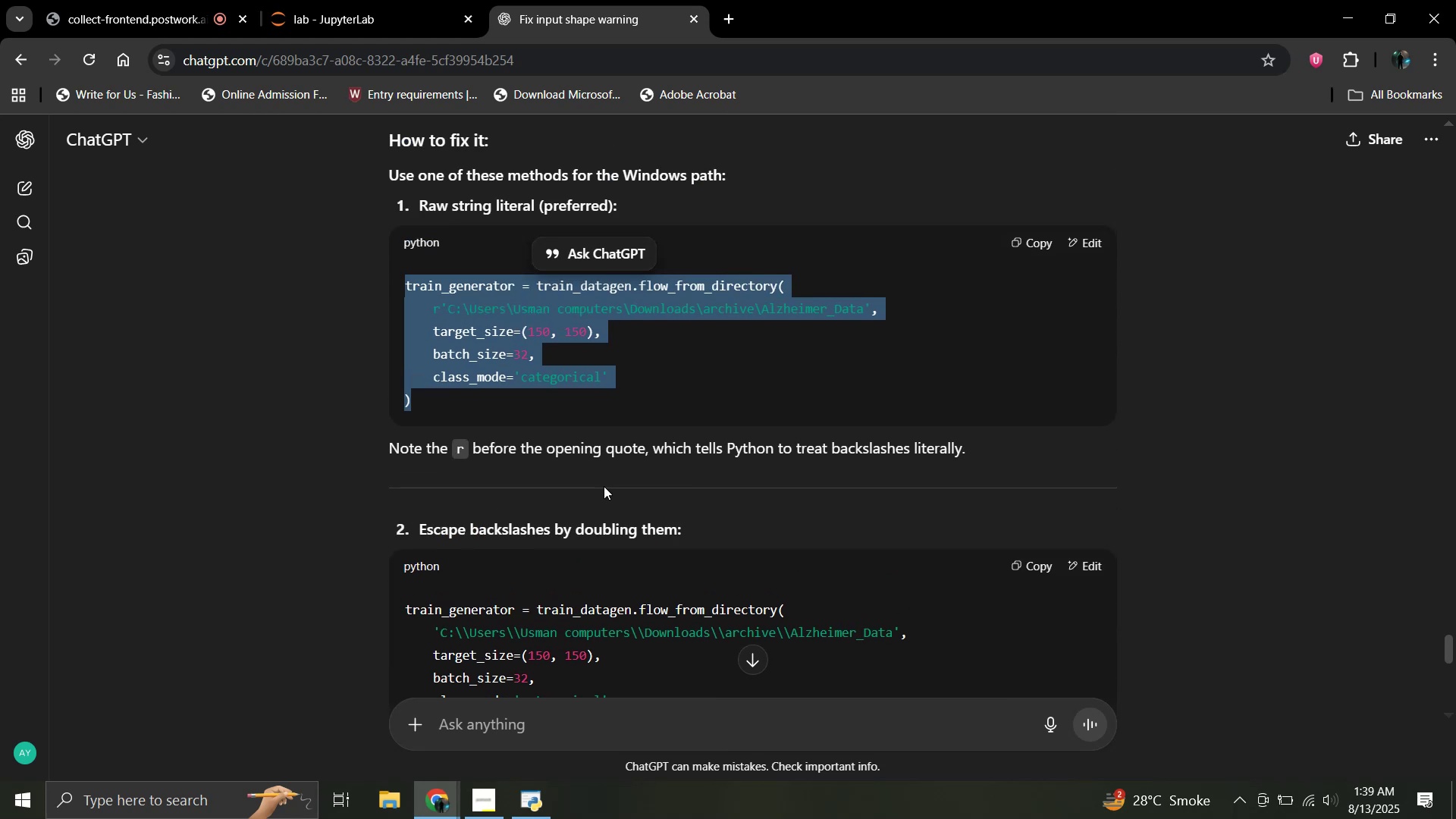 
scroll: coordinate [604, 486], scroll_direction: down, amount: 4.0
 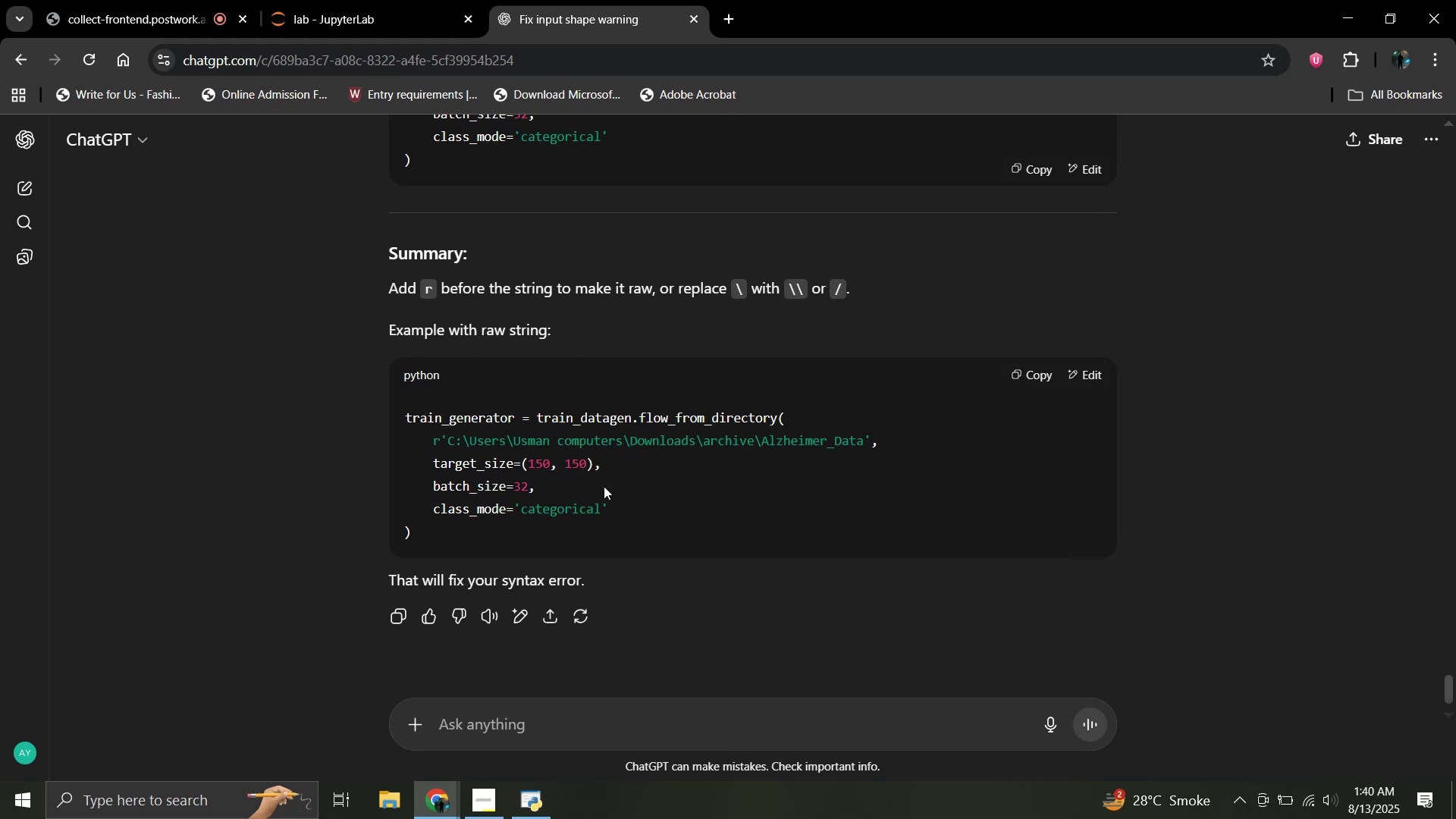 
wait(7.09)
 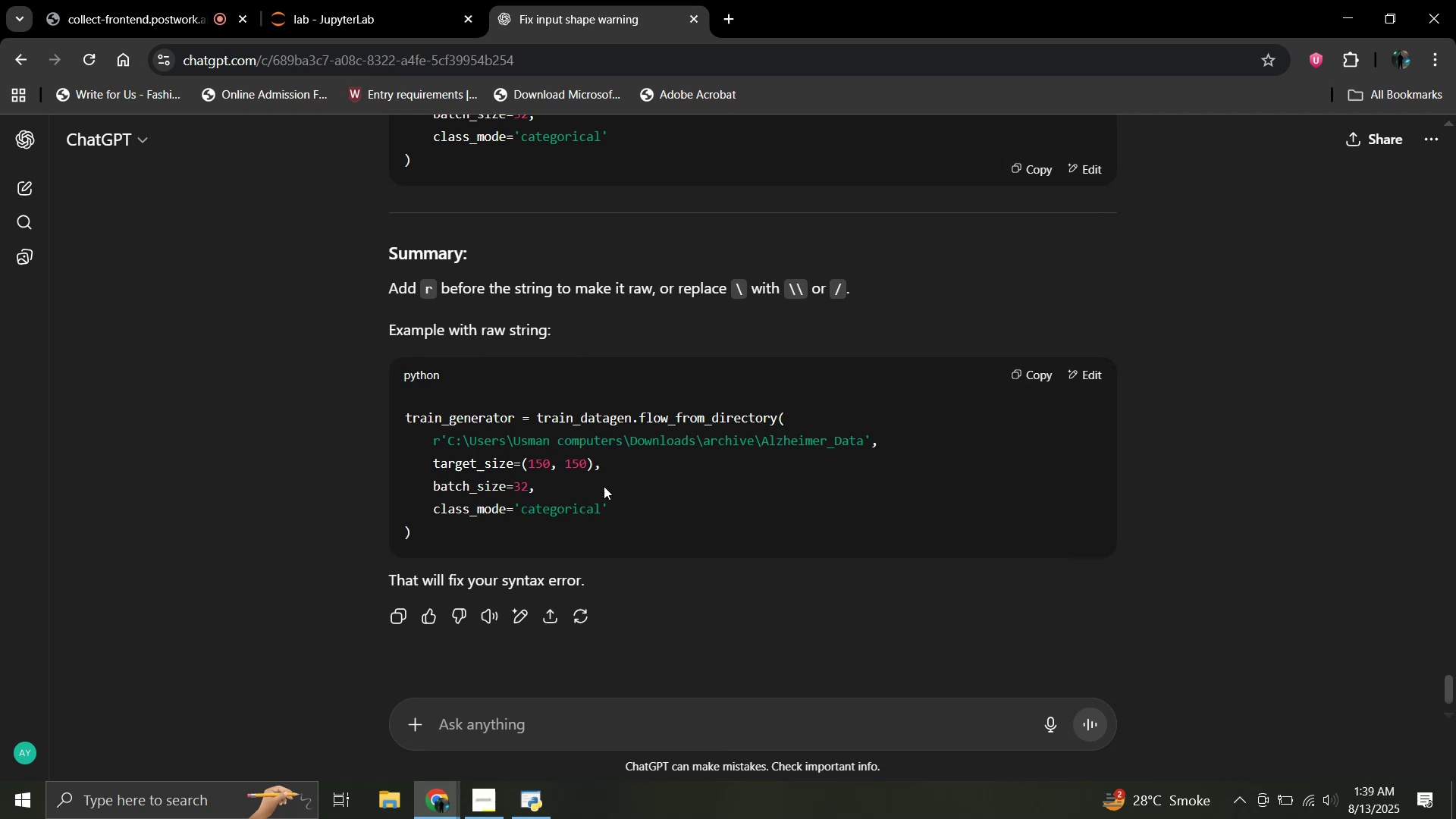 
scroll: coordinate [604, 486], scroll_direction: up, amount: 7.0
 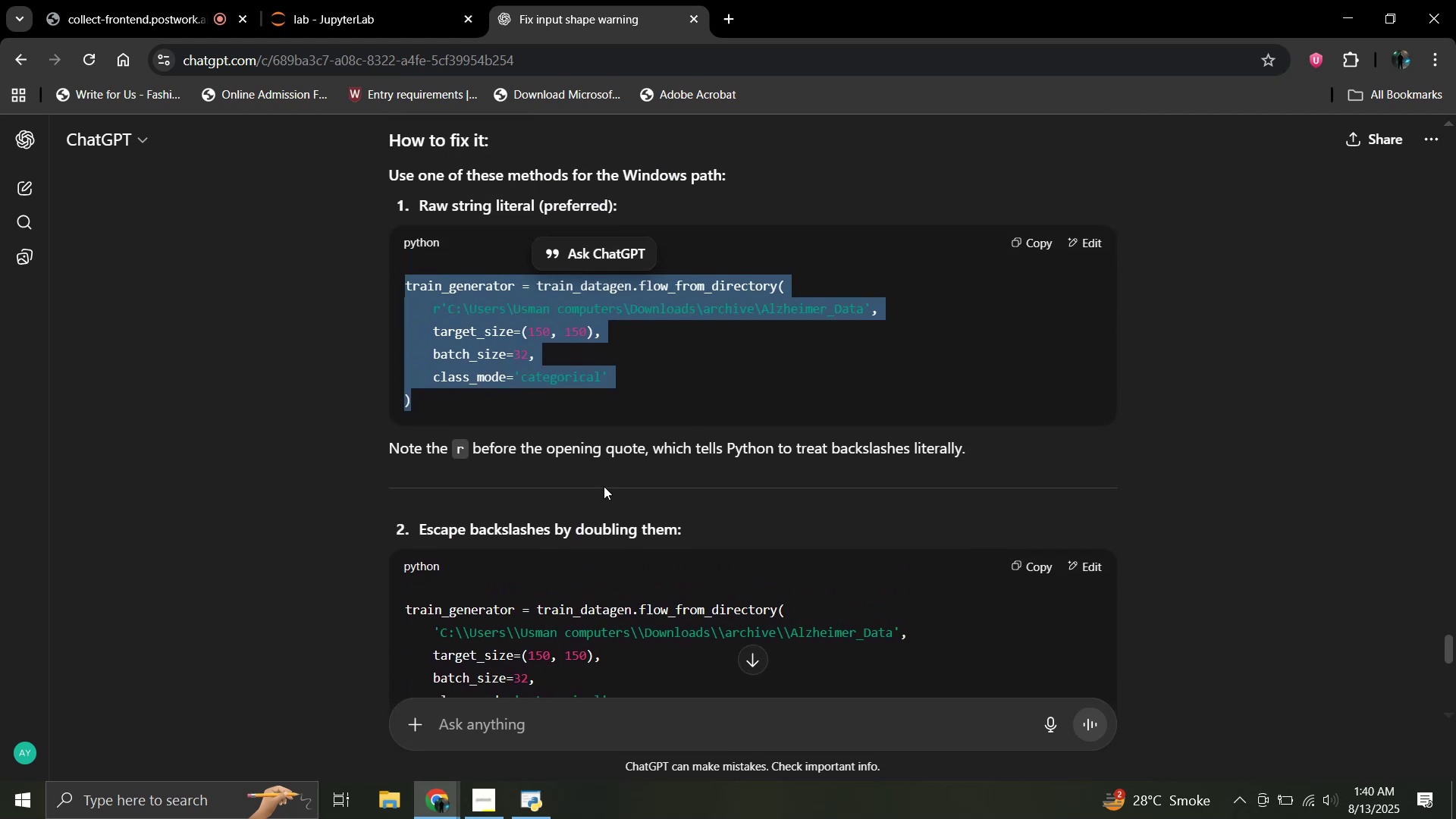 
scroll: coordinate [604, 486], scroll_direction: down, amount: 12.0
 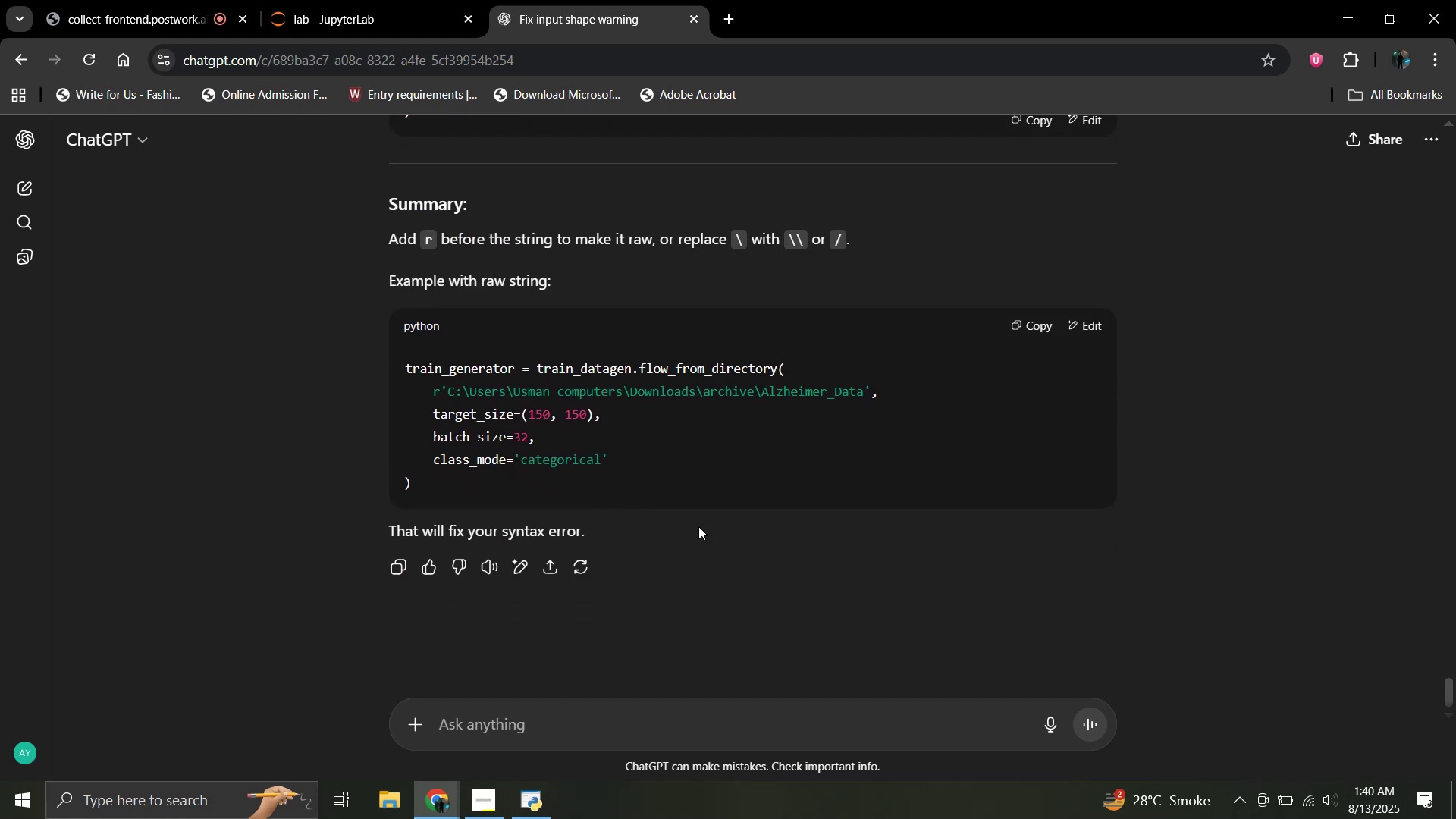 
left_click([698, 526])
 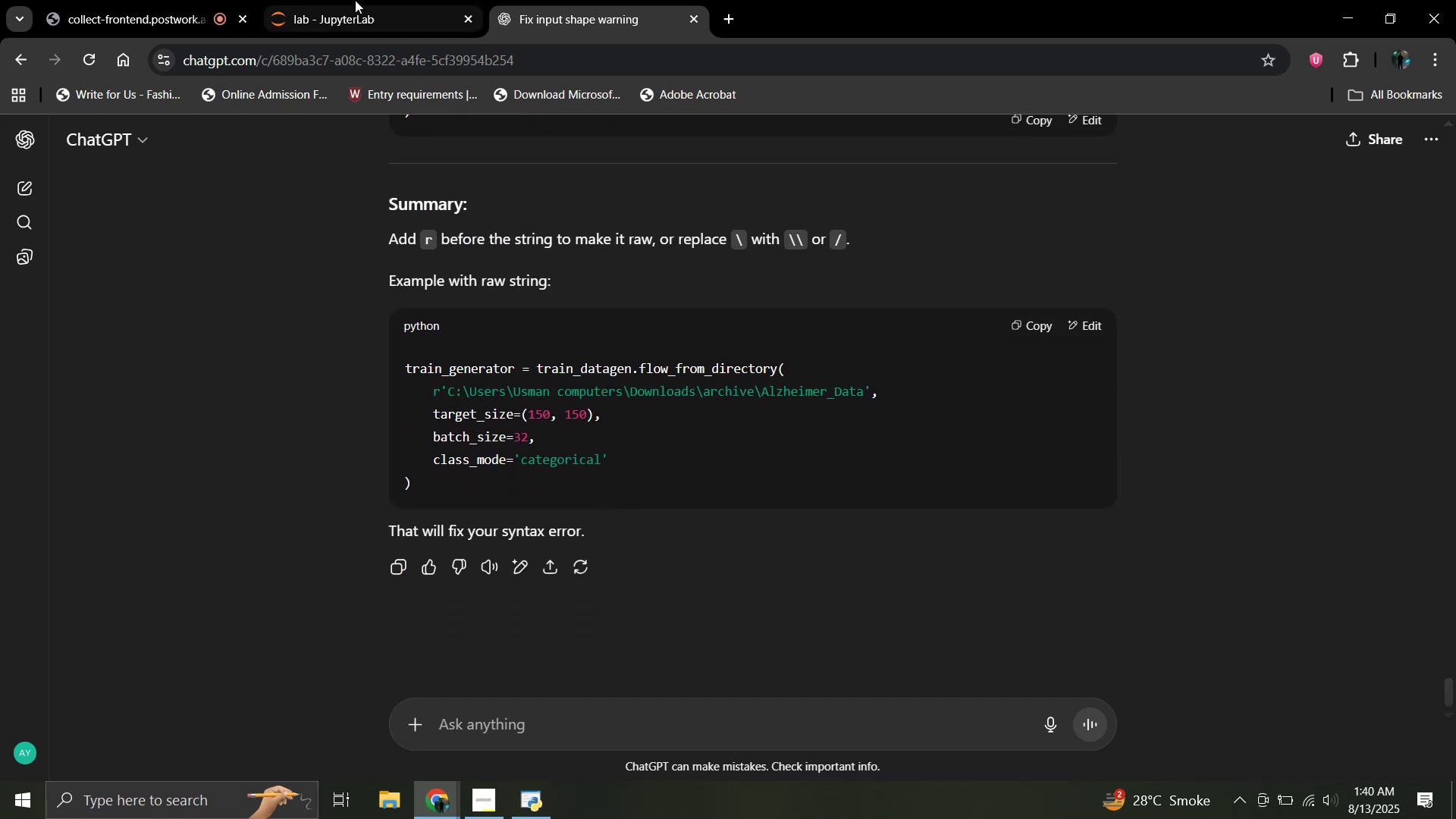 
left_click([355, 0])
 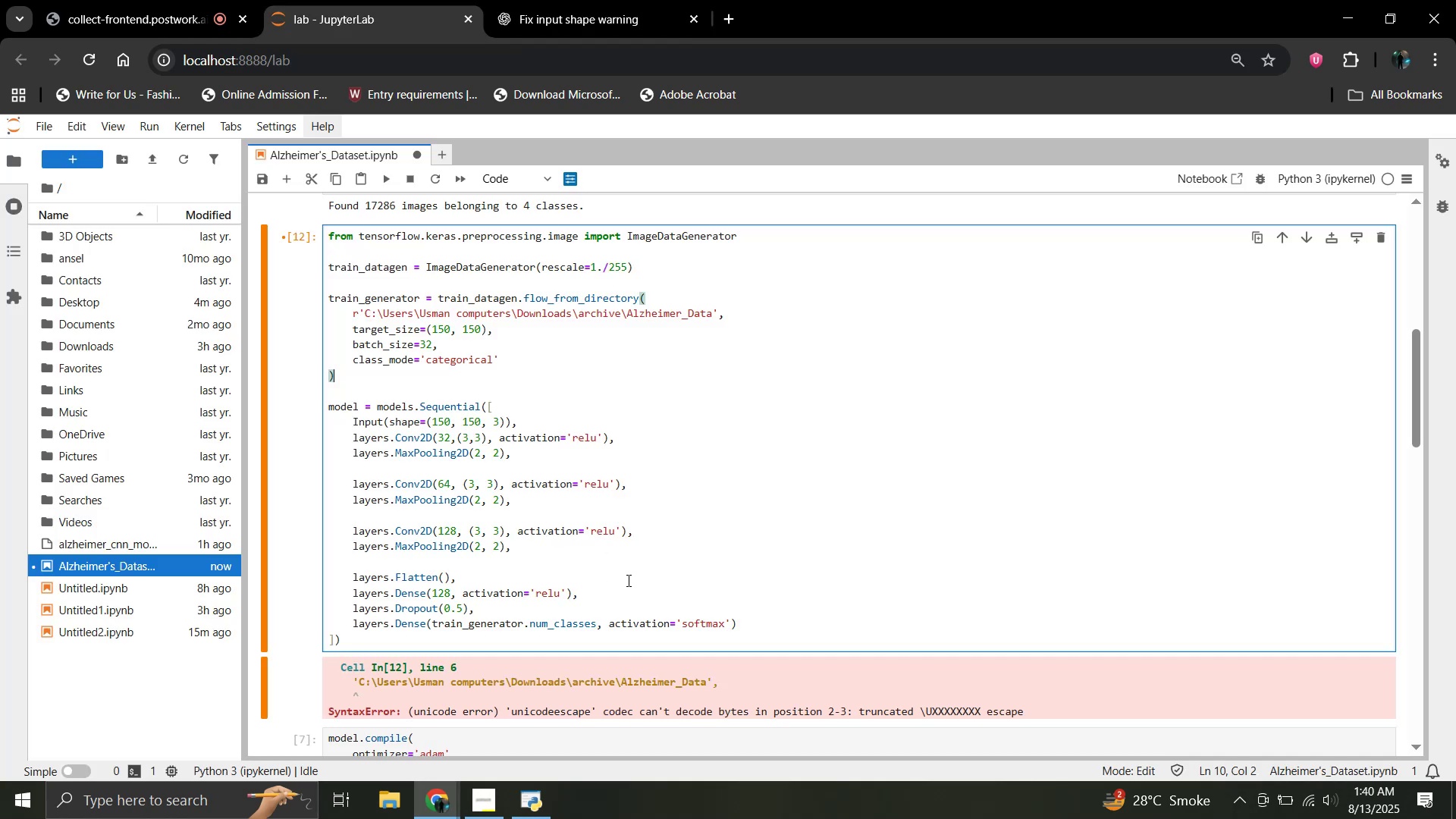 
left_click([627, 580])
 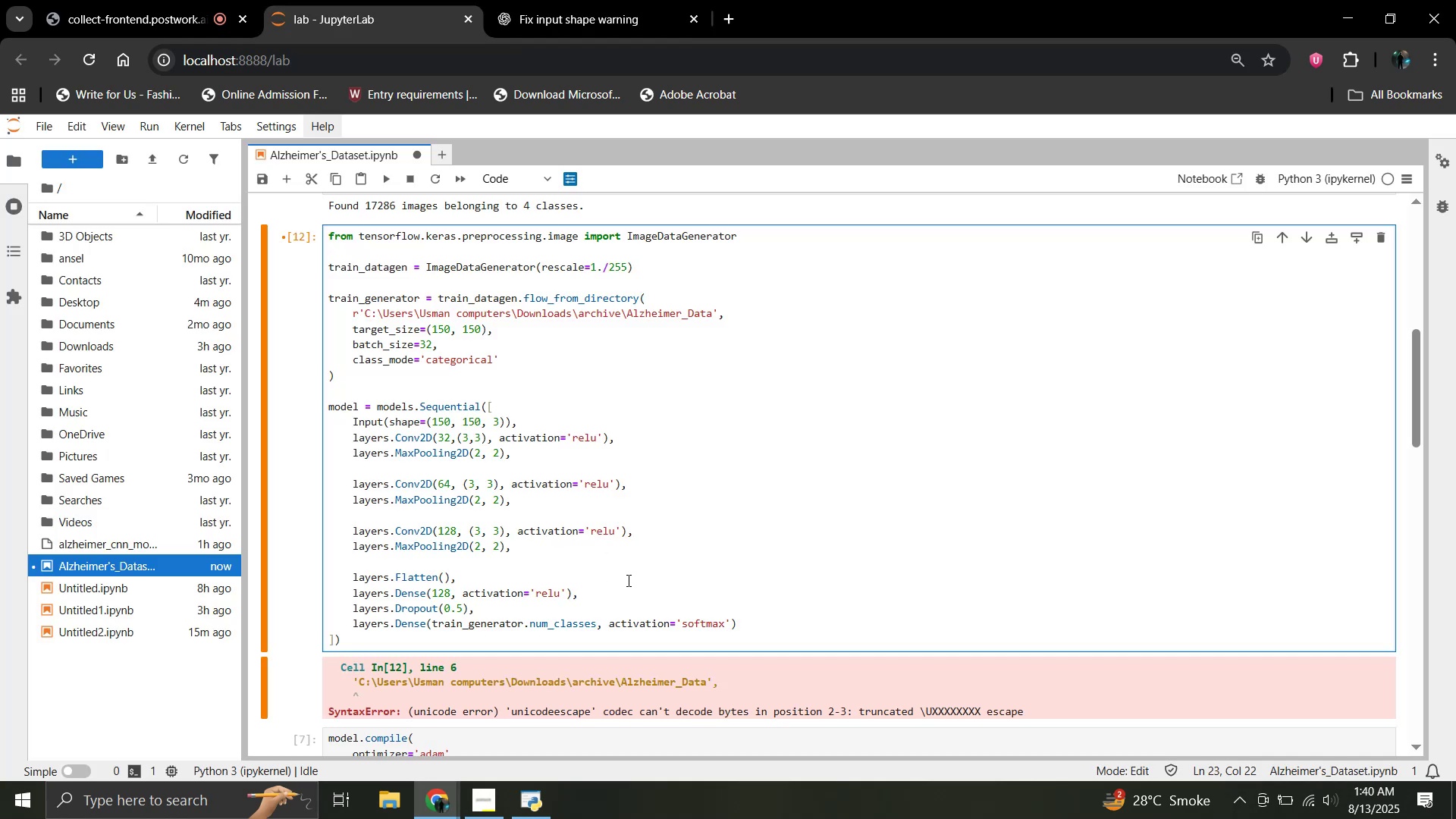 
key(Shift+Enter)
 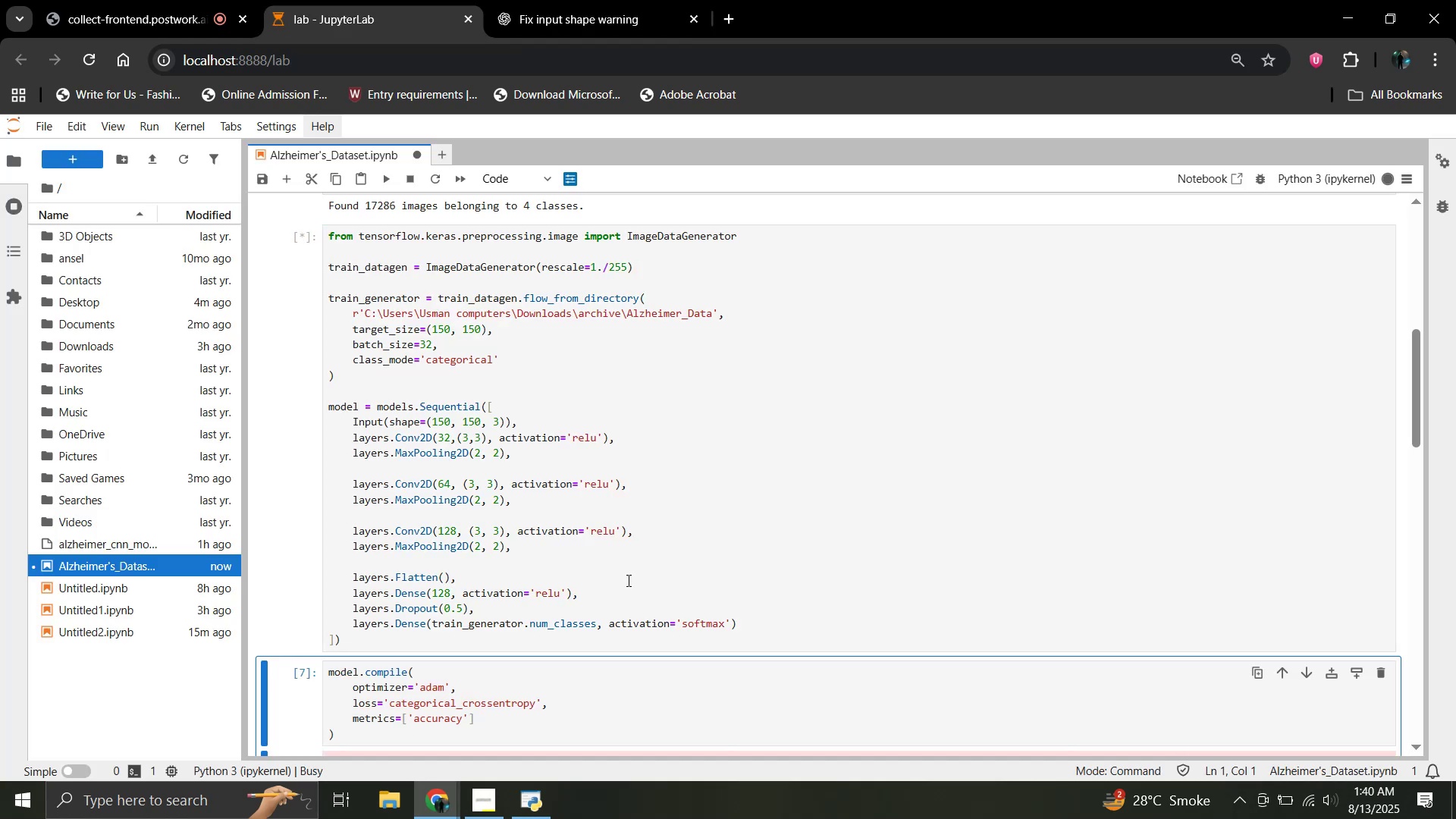 
scroll: coordinate [627, 580], scroll_direction: up, amount: 3.0
 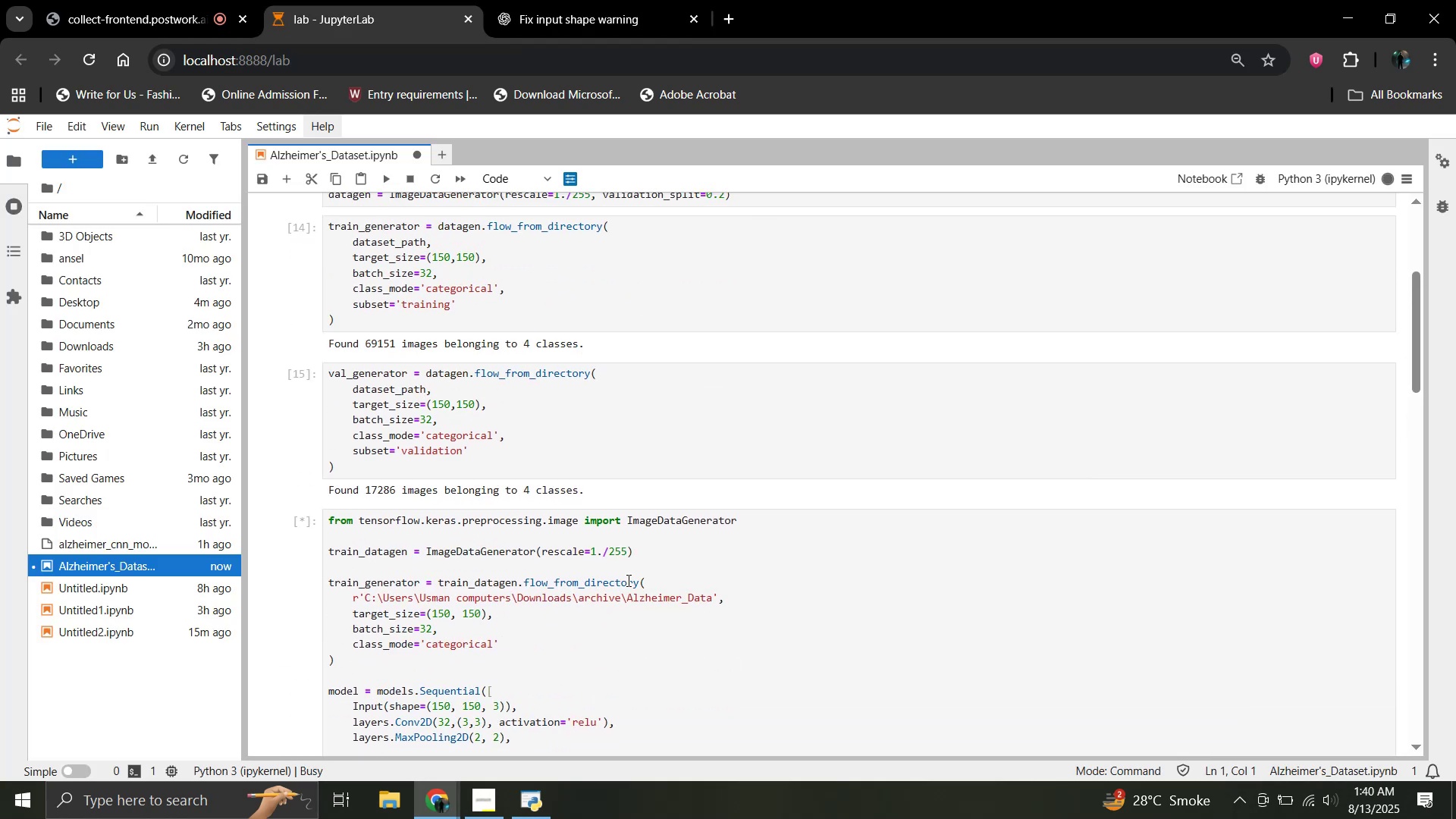 
scroll: coordinate [627, 580], scroll_direction: down, amount: 2.0
 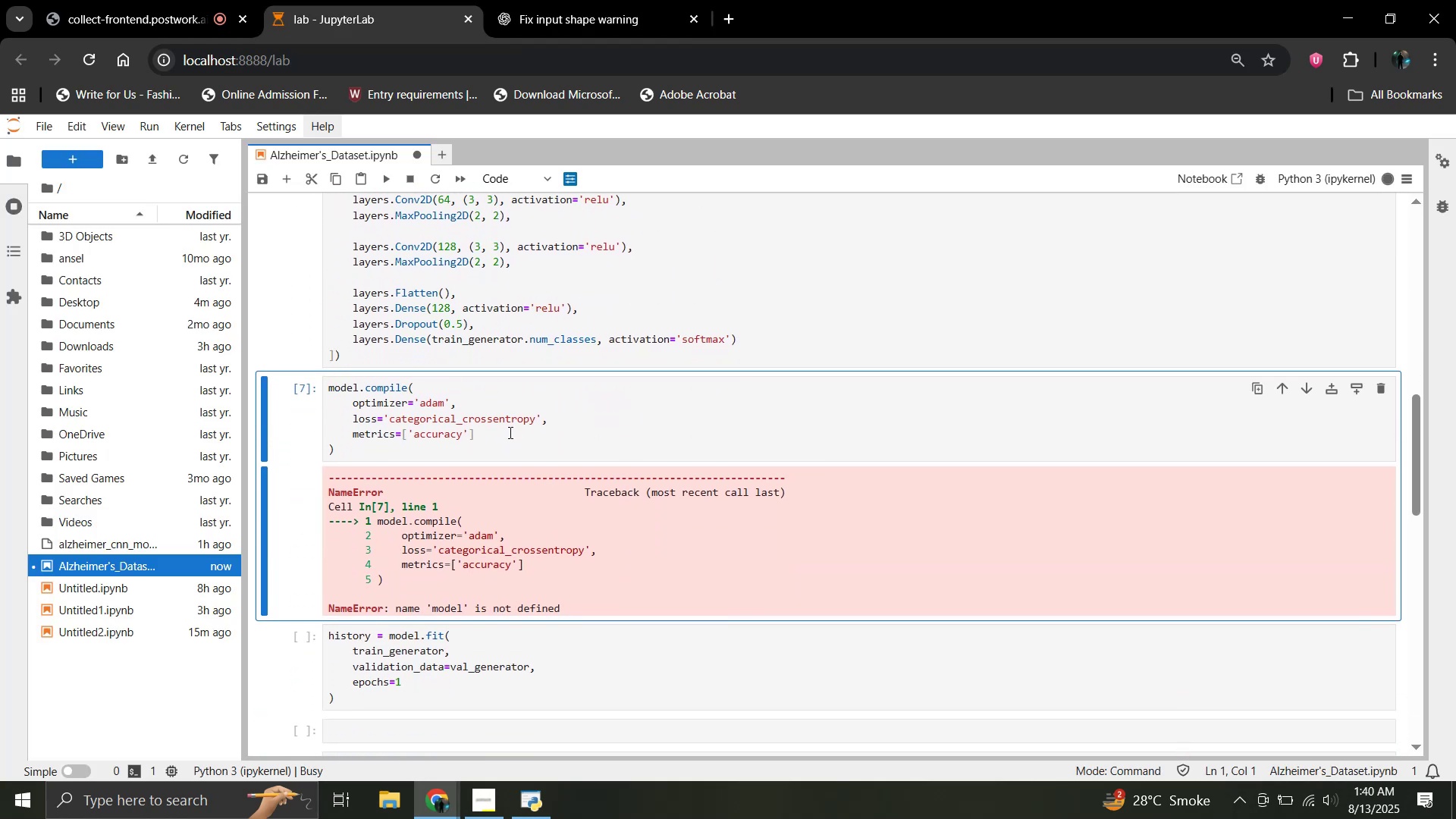 
left_click([509, 432])
 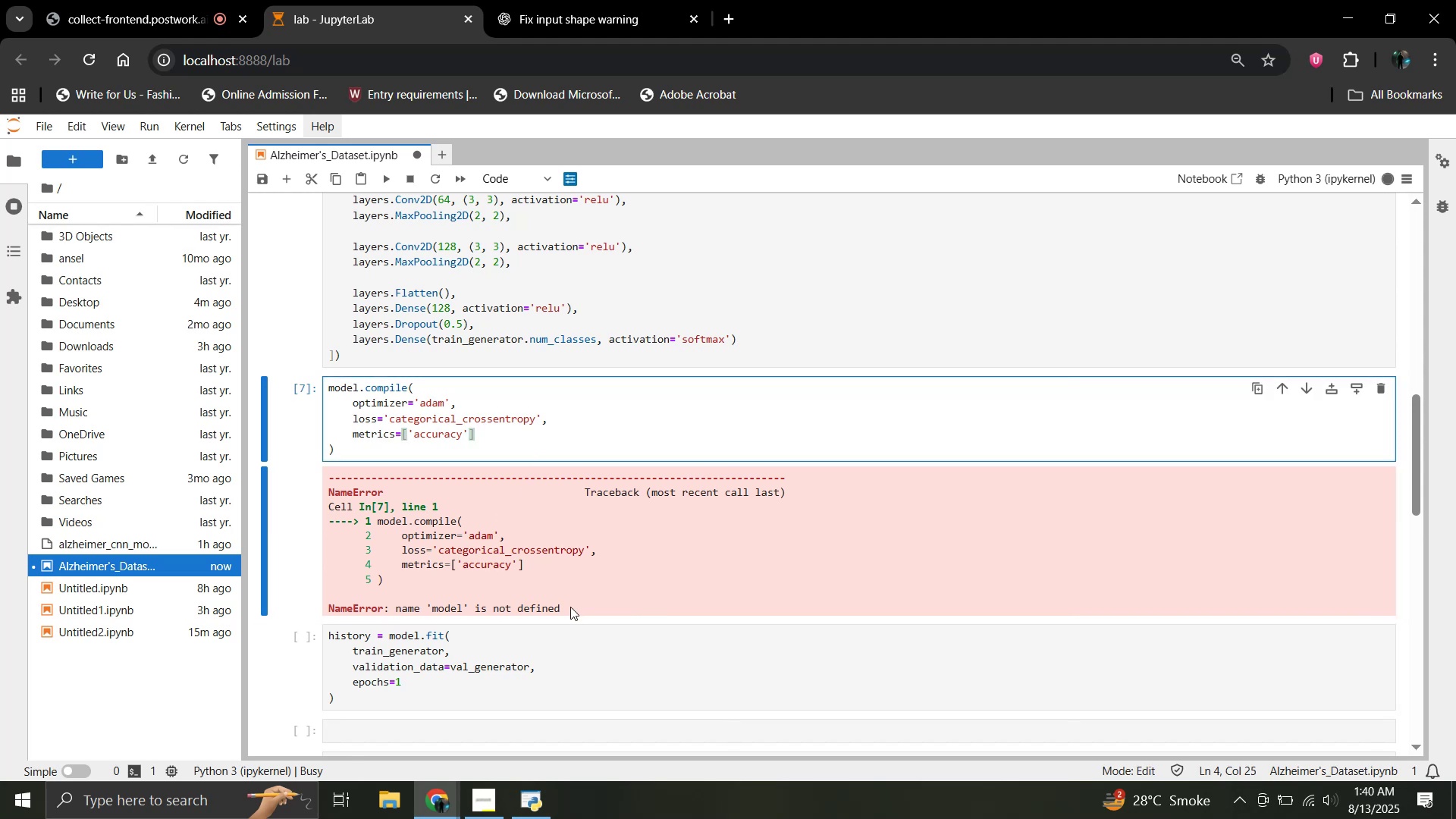 
left_click([560, 608])
 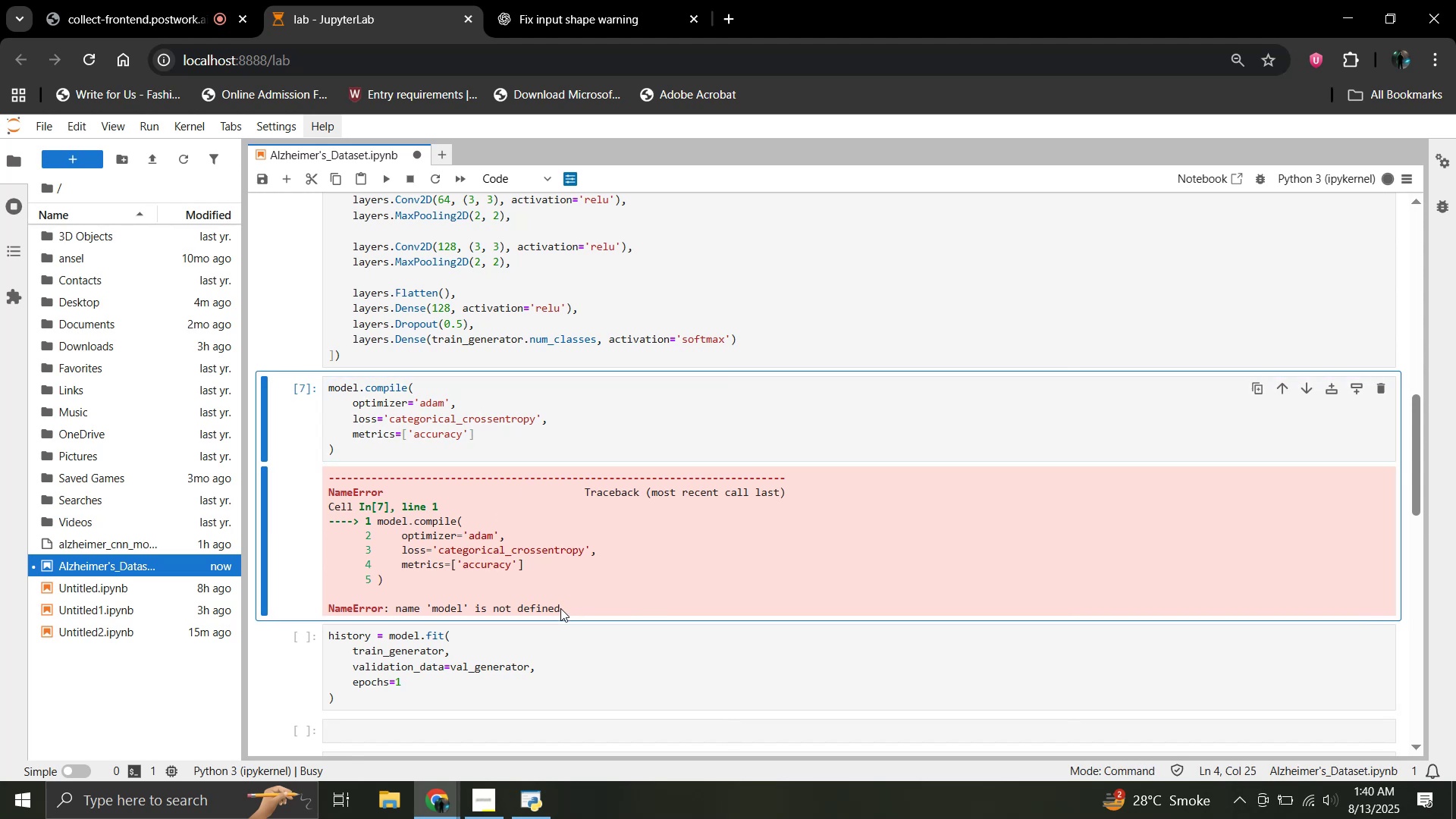 
left_click_drag(start_coordinate=[560, 608], to_coordinate=[350, 492])
 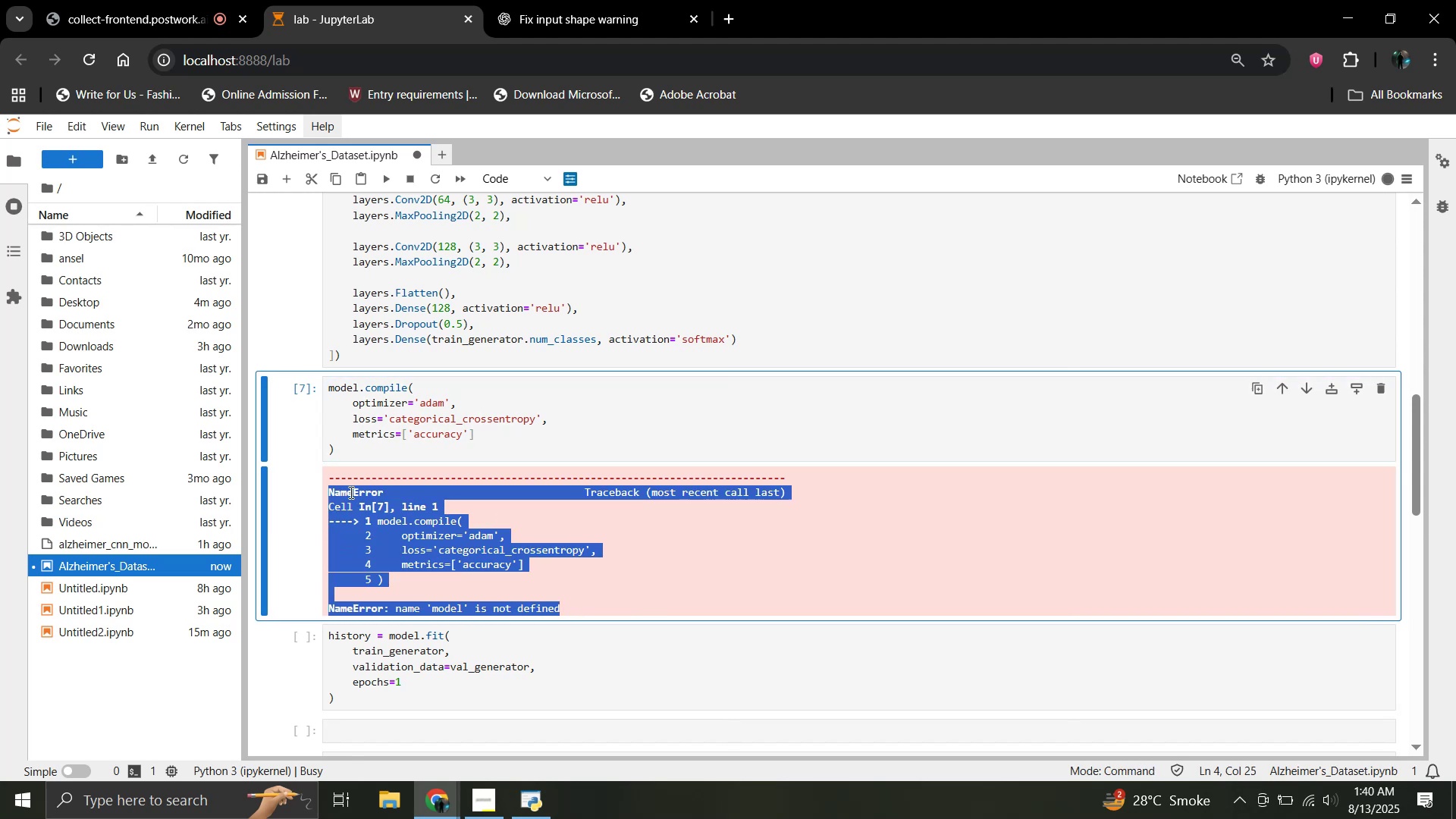 
key(Control+C)
 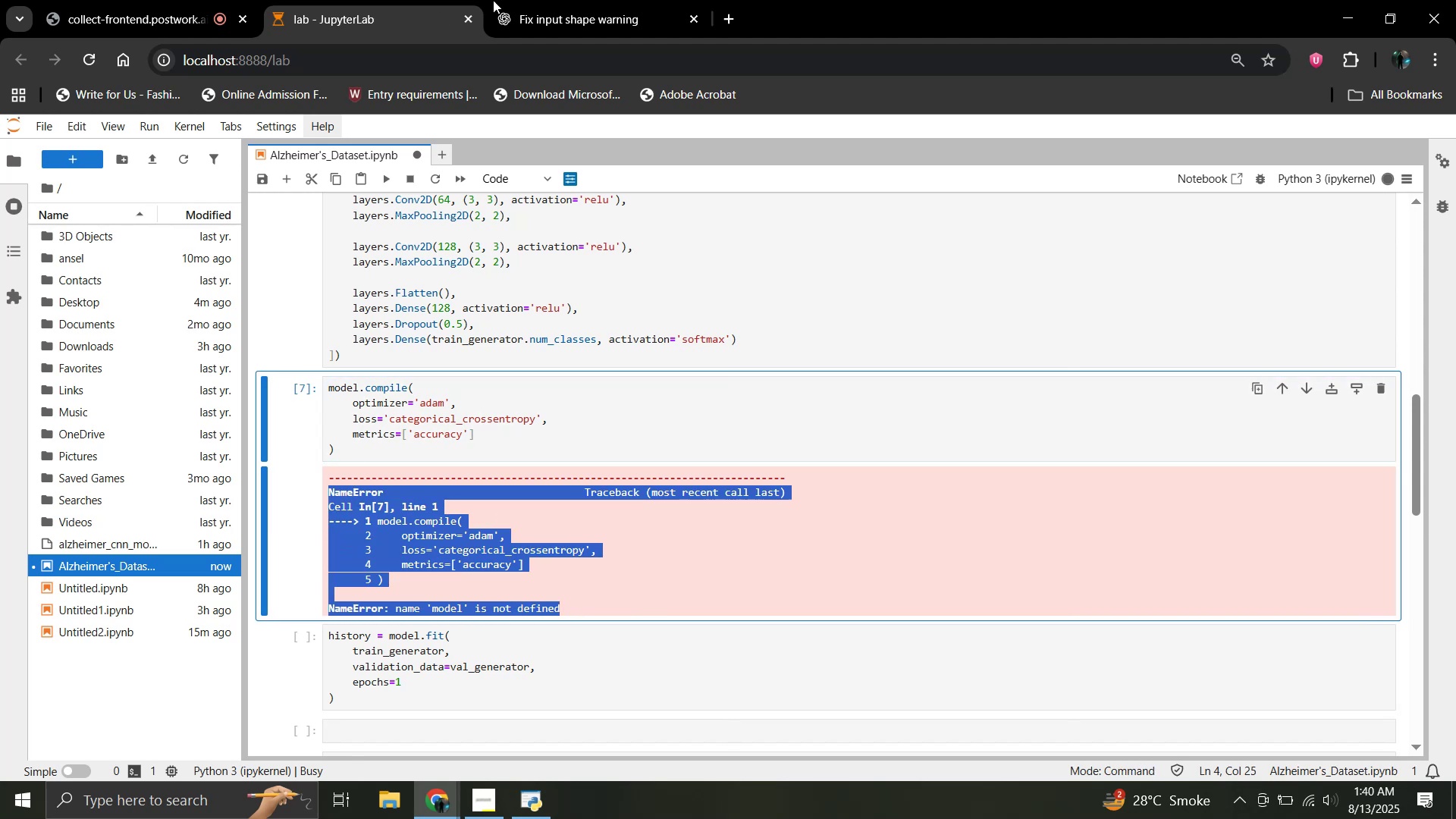 
left_click([548, 0])
 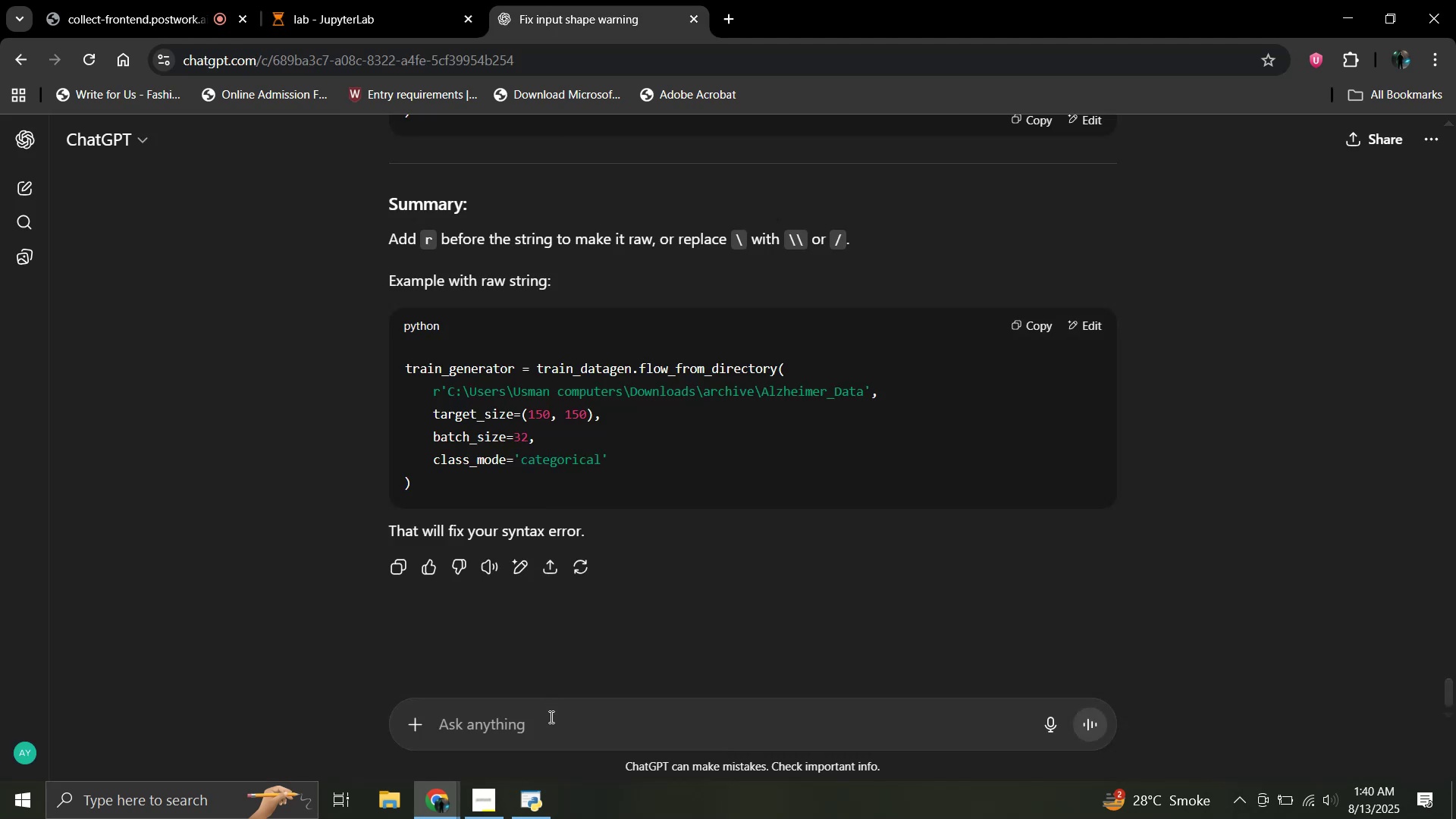 
left_click([550, 717])
 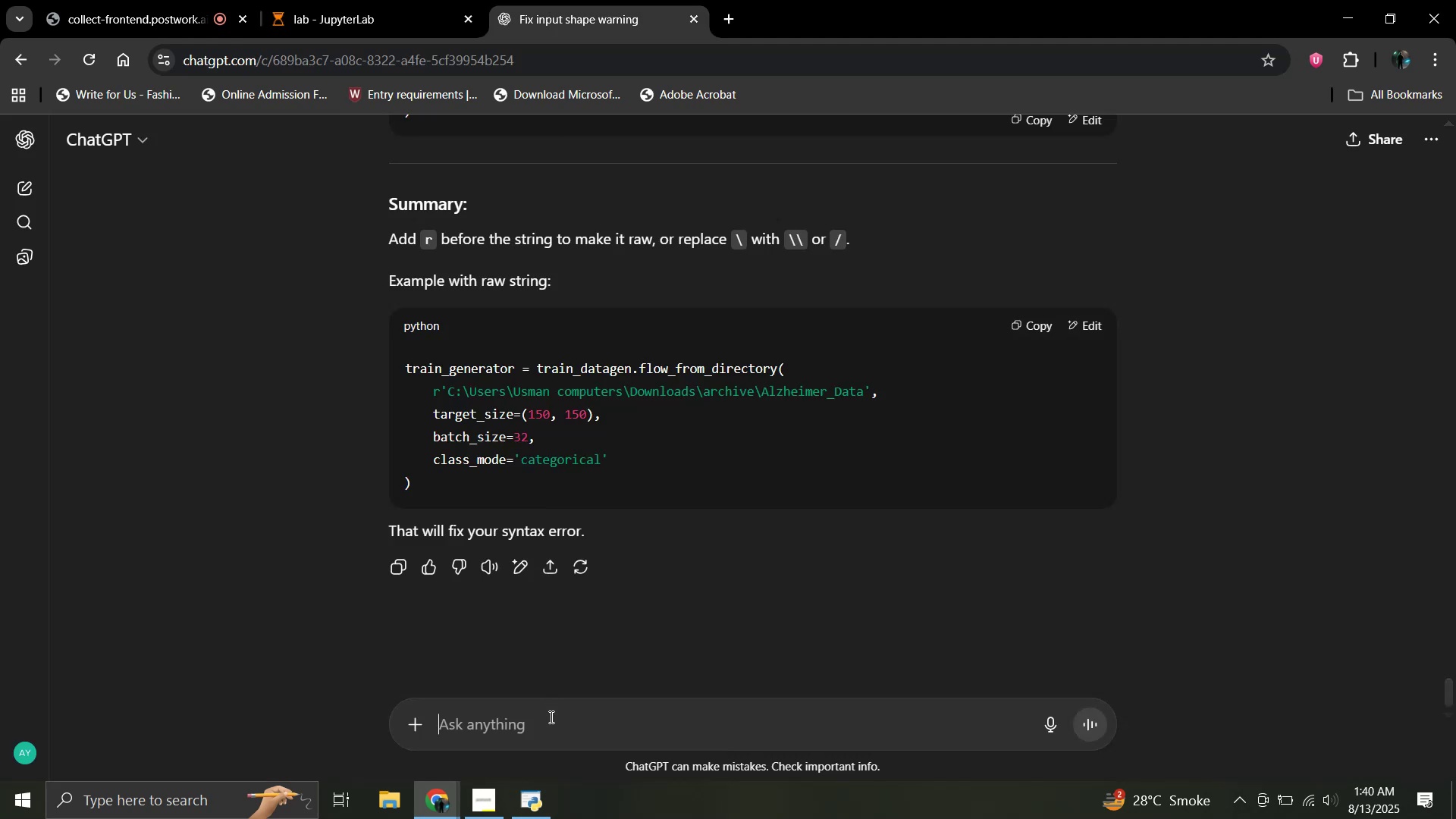 
key(Control+V)
 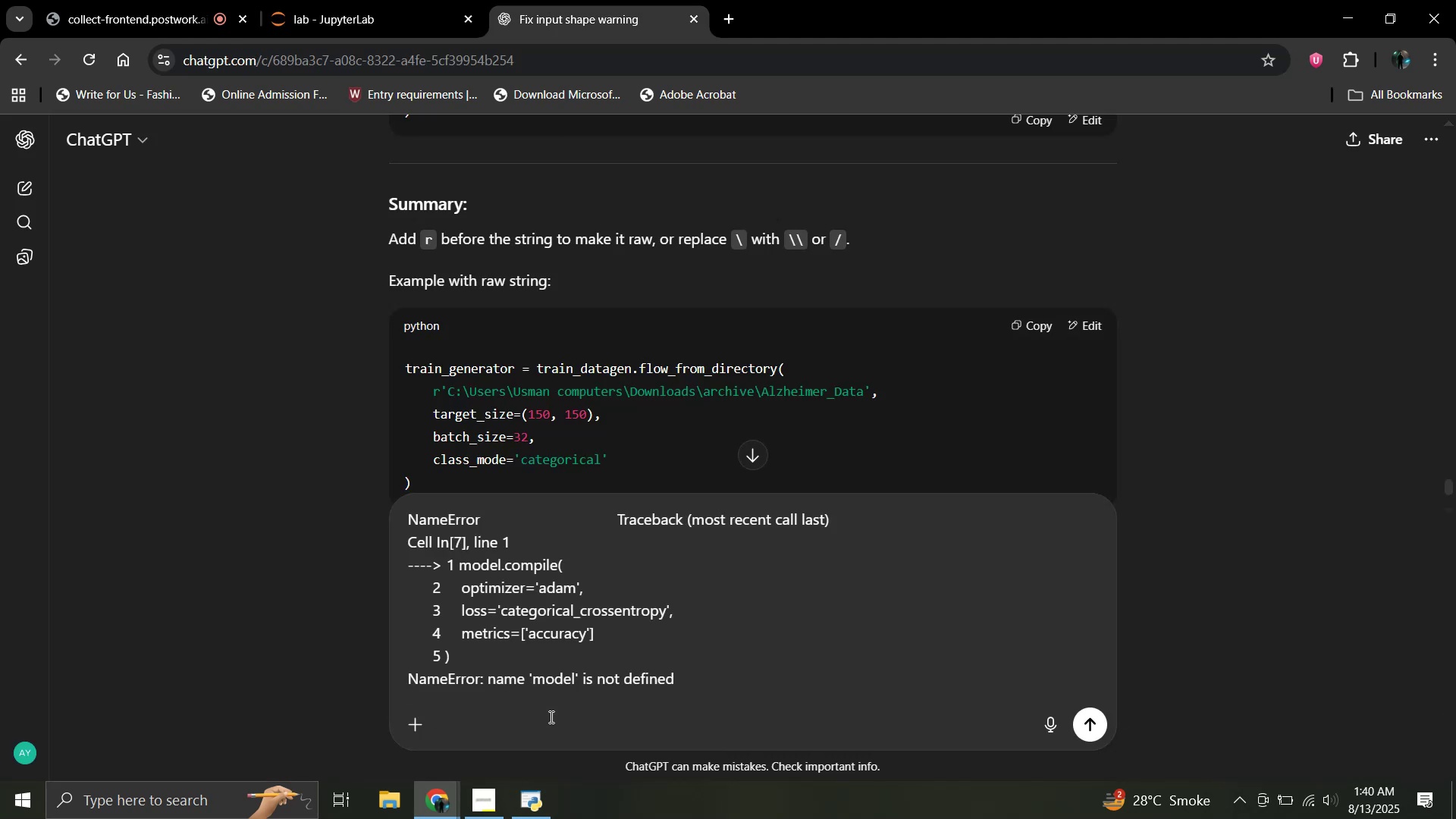 
key(Shift+ShiftRight)
 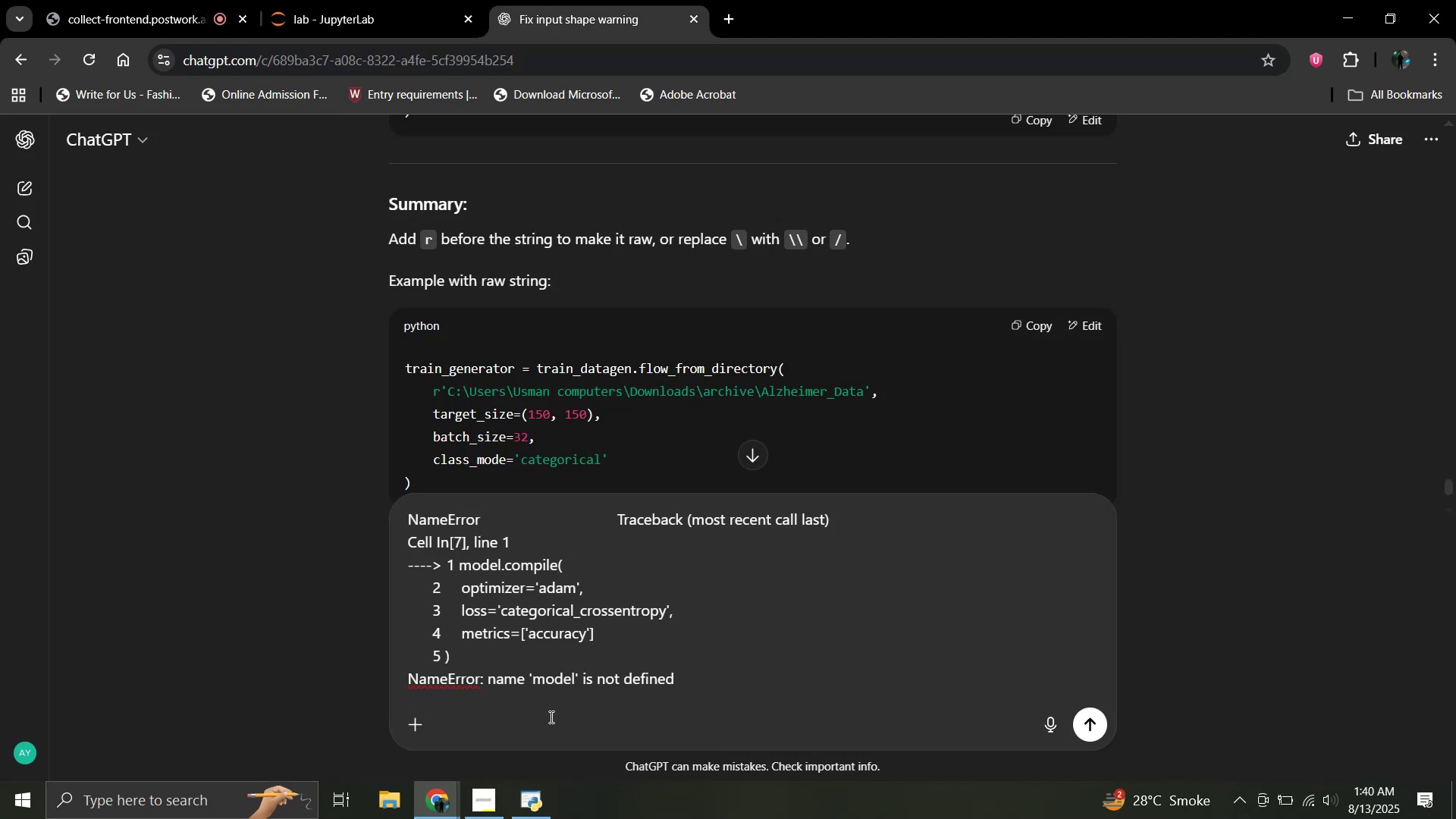 
key(Shift+Enter)
 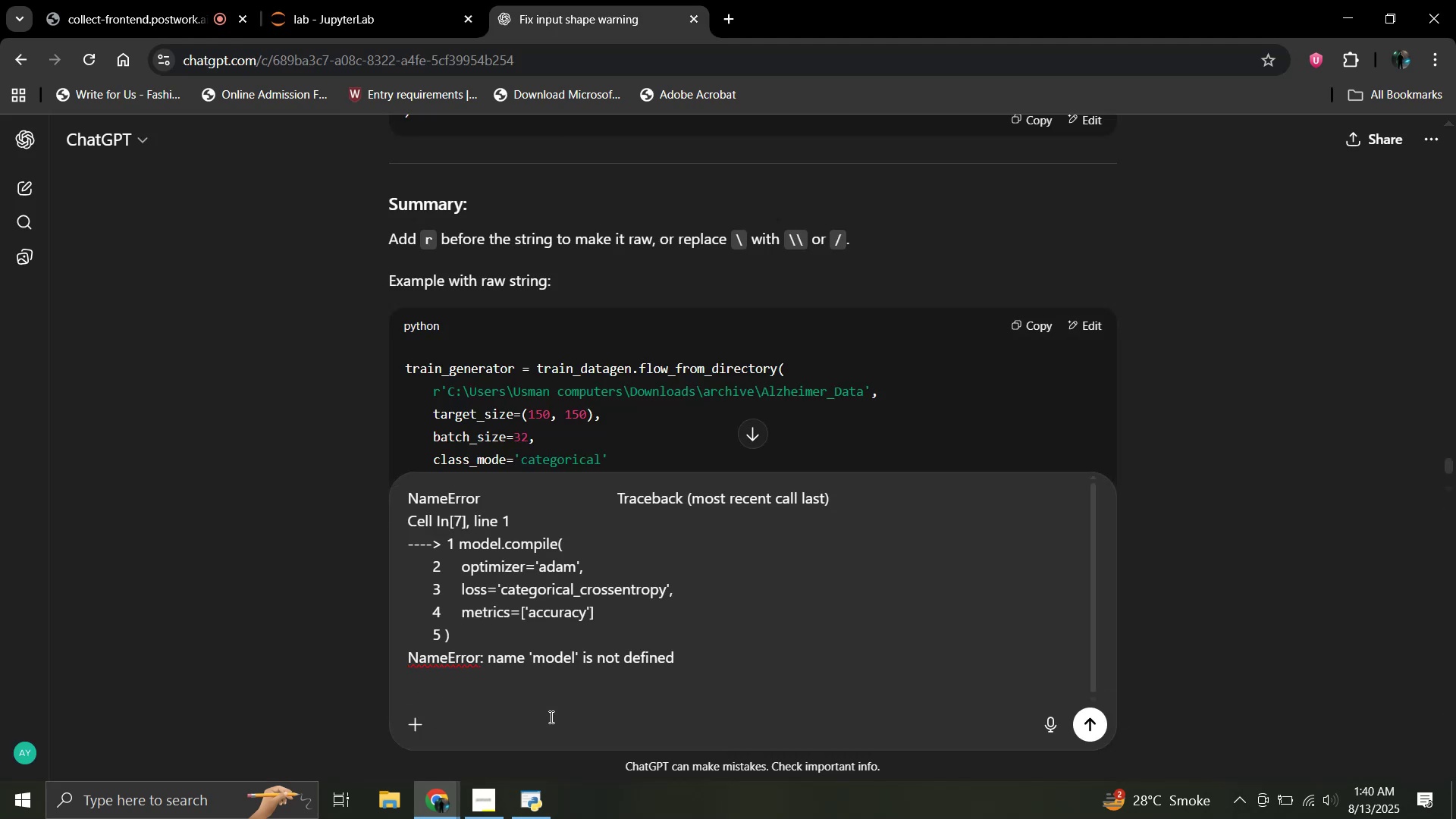 
type(for:)
 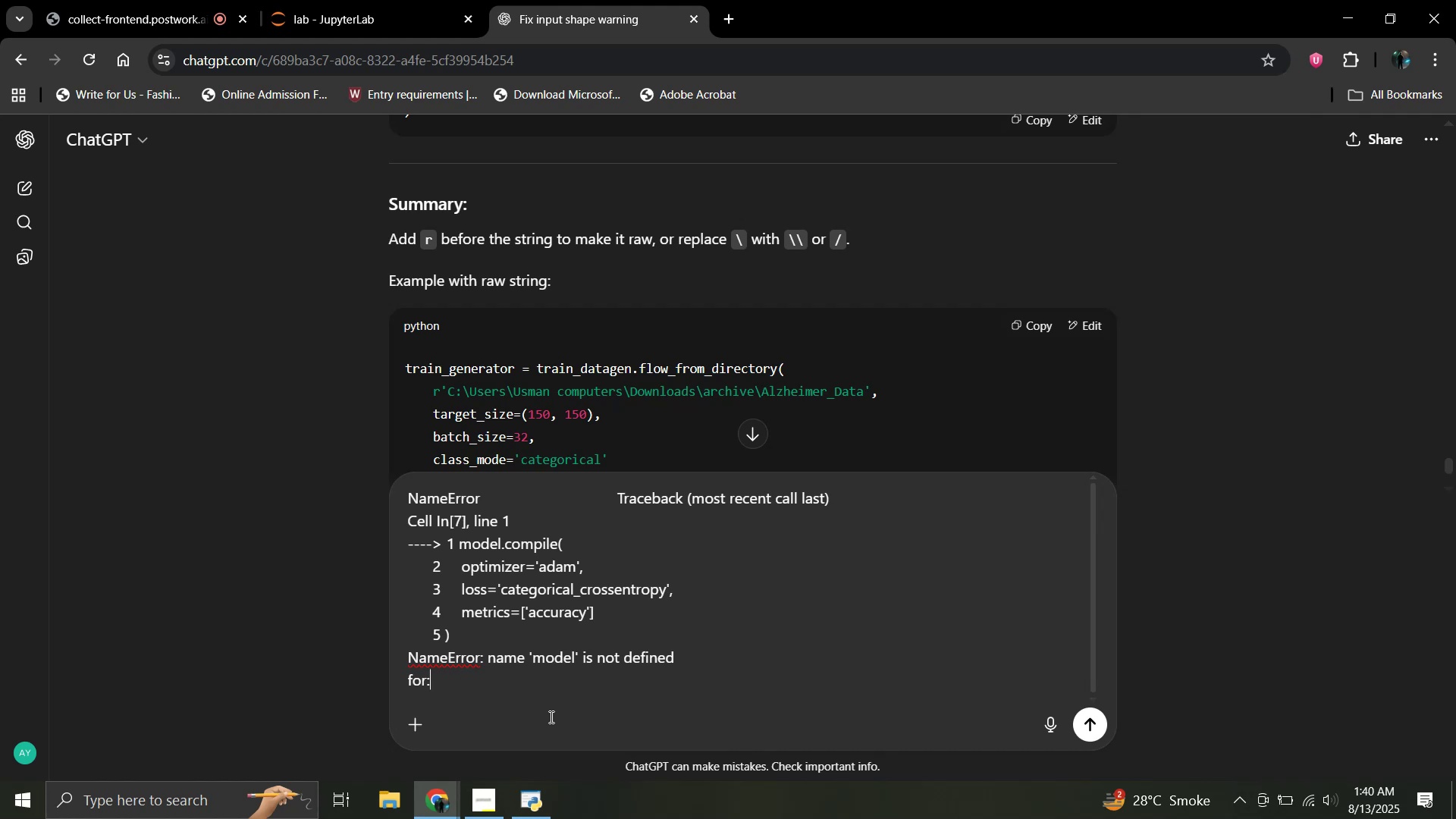 
key(Shift+Enter)
 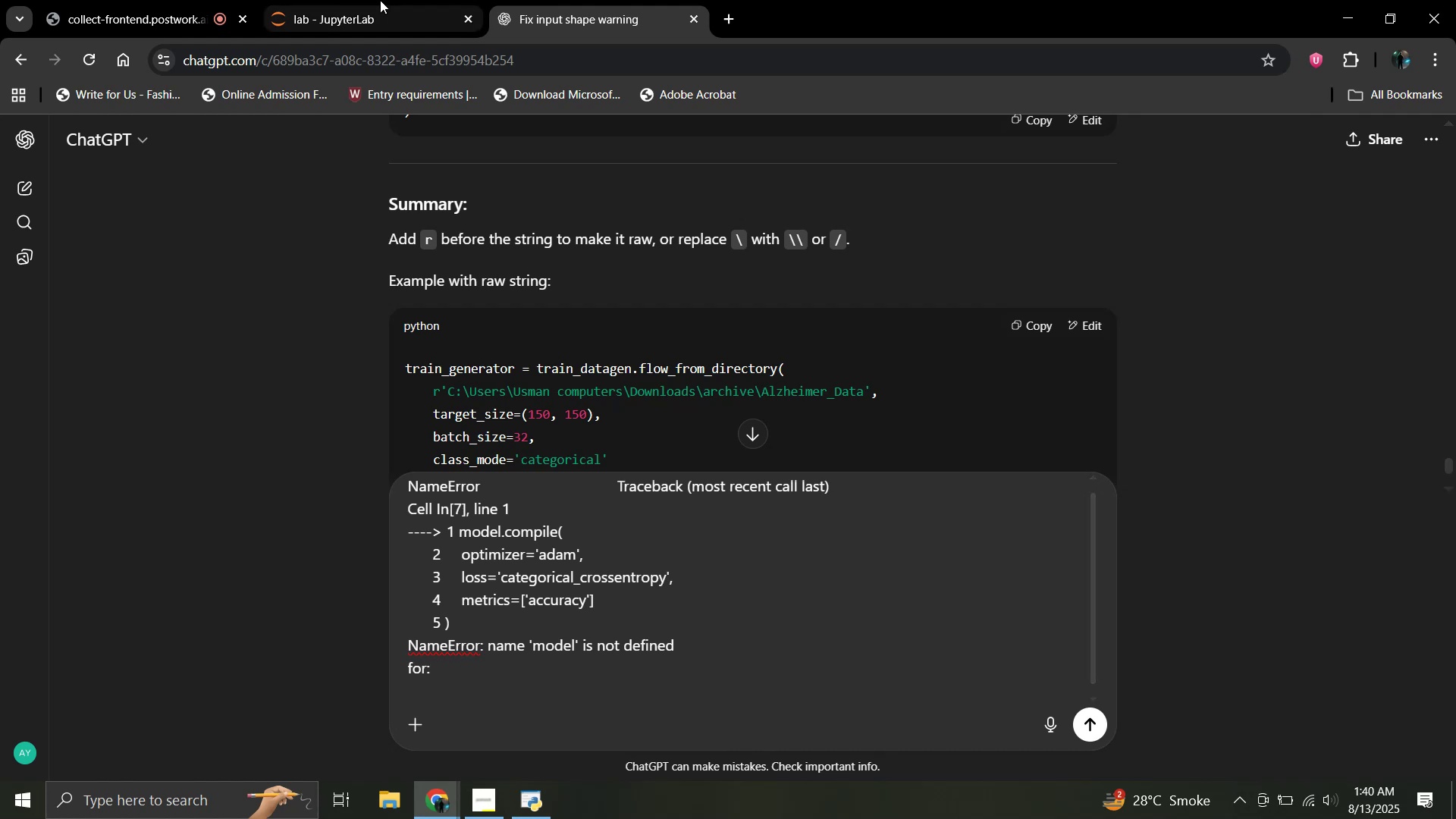 
left_click([370, 0])
 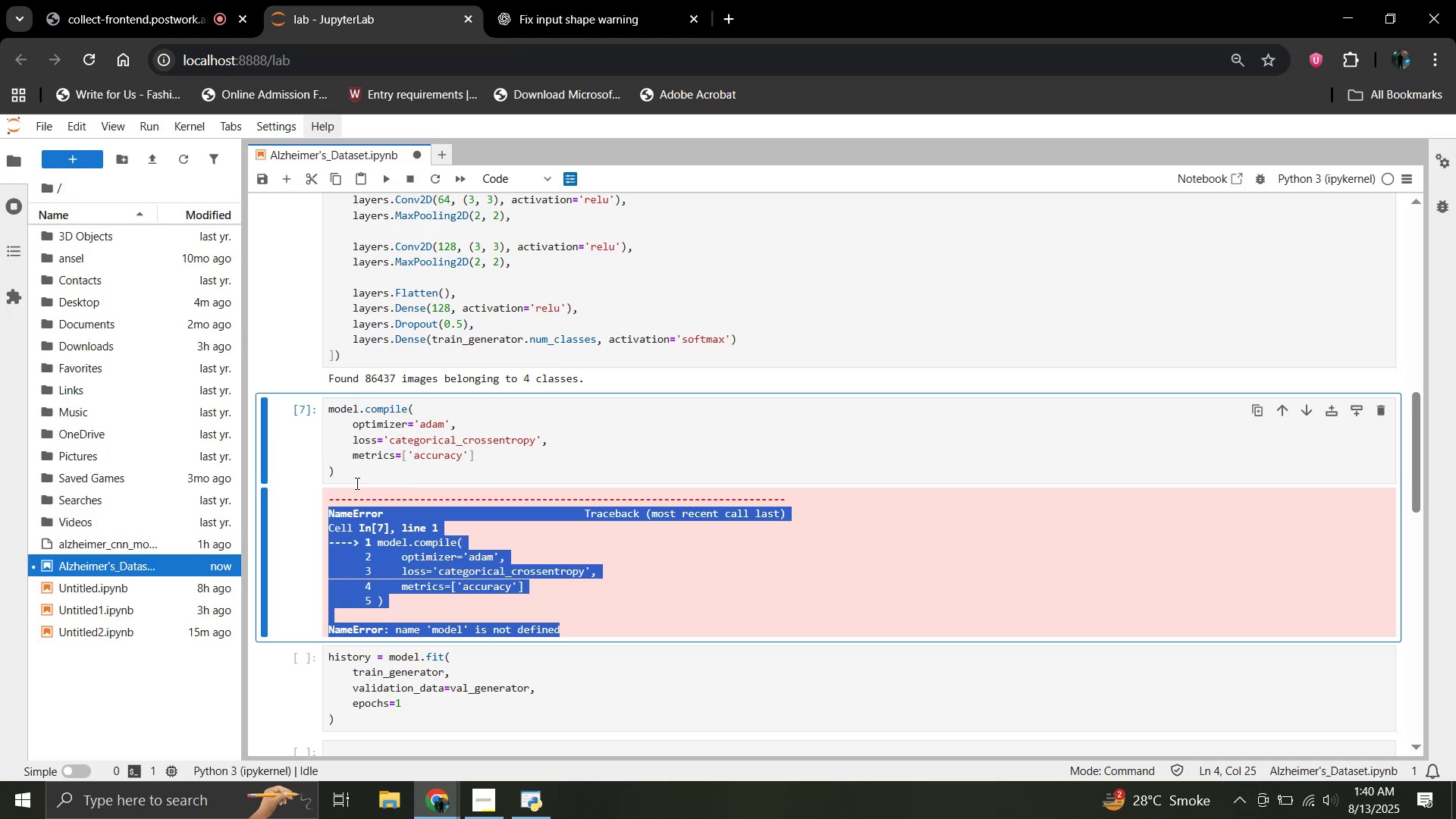 
left_click_drag(start_coordinate=[344, 473], to_coordinate=[325, 416])
 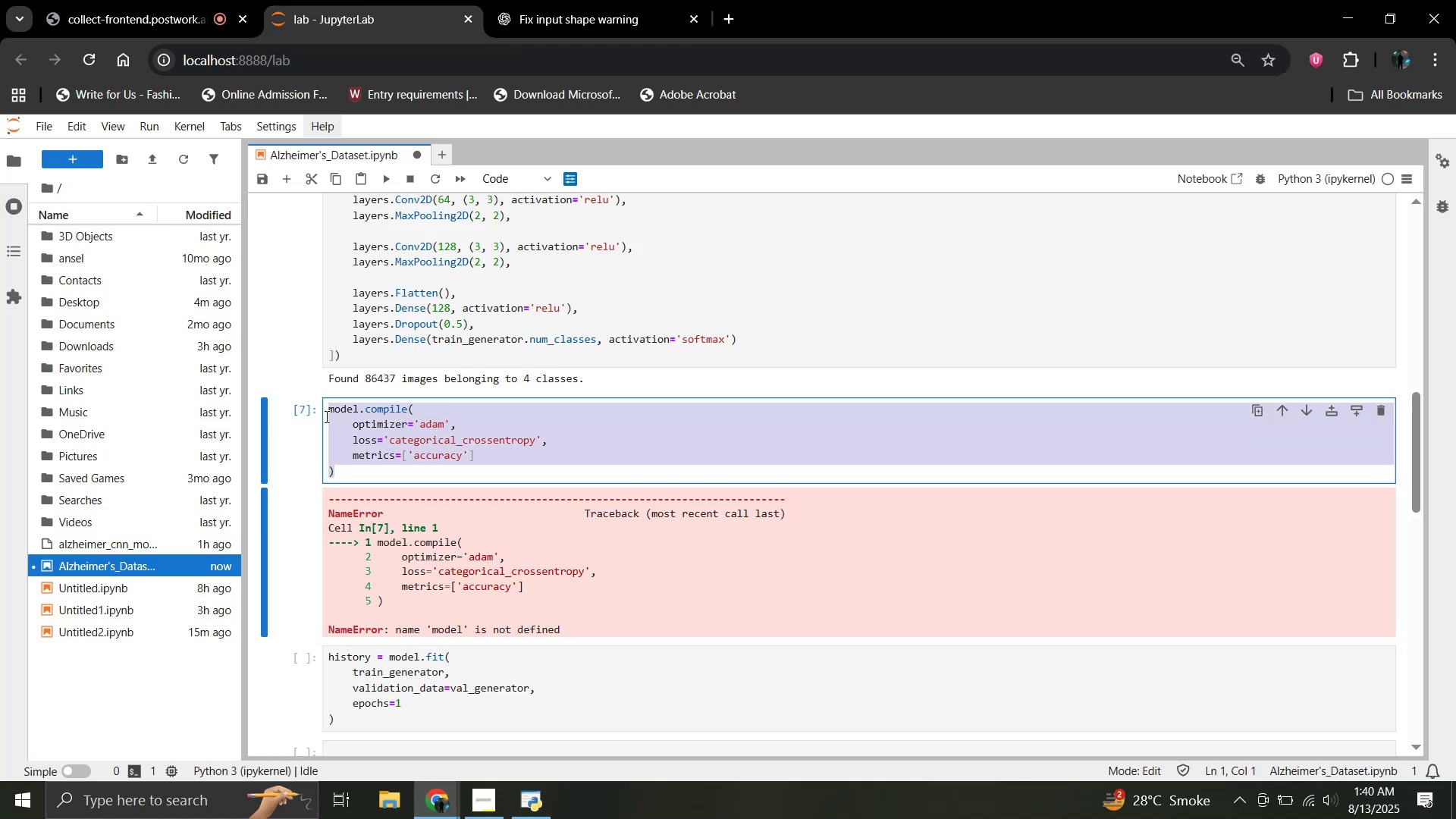 
key(Control+C)
 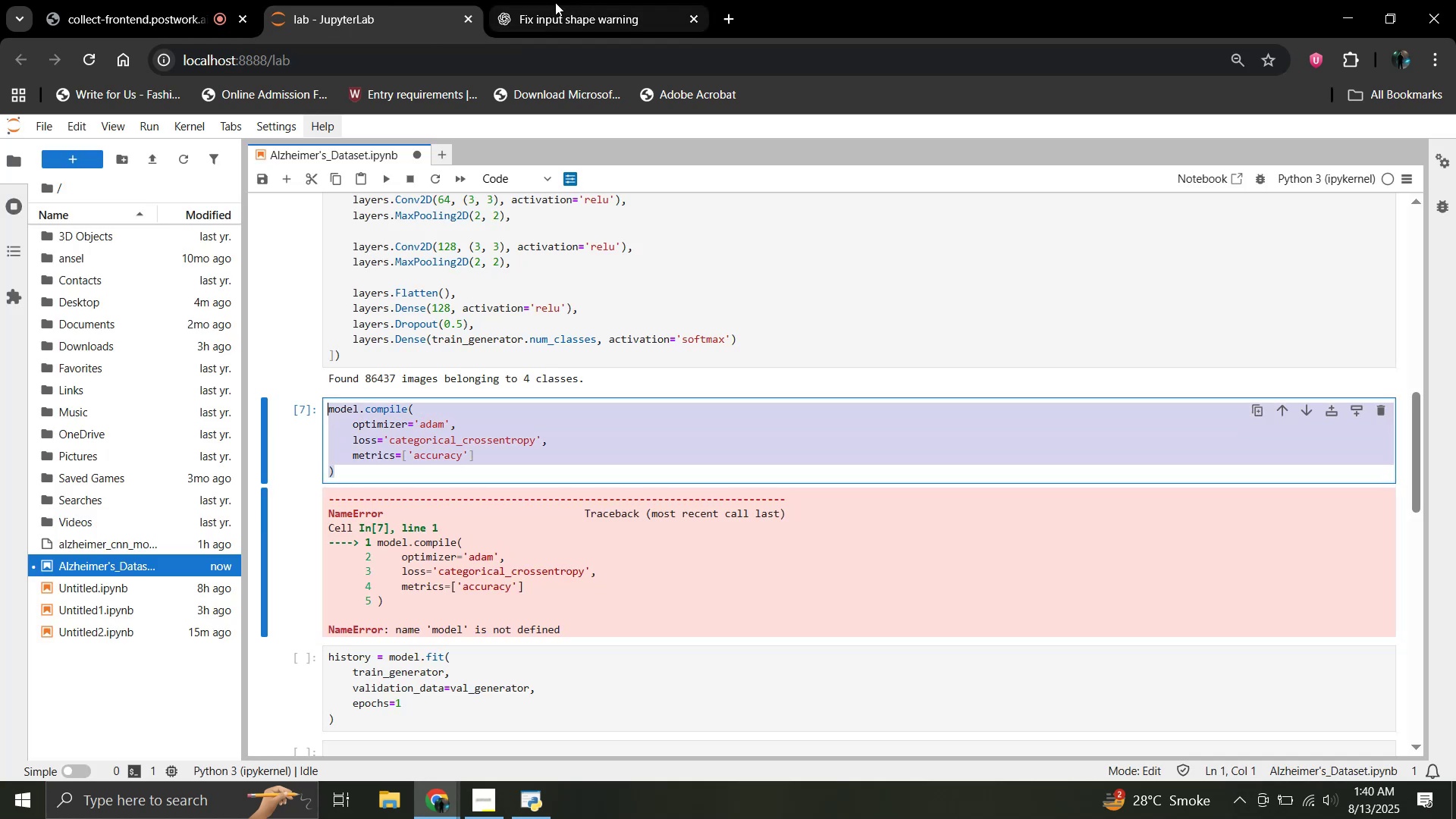 
left_click([553, 3])
 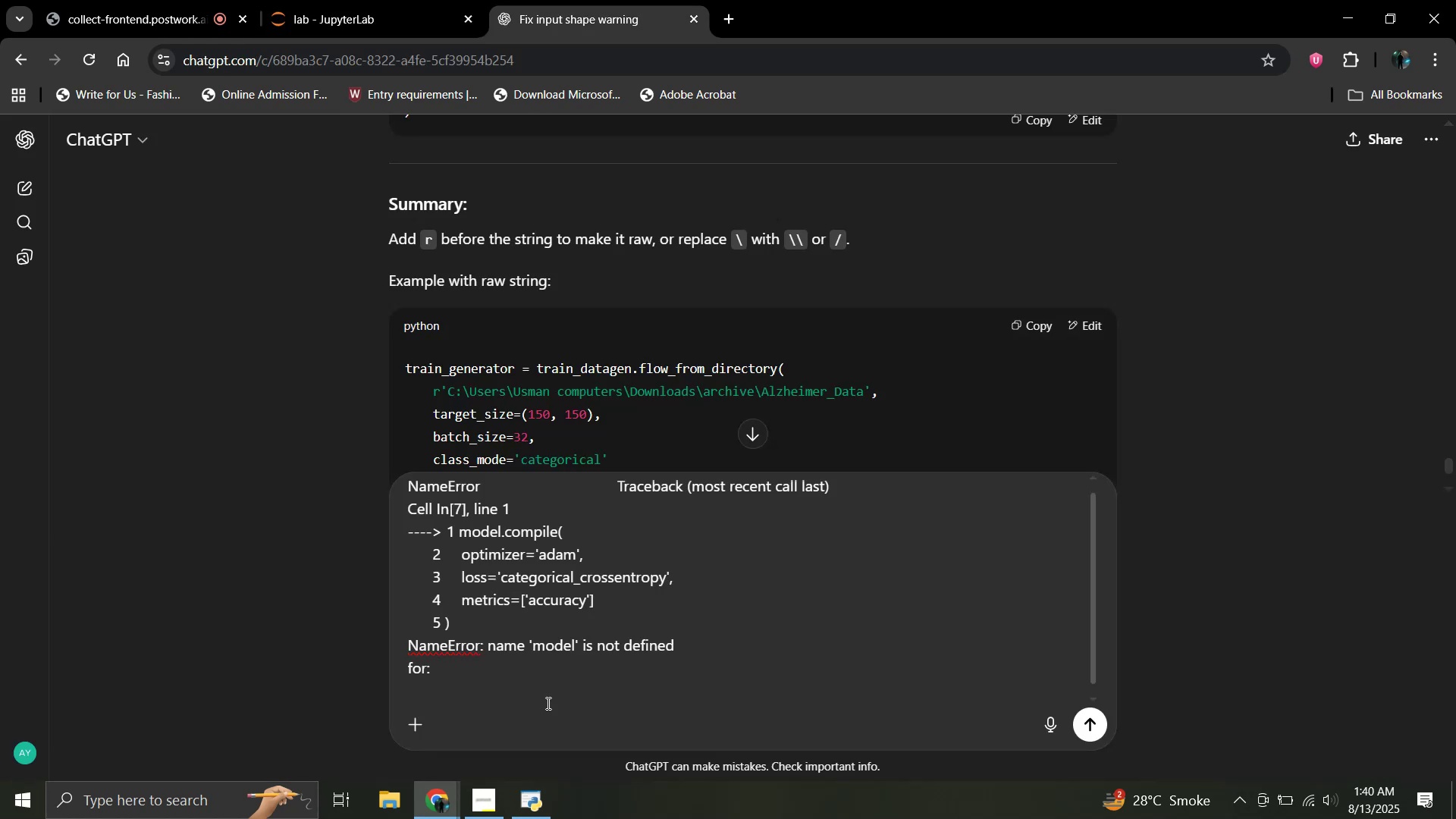 
key(Control+V)
 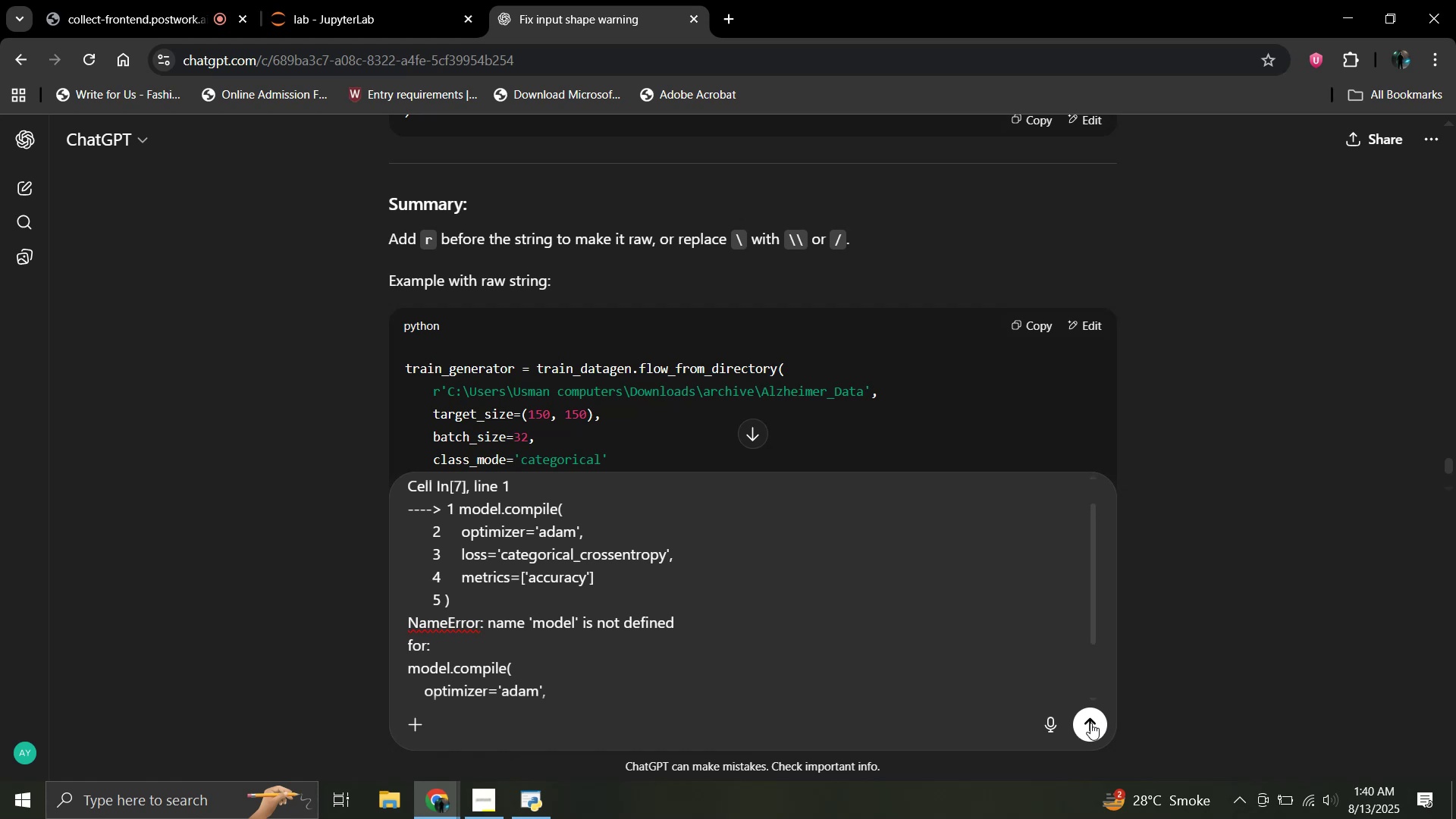 
double_click([1090, 723])
 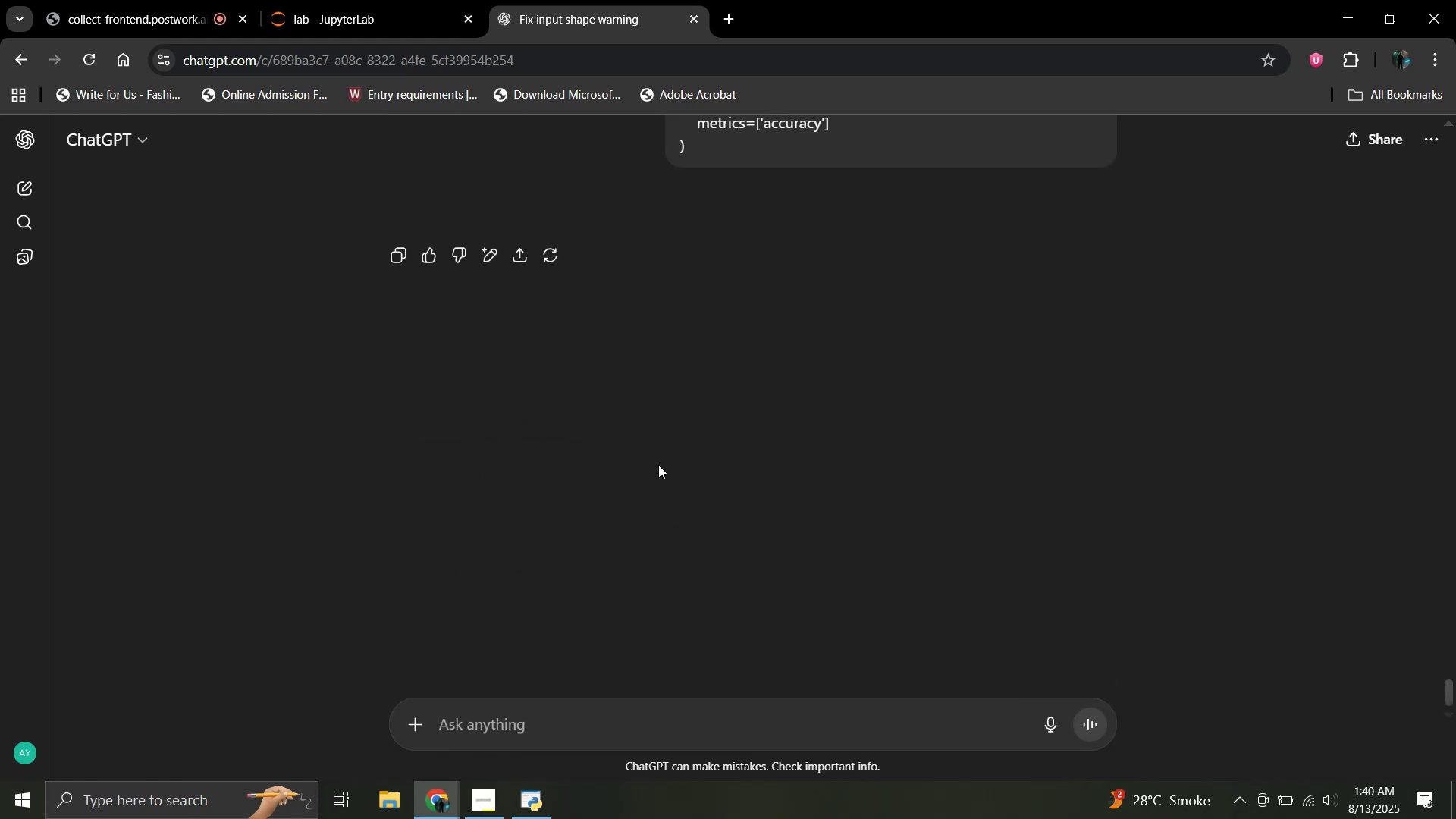 
scroll: coordinate [658, 465], scroll_direction: up, amount: 2.0
 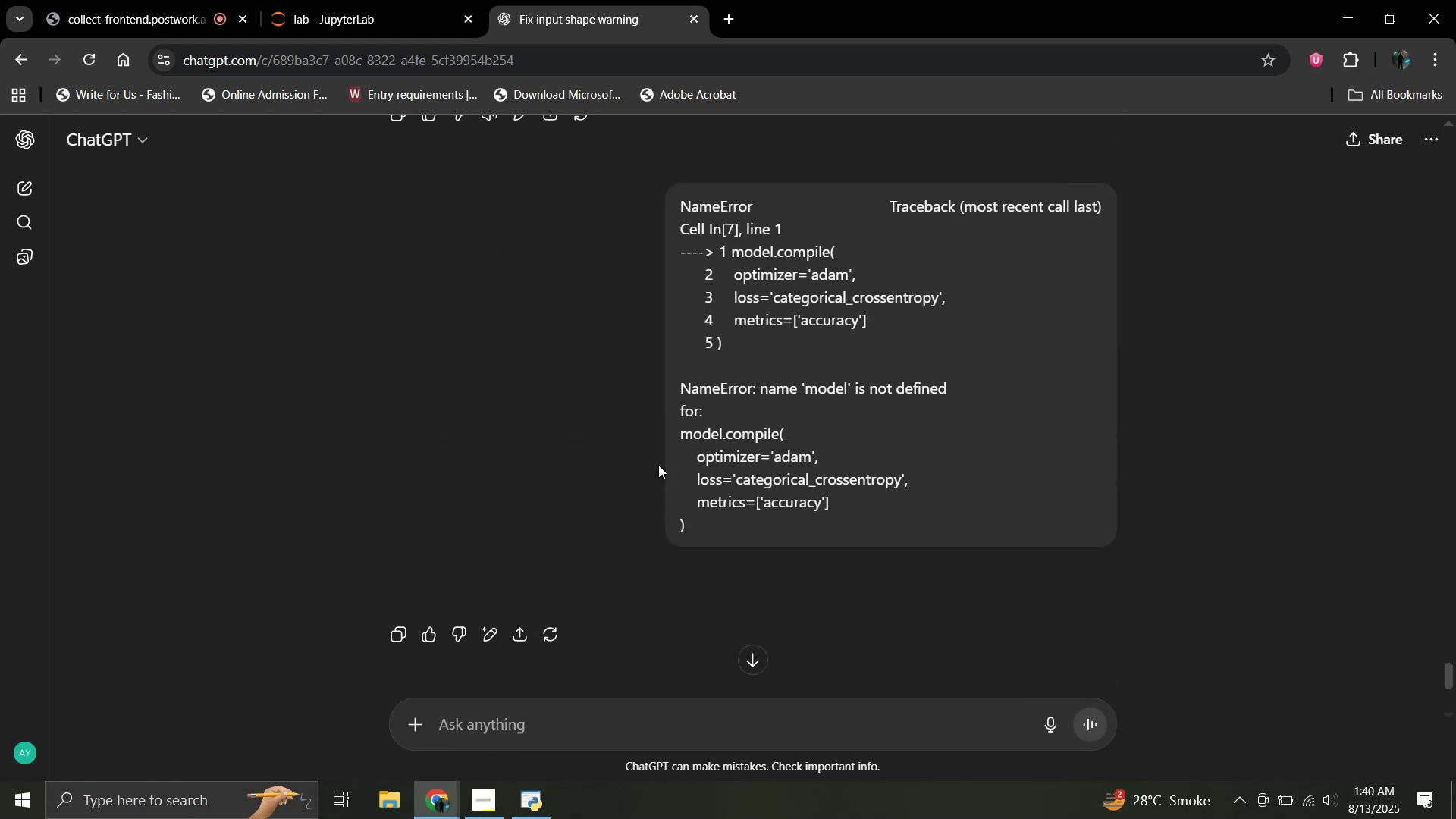 
scroll: coordinate [658, 465], scroll_direction: down, amount: 6.0
 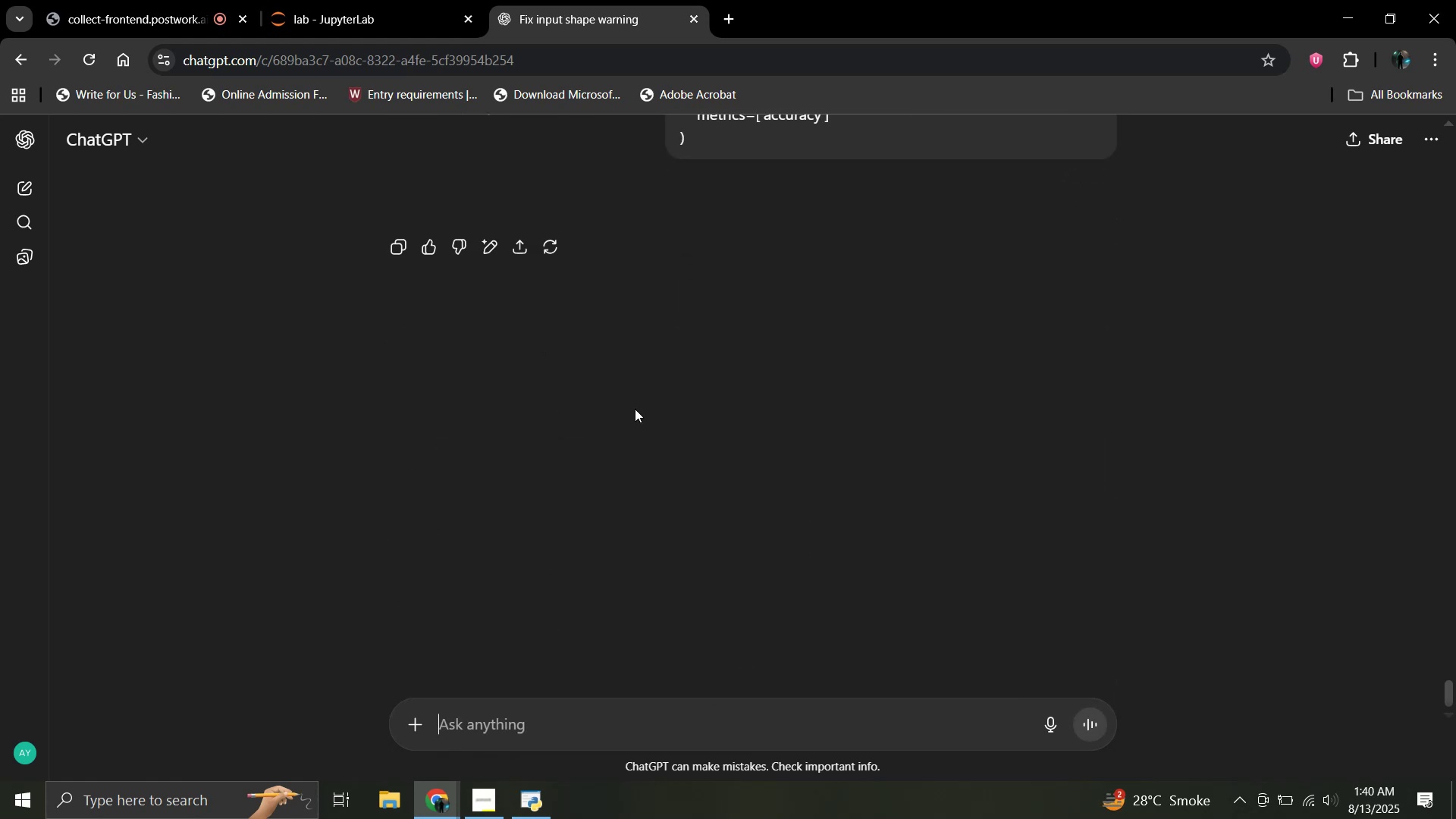 
scroll: coordinate [605, 408], scroll_direction: up, amount: 6.0
 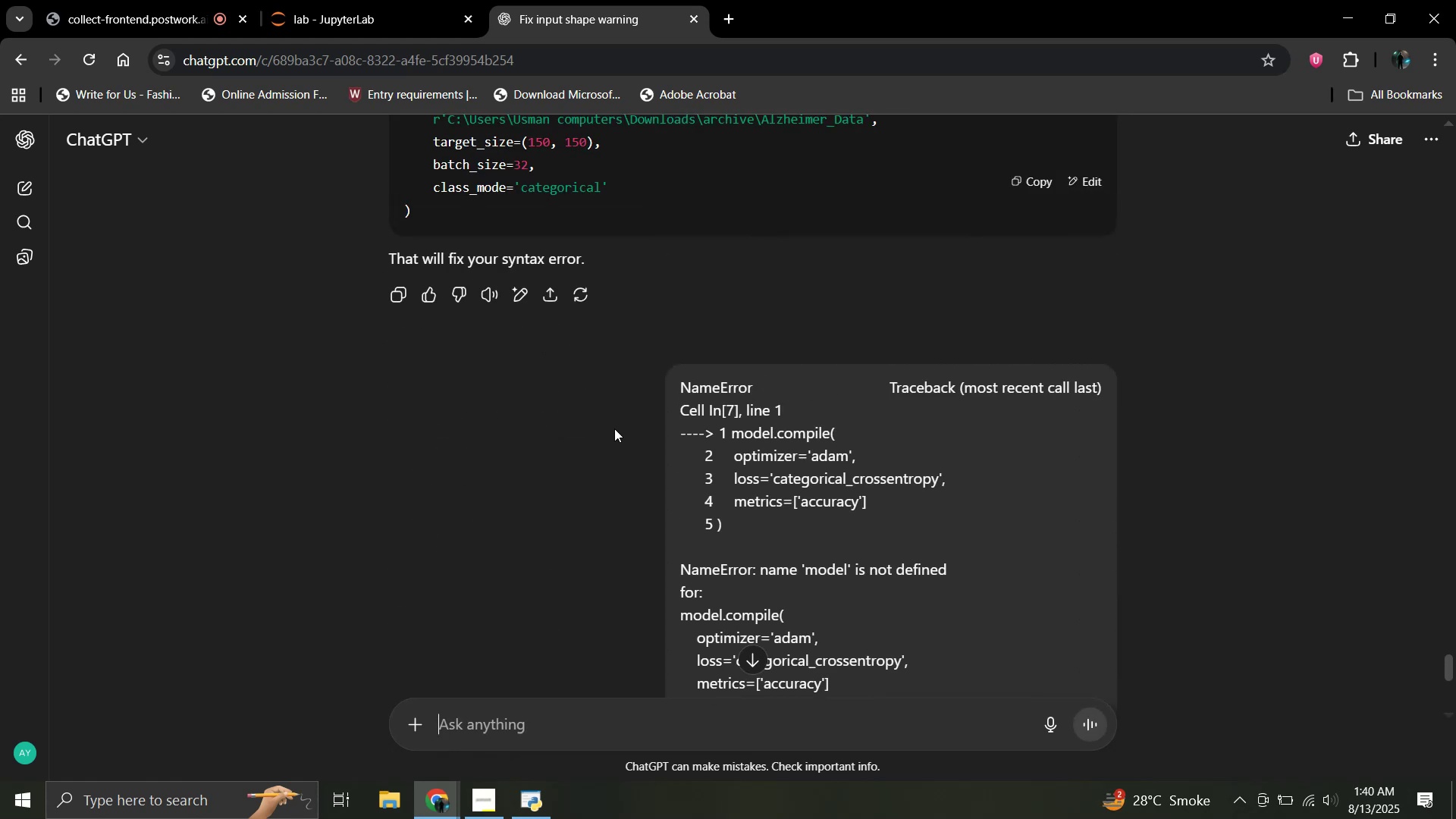 
scroll: coordinate [802, 463], scroll_direction: none, amount: 0.0
 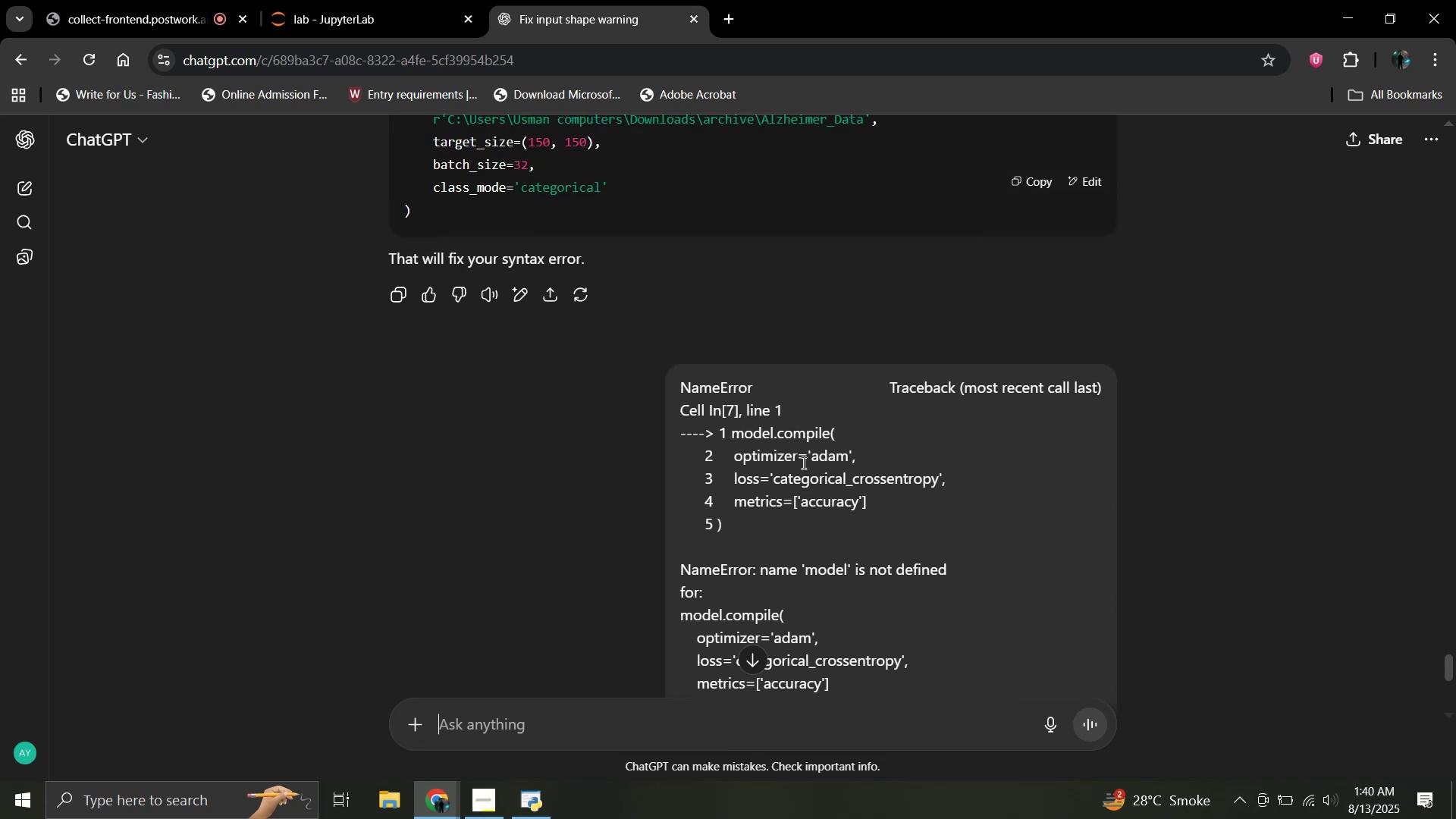 
scroll: coordinate [1052, 398], scroll_direction: down, amount: 3.0
 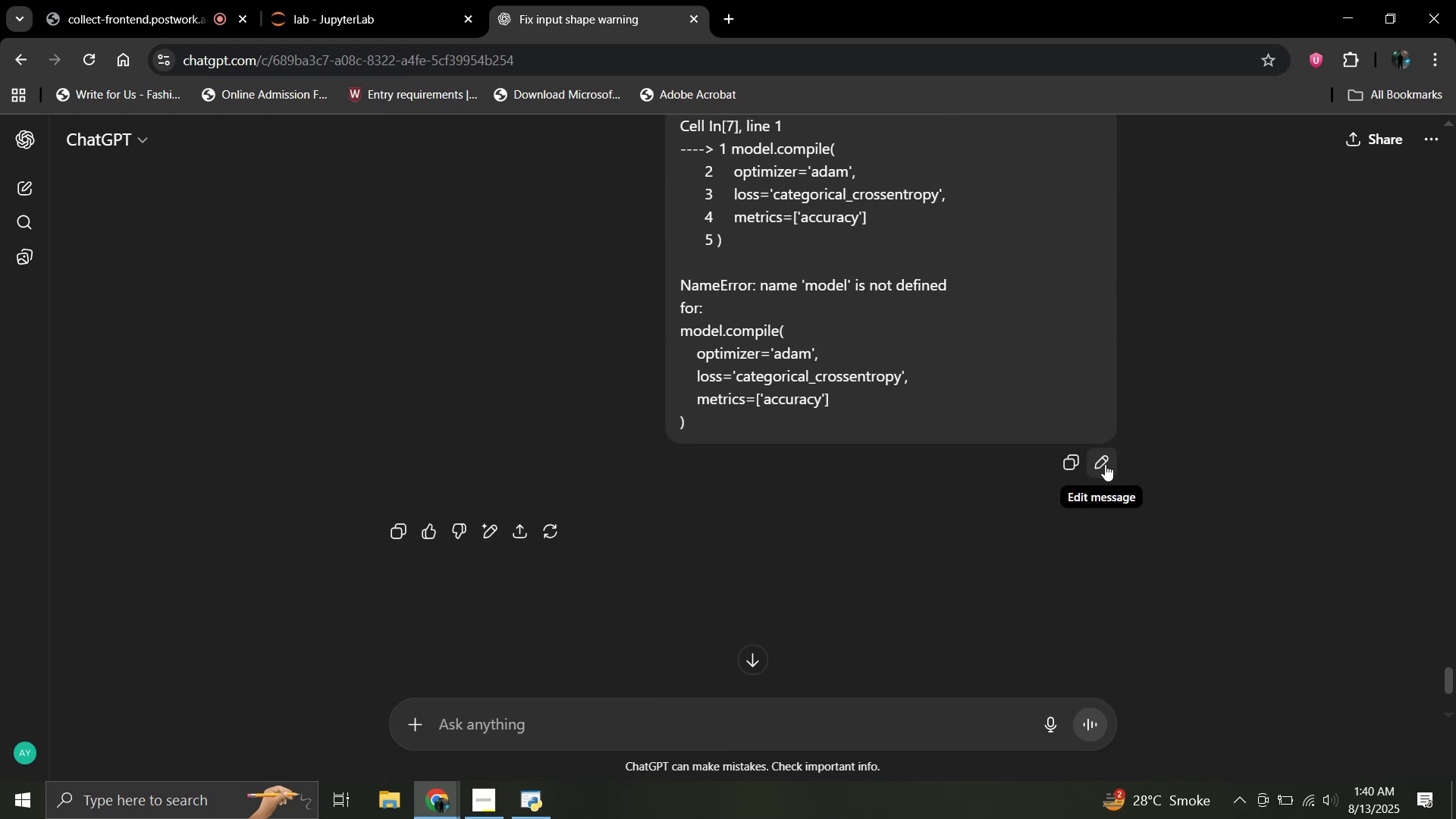 
left_click([1105, 464])
 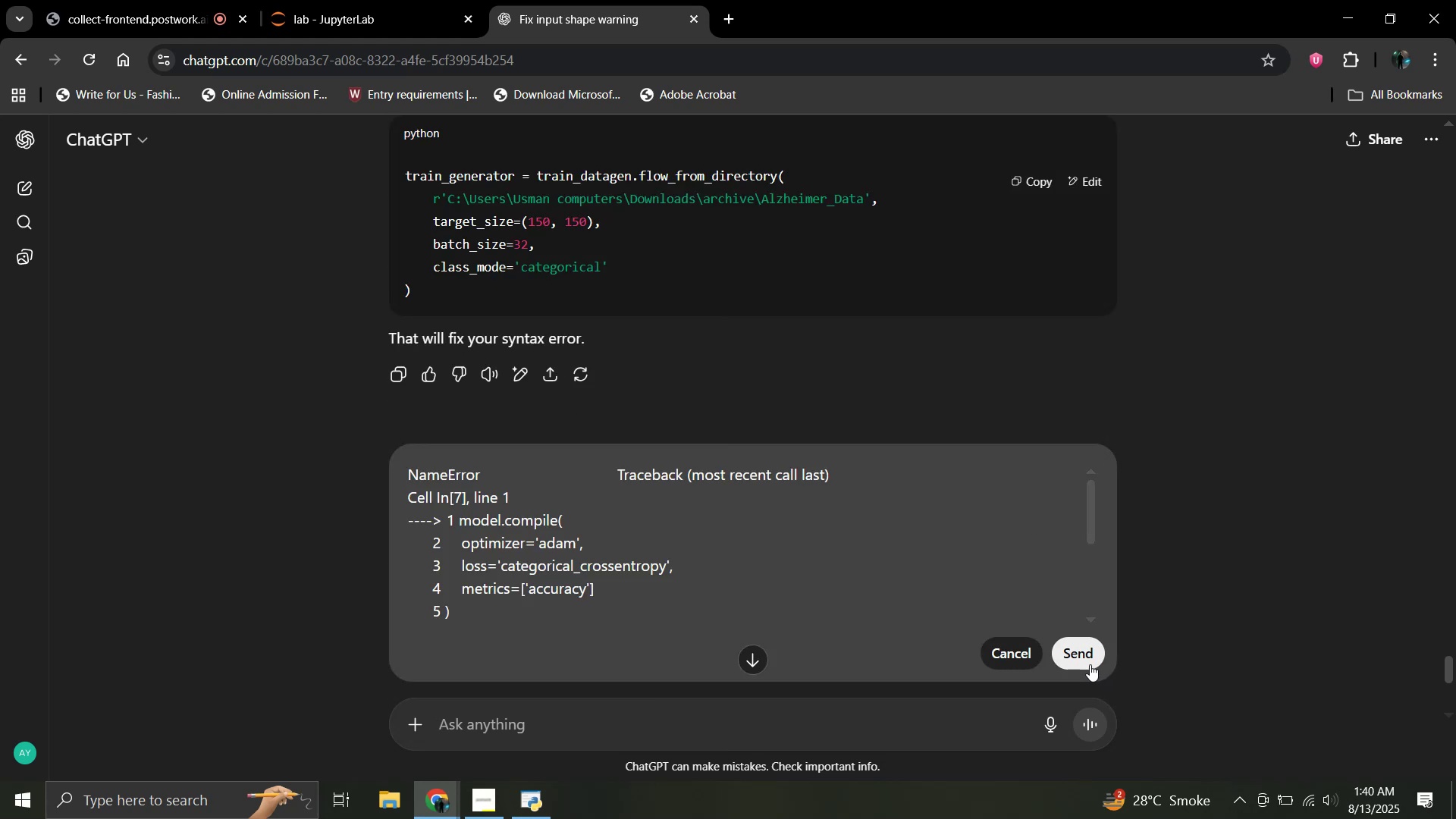 
left_click([1085, 662])
 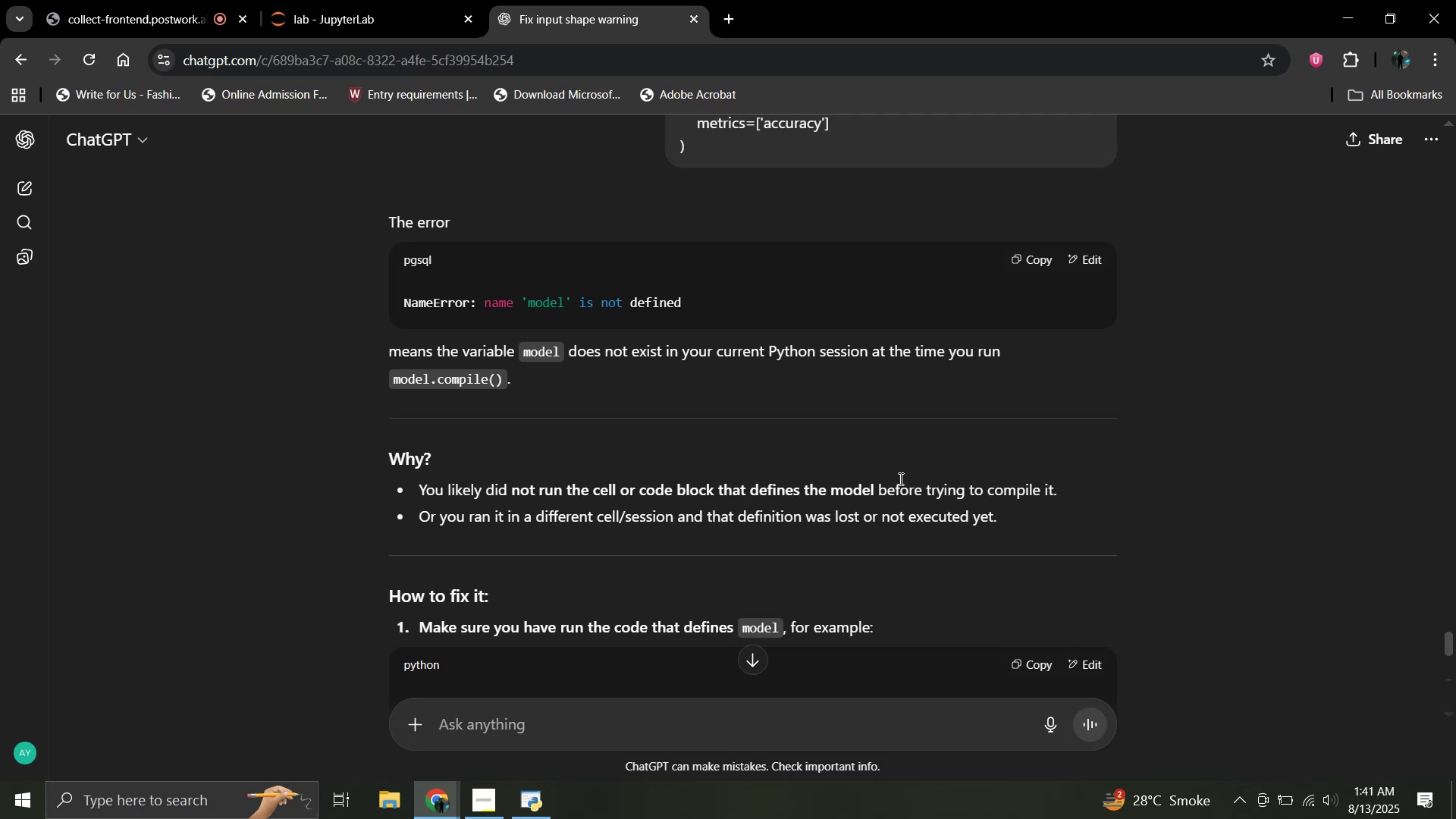 
wait(14.88)
 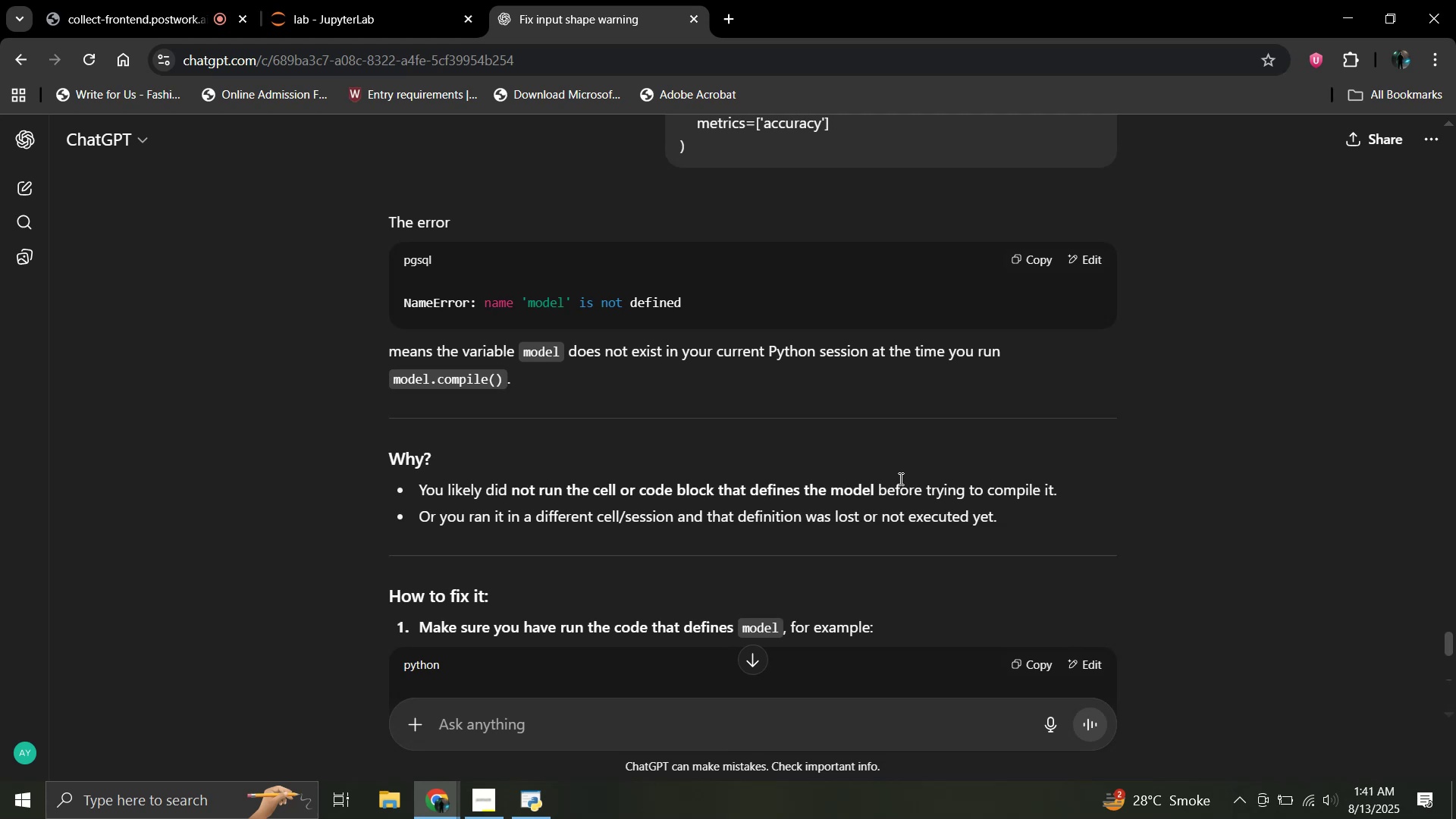 
scroll: coordinate [573, 505], scroll_direction: down, amount: 1.0
 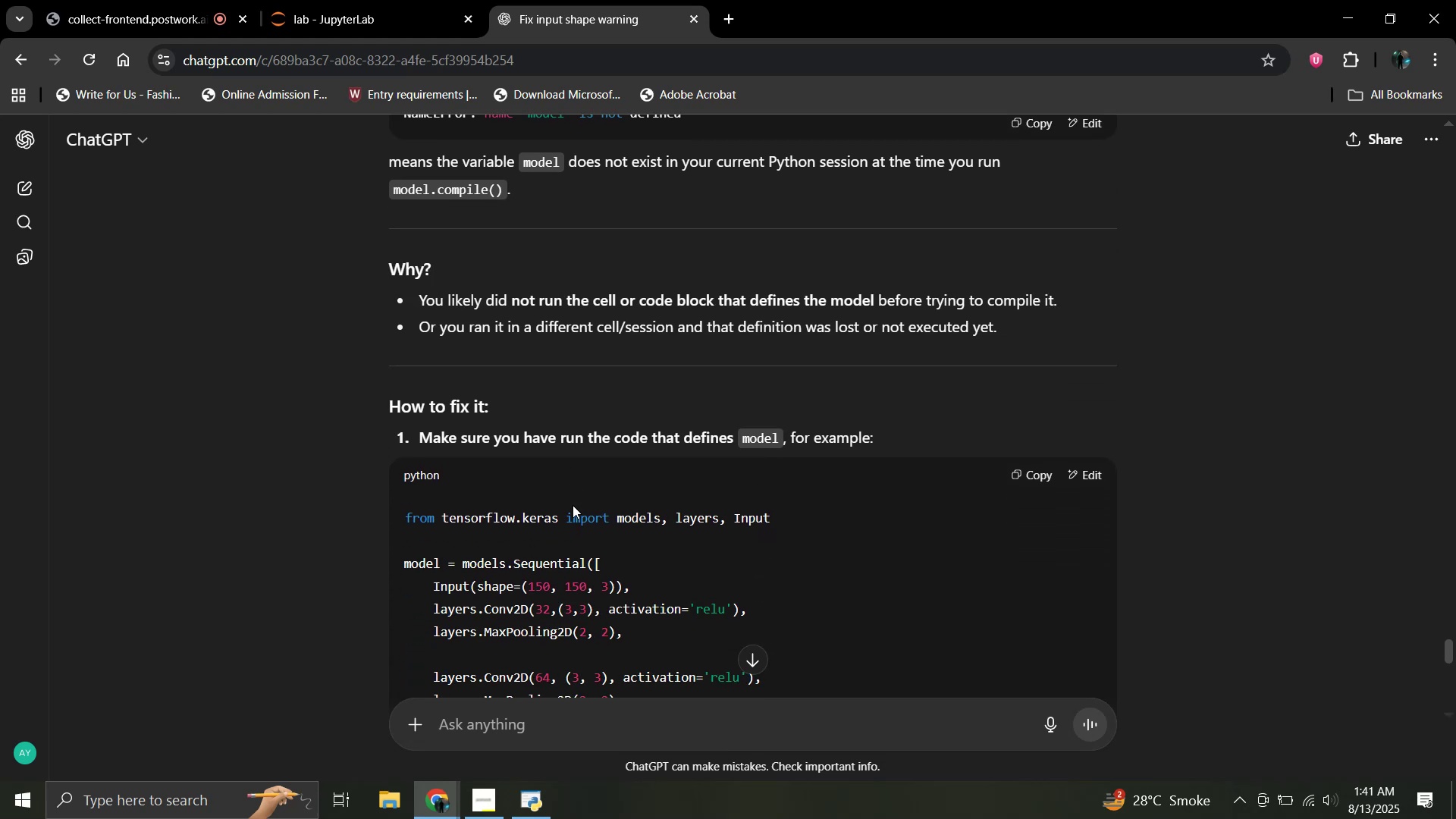 
wait(5.78)
 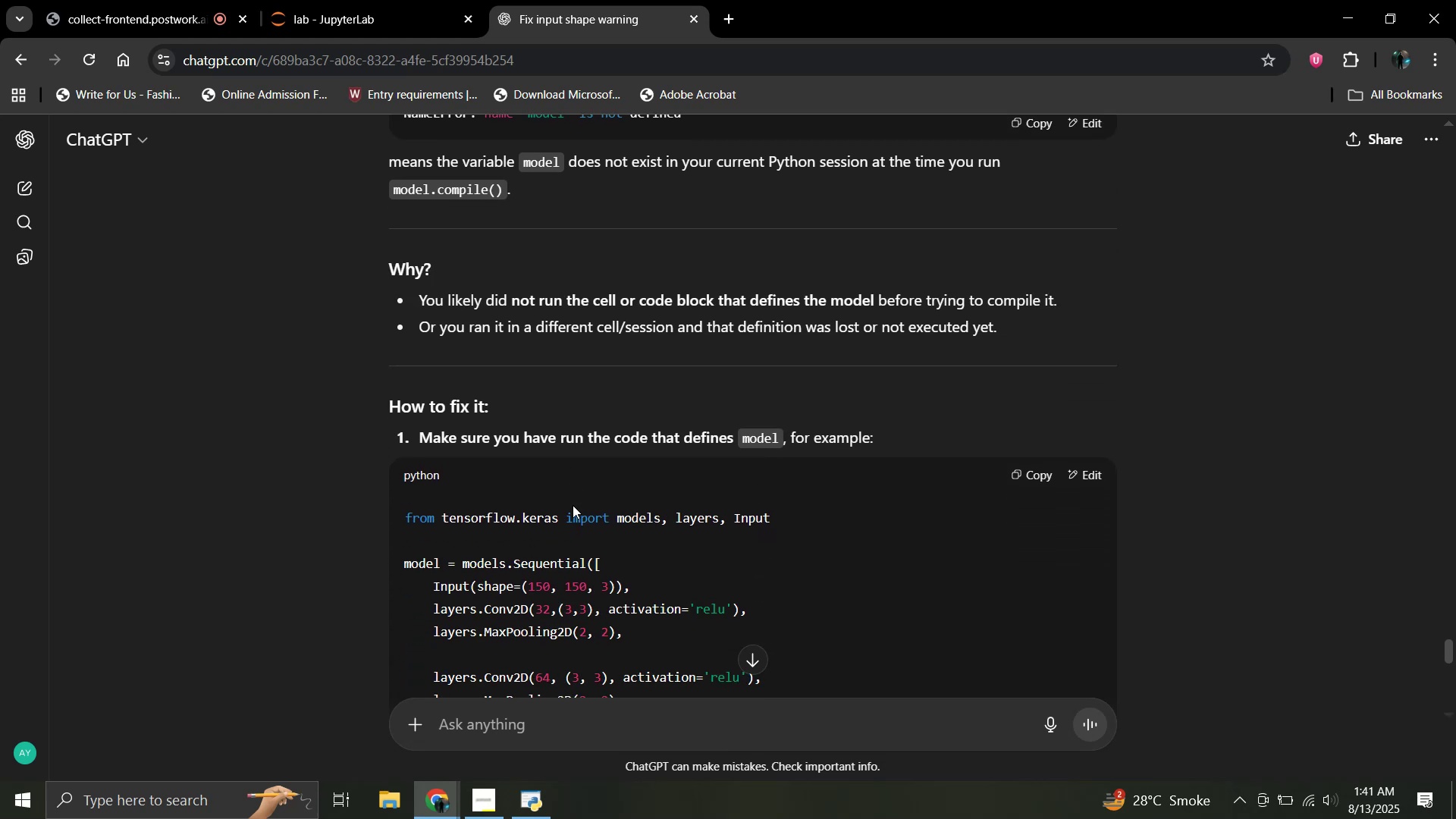 
scroll: coordinate [573, 505], scroll_direction: down, amount: 5.0
 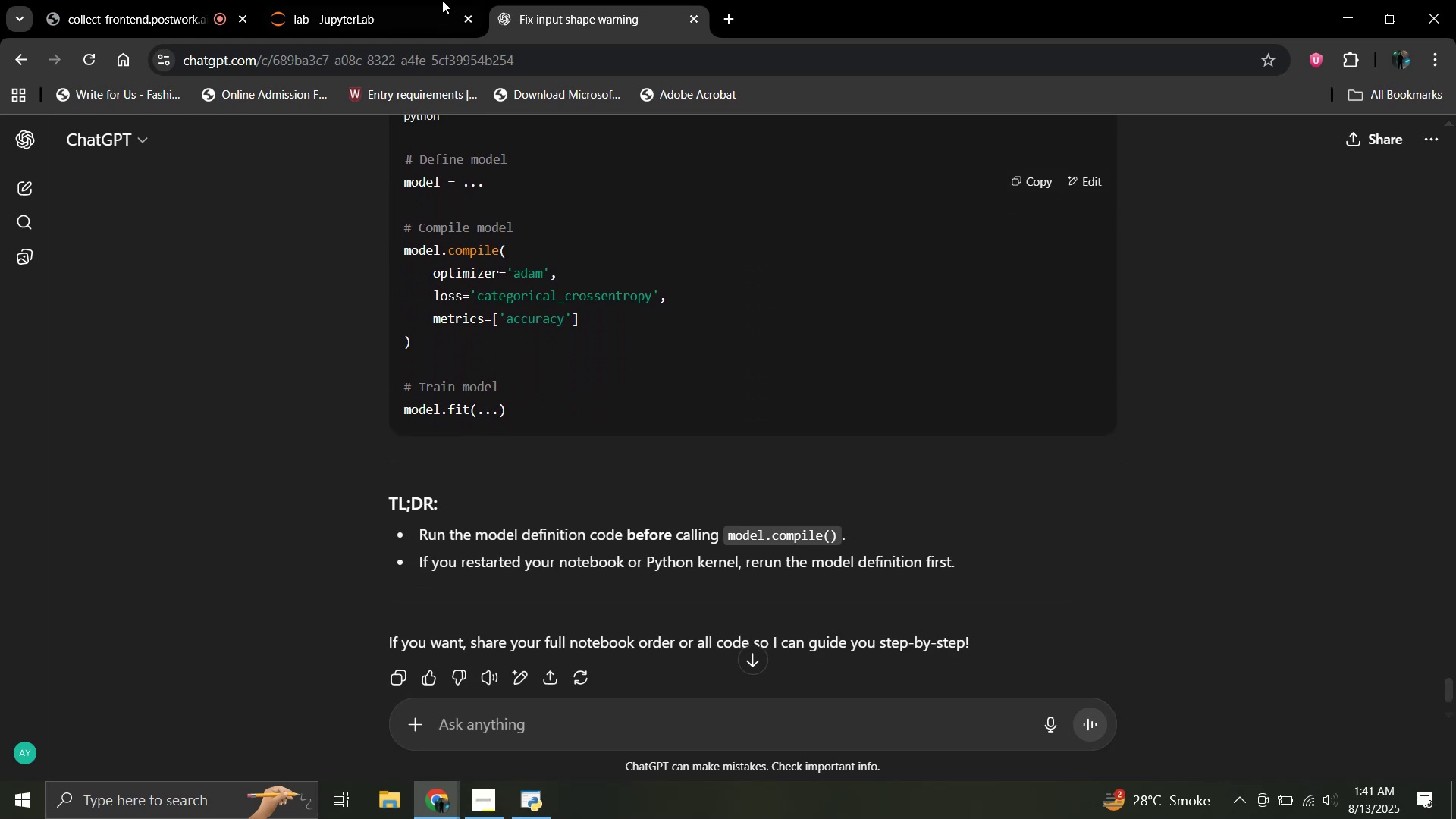 
left_click([356, 0])
 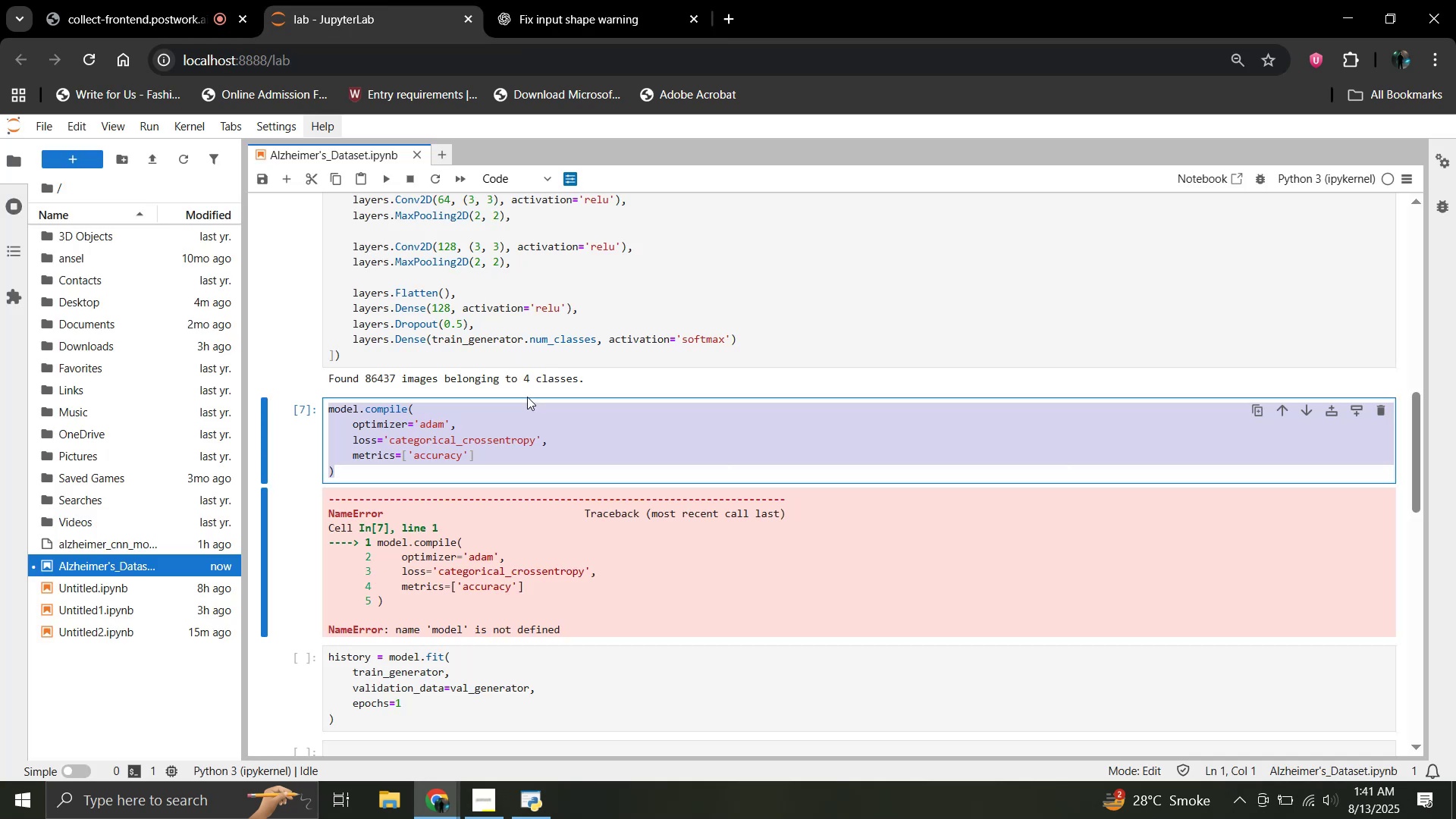 
scroll: coordinate [527, 397], scroll_direction: up, amount: 1.0
 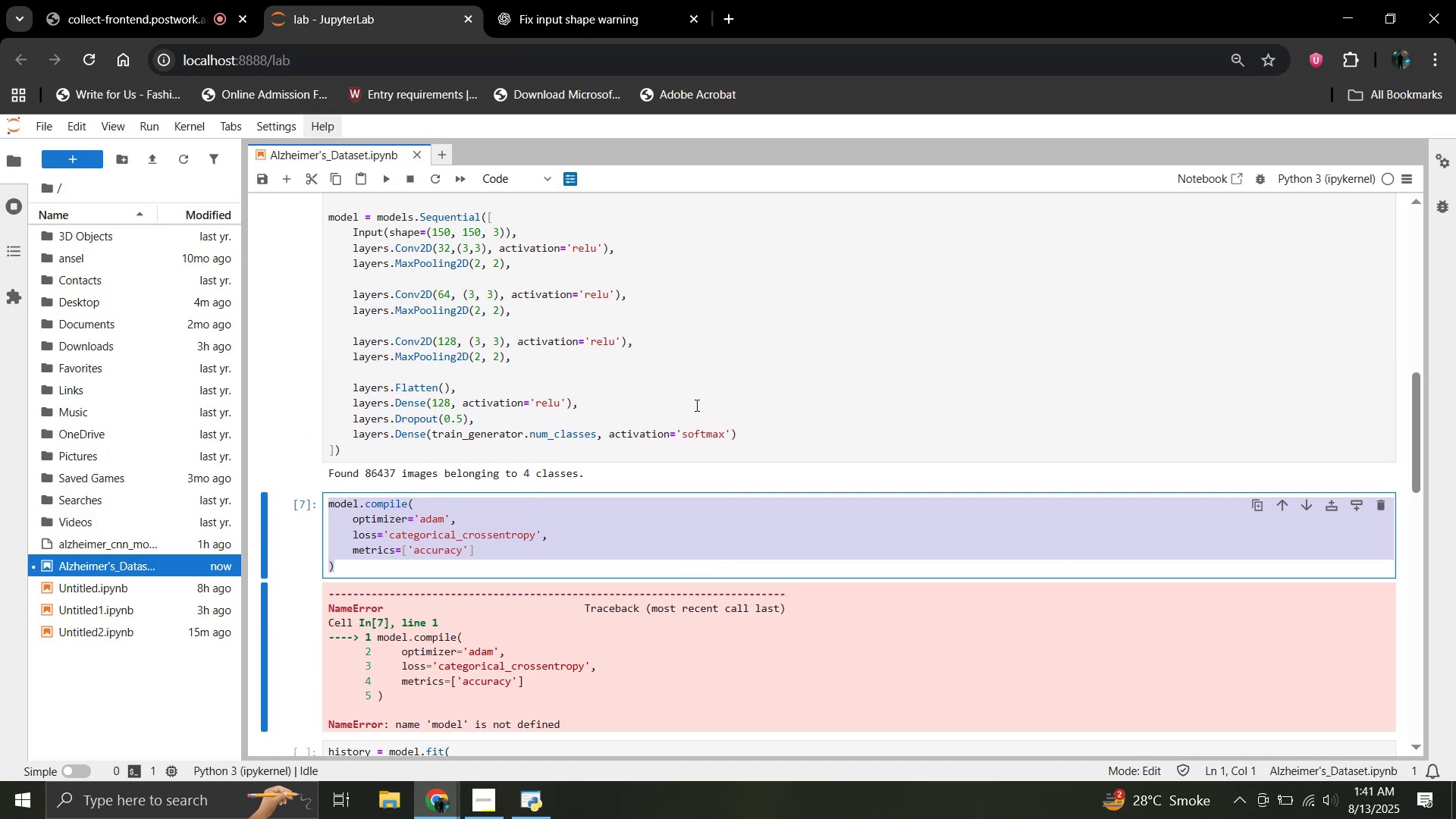 
left_click([695, 405])
 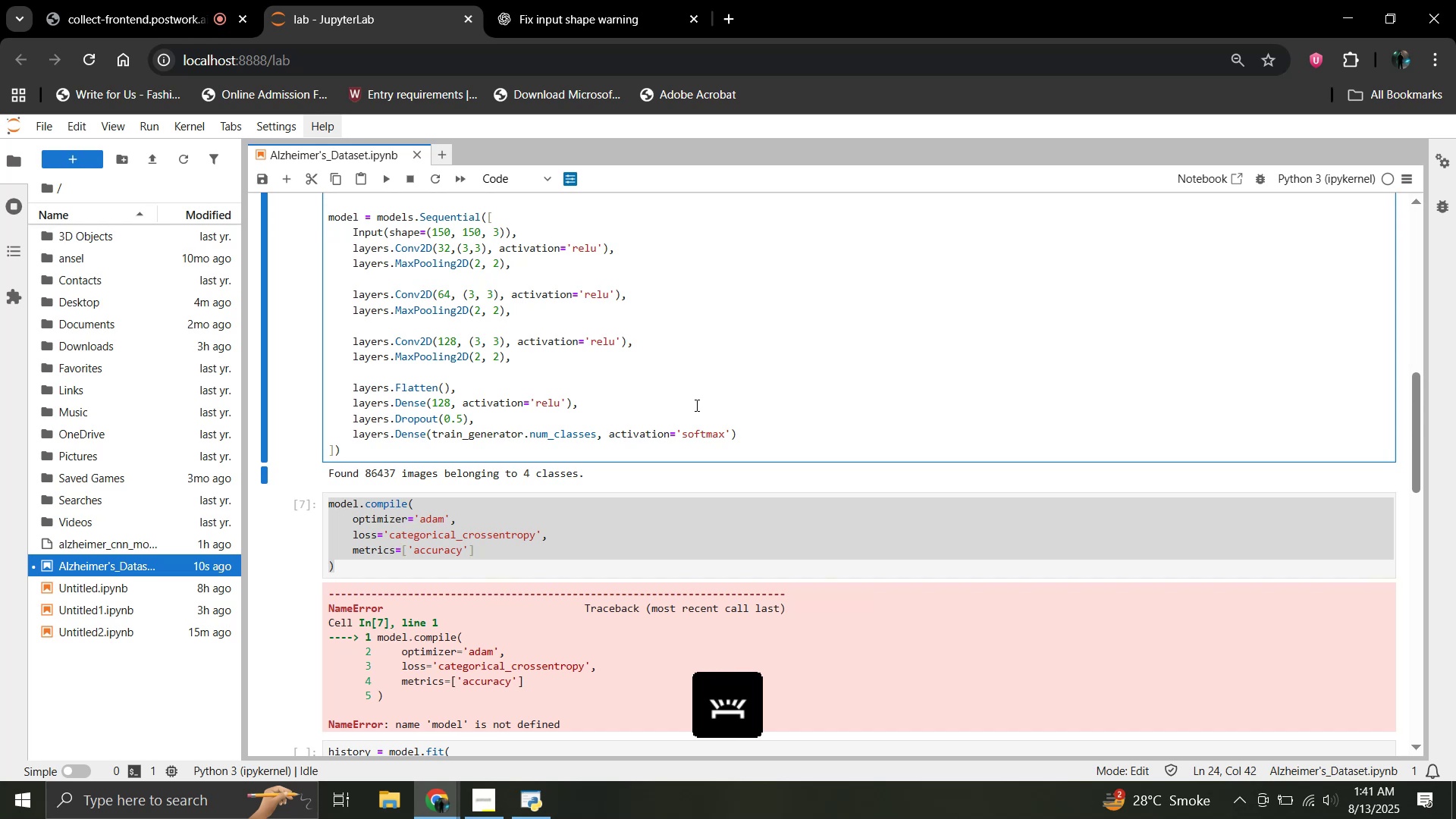 
key(Shift+Enter)
 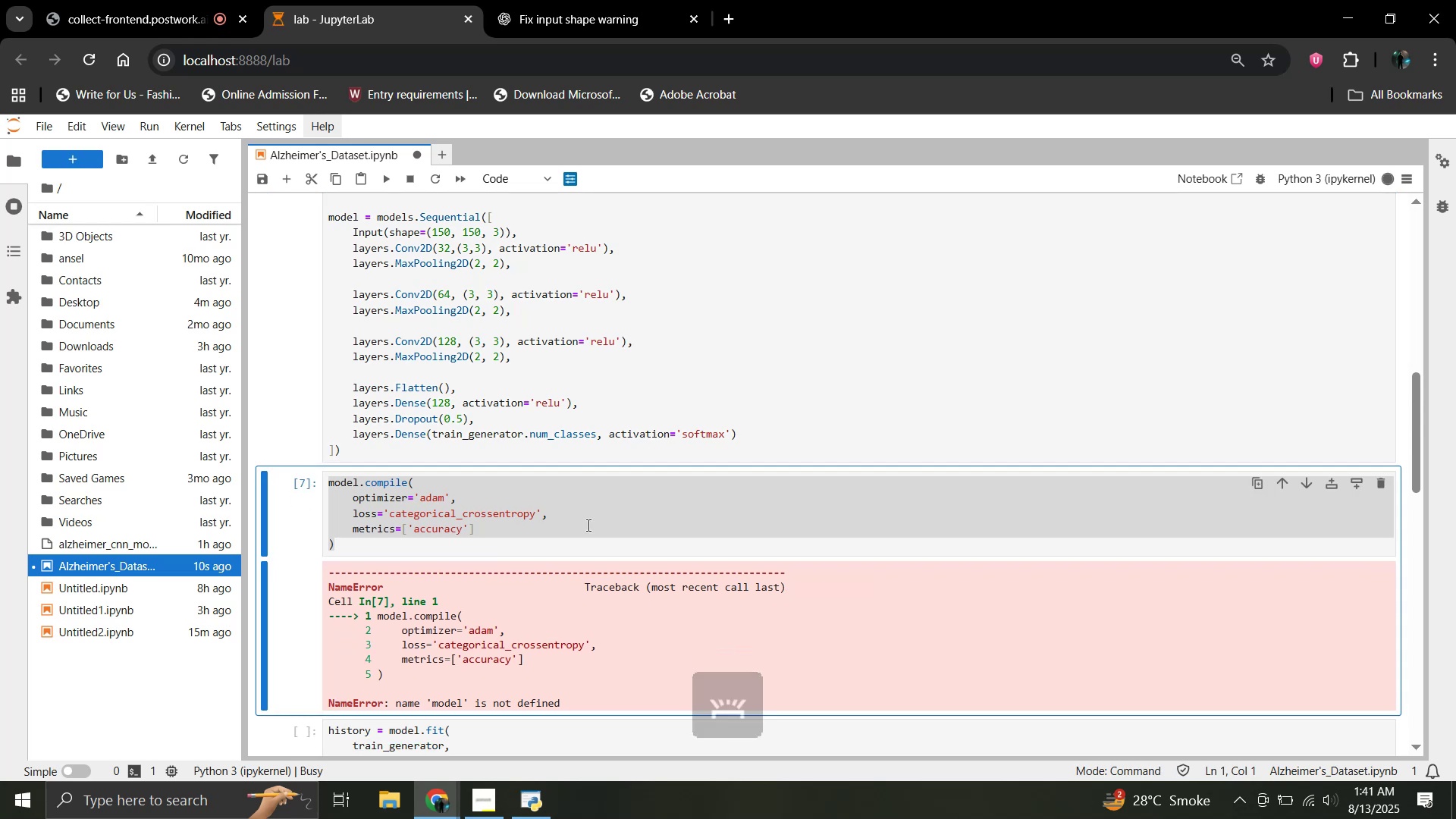 
key(Enter)
 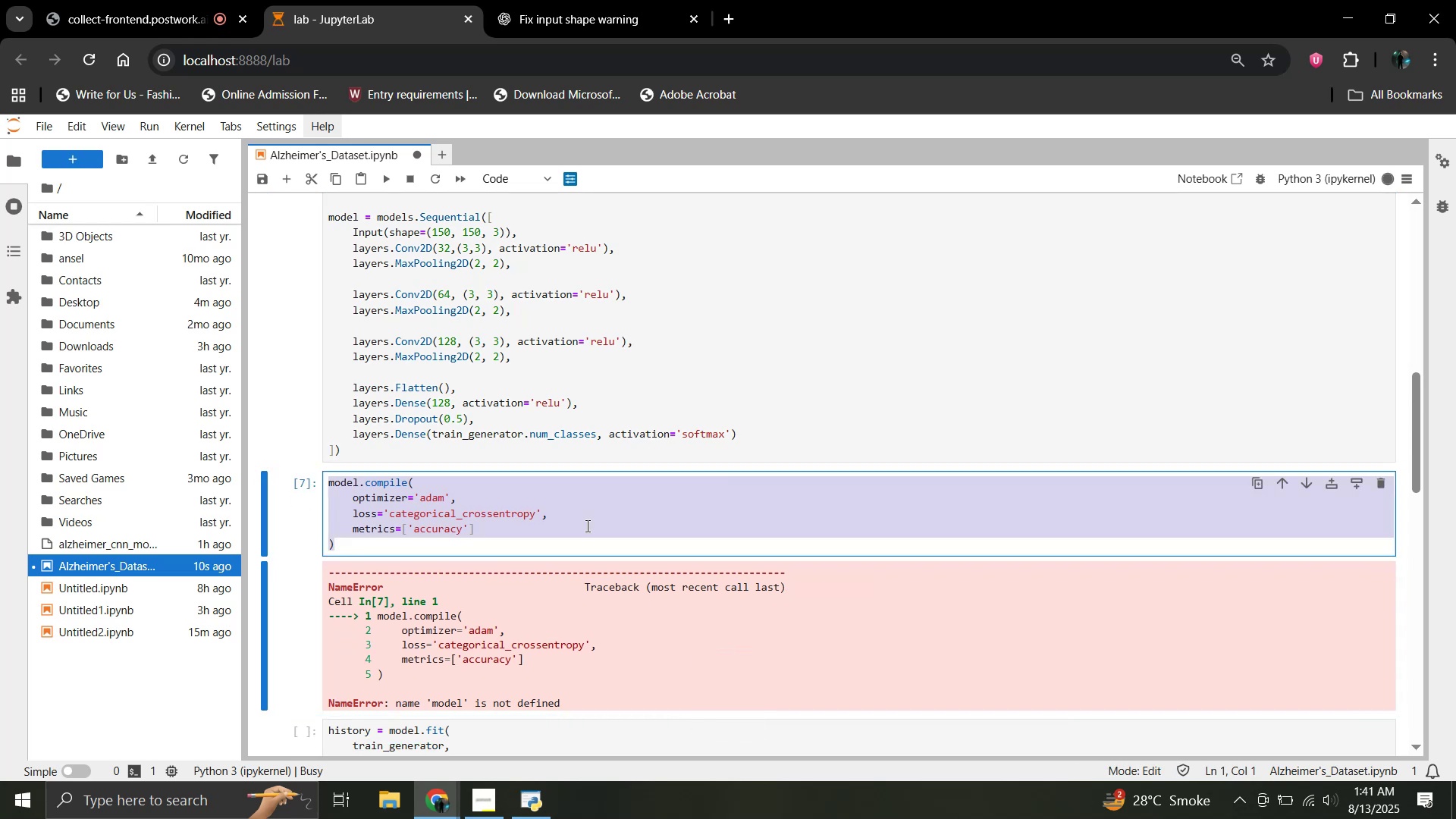 
key(Shift+Enter)
 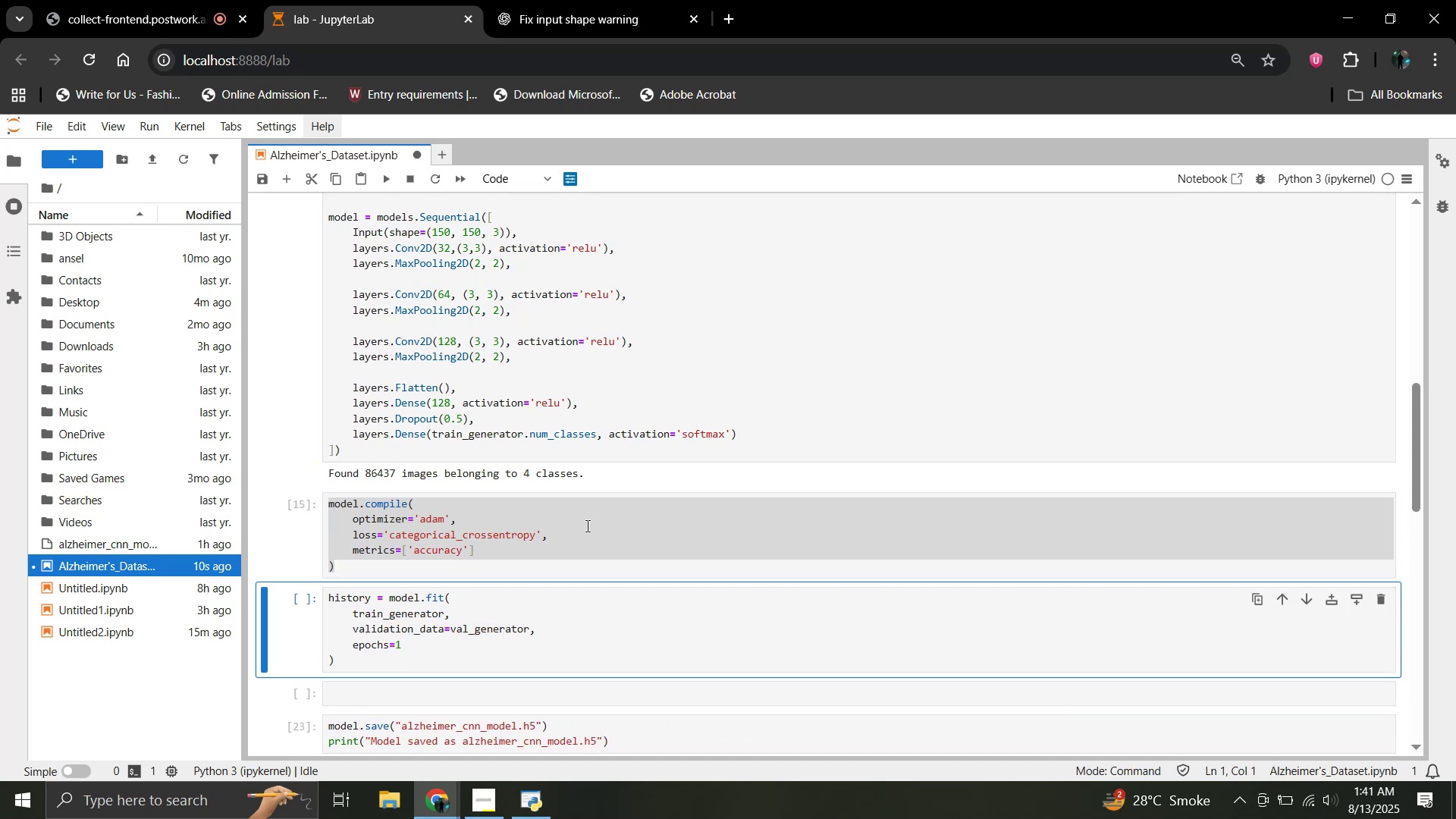 
scroll: coordinate [586, 526], scroll_direction: down, amount: 1.0
 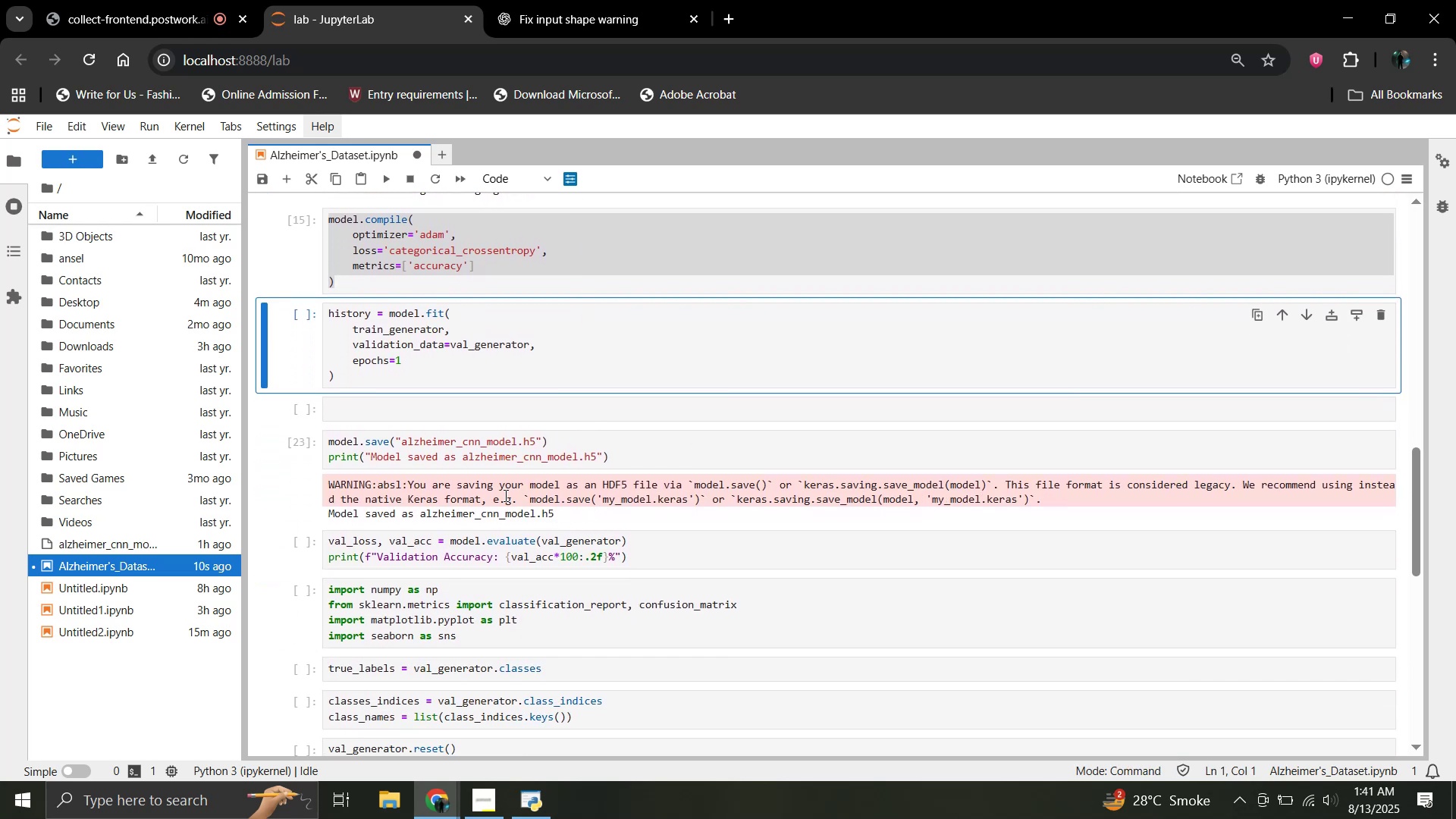 
hold_key(key=Unknown, duration=1.51)
 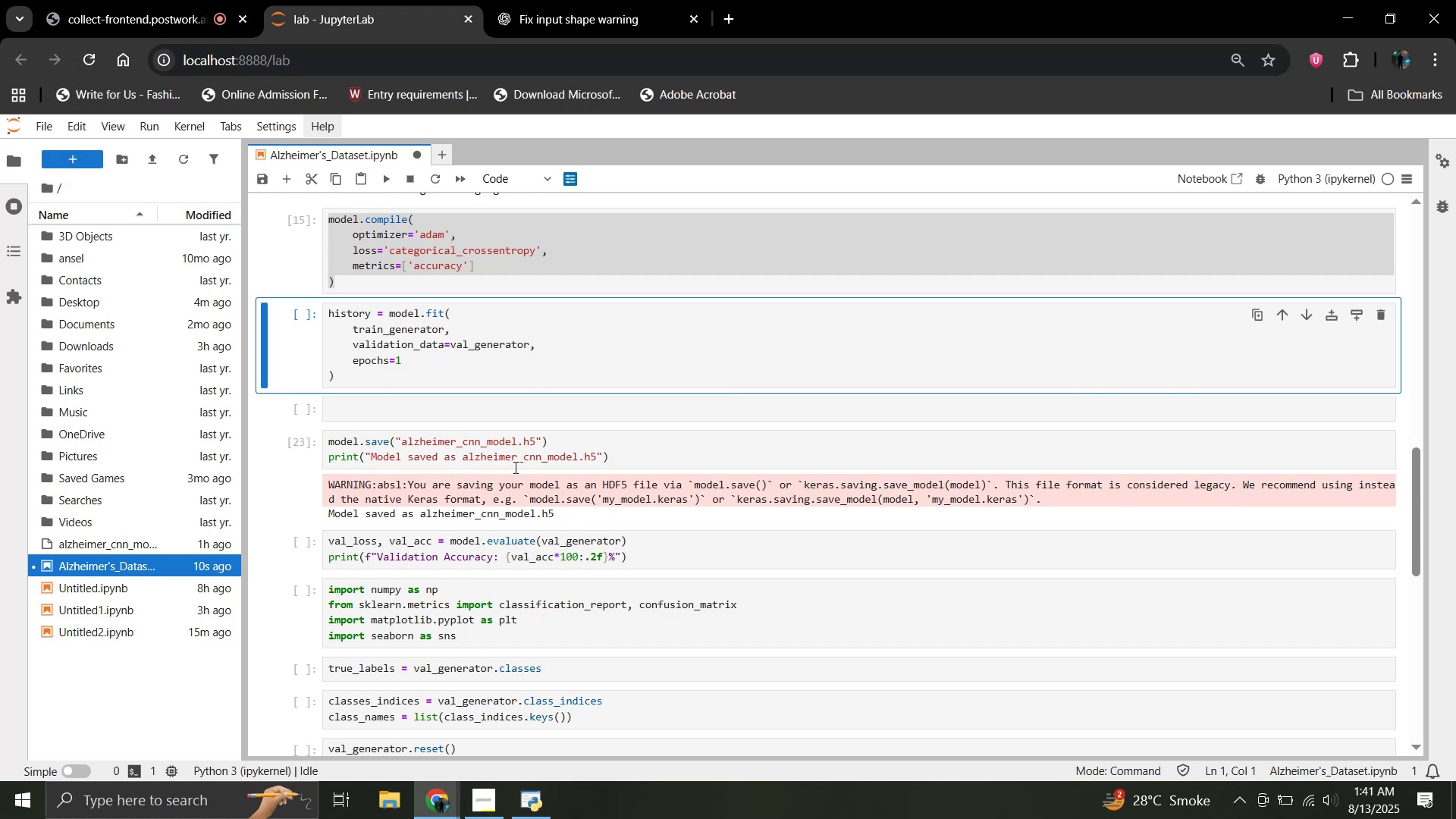 
wait(7.12)
 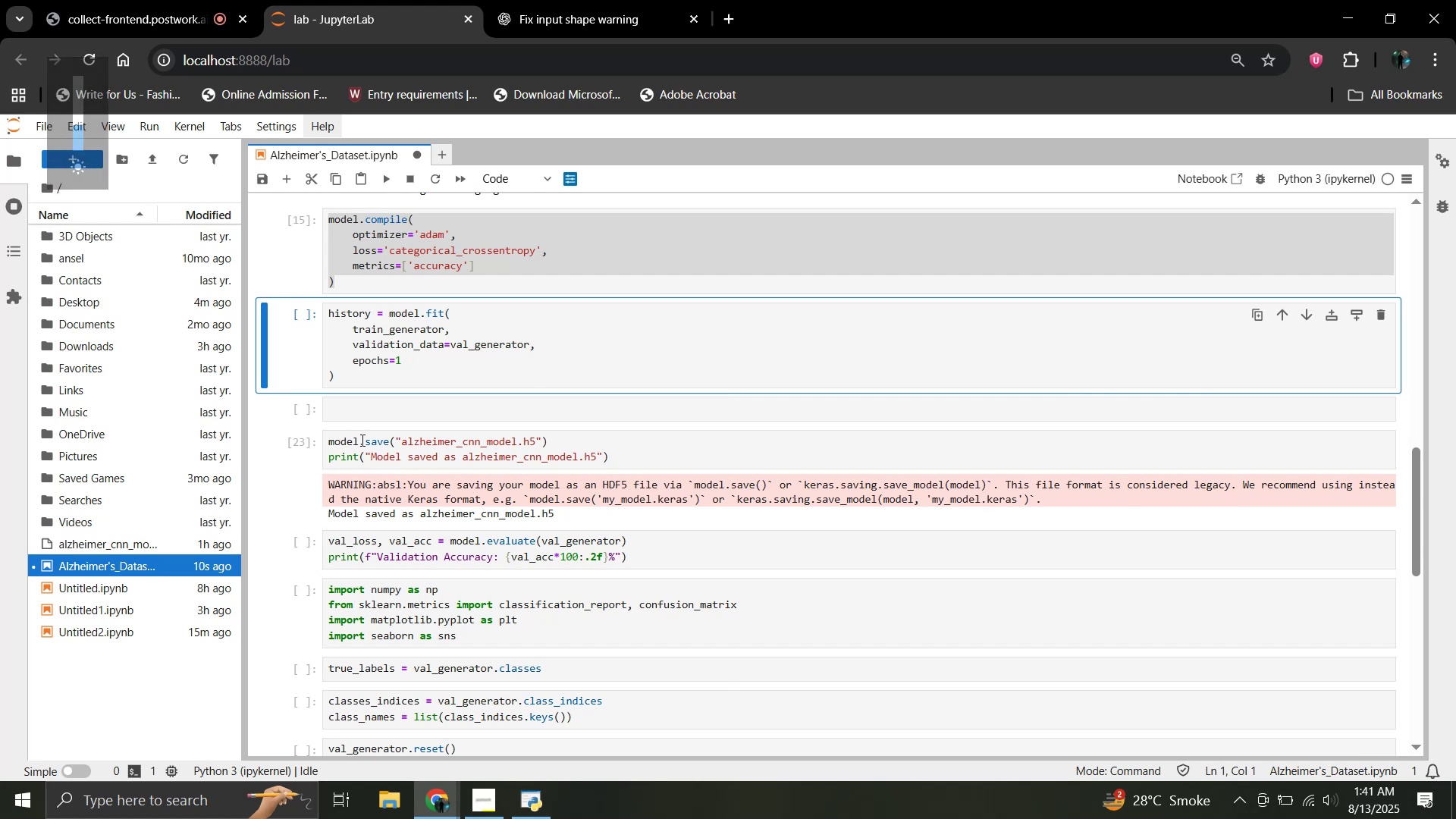 
left_click_drag(start_coordinate=[1043, 498], to_coordinate=[324, 488])
 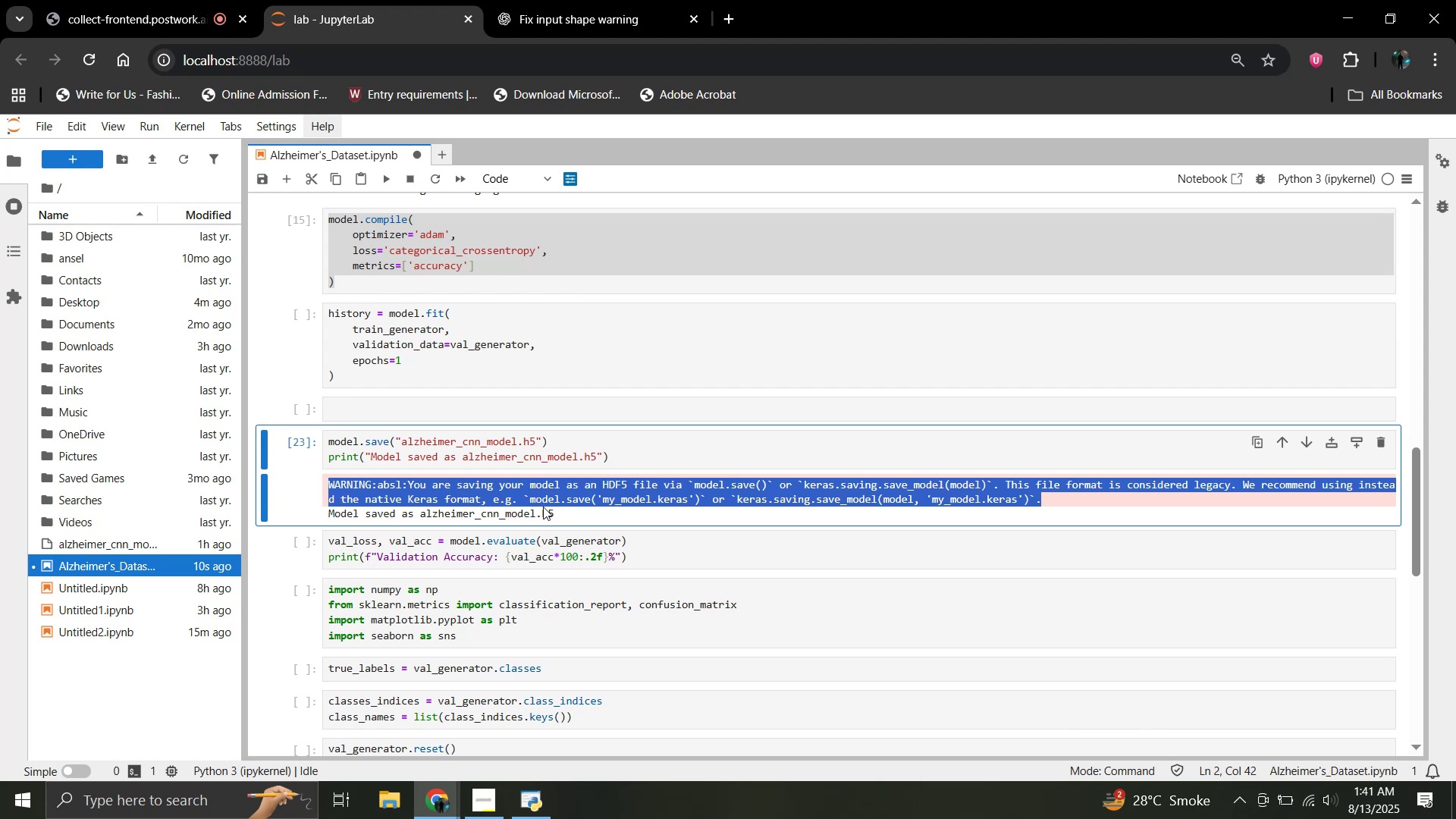 
key(Control+C)
 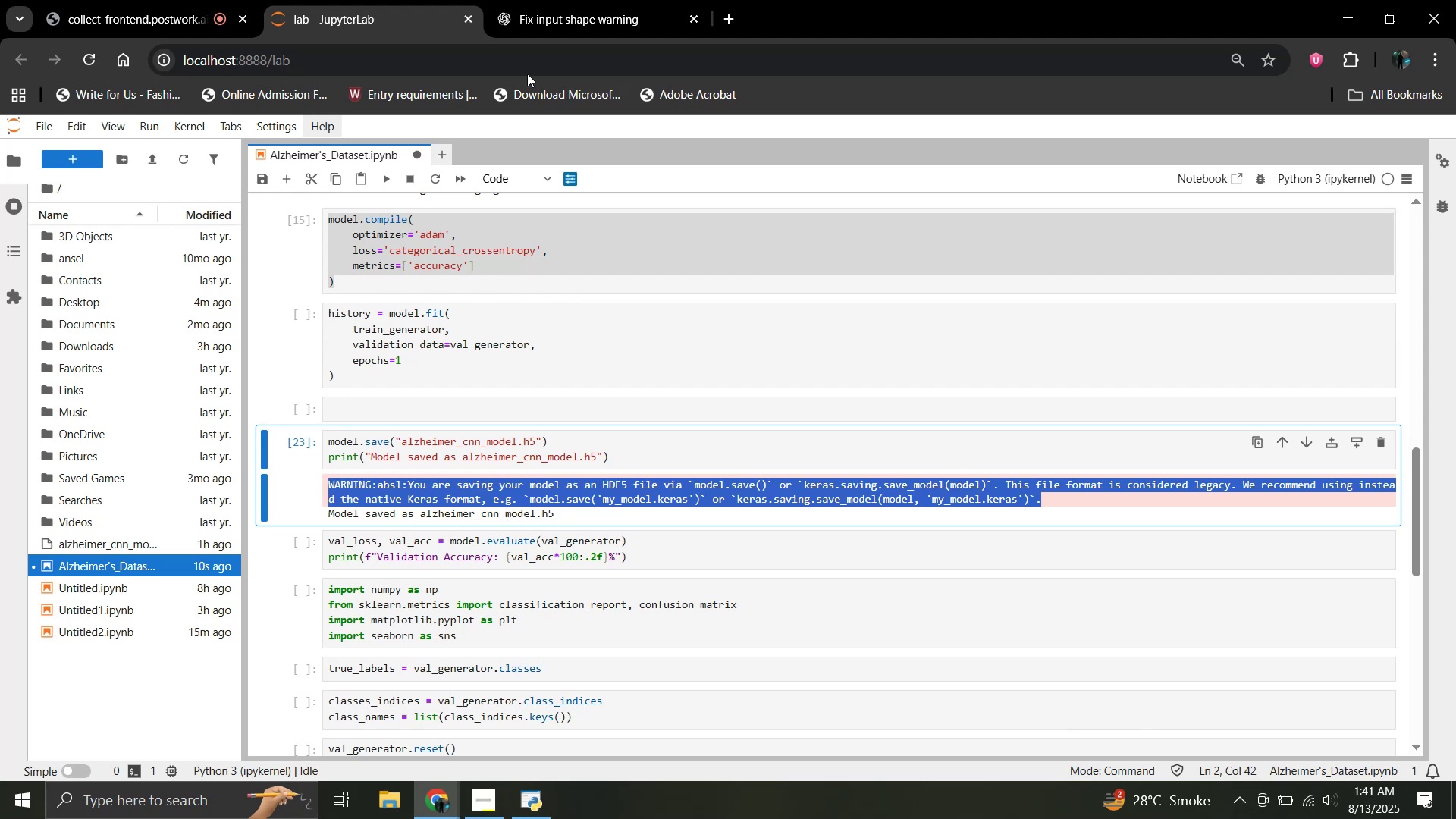 
left_click([564, 0])
 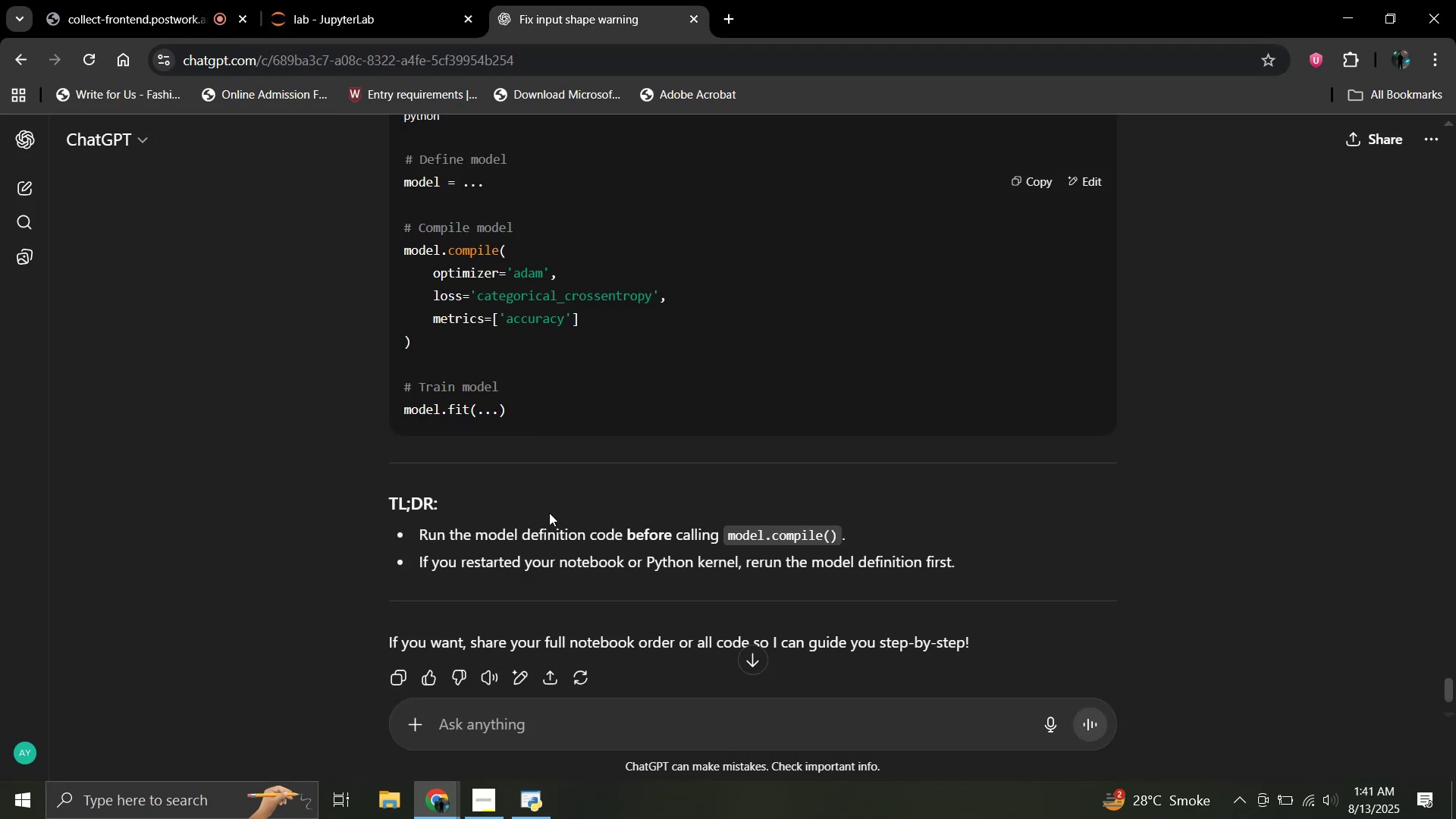 
scroll: coordinate [549, 513], scroll_direction: down, amount: 4.0
 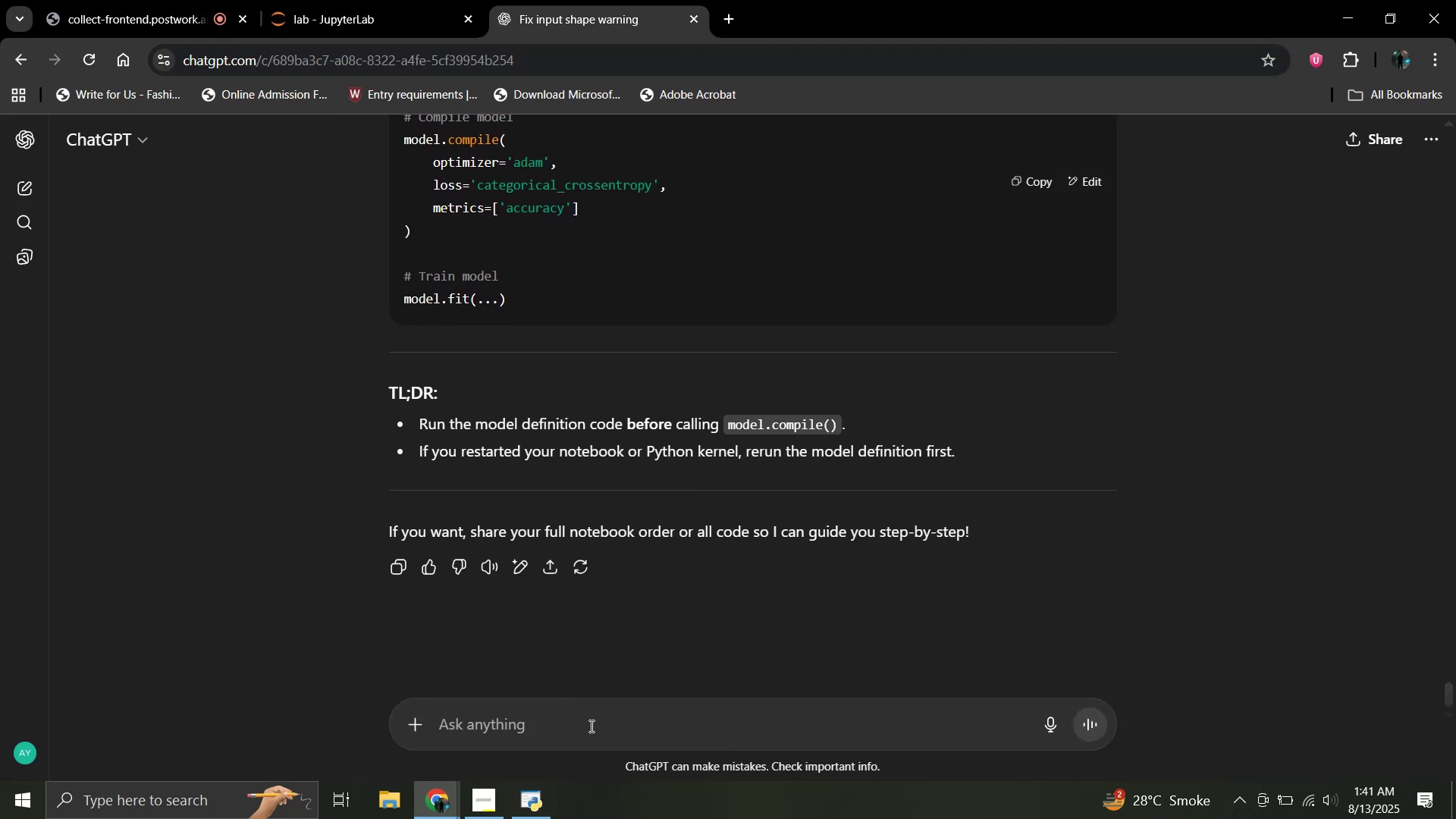 
left_click([590, 726])
 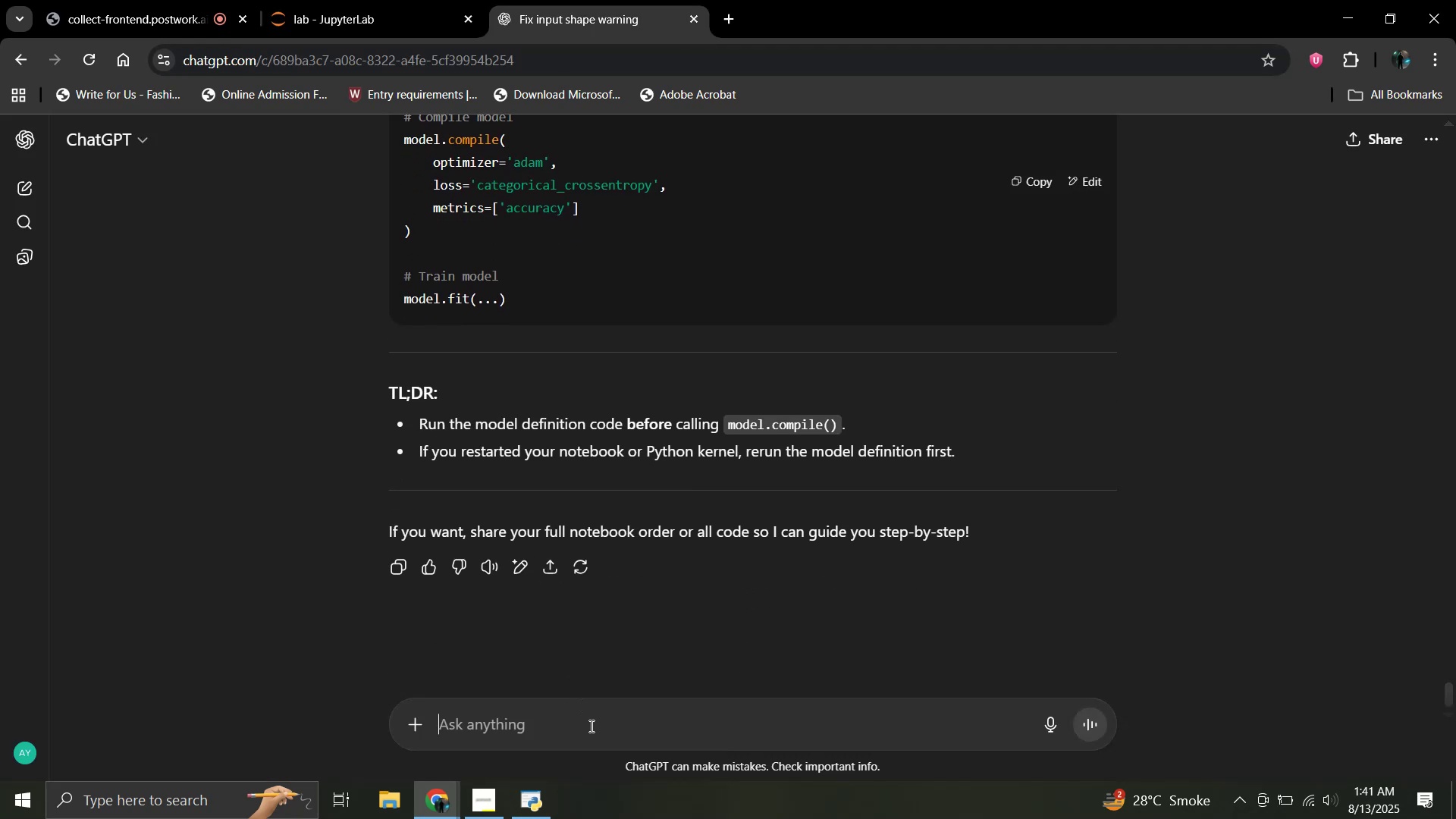 
key(Control+V)
 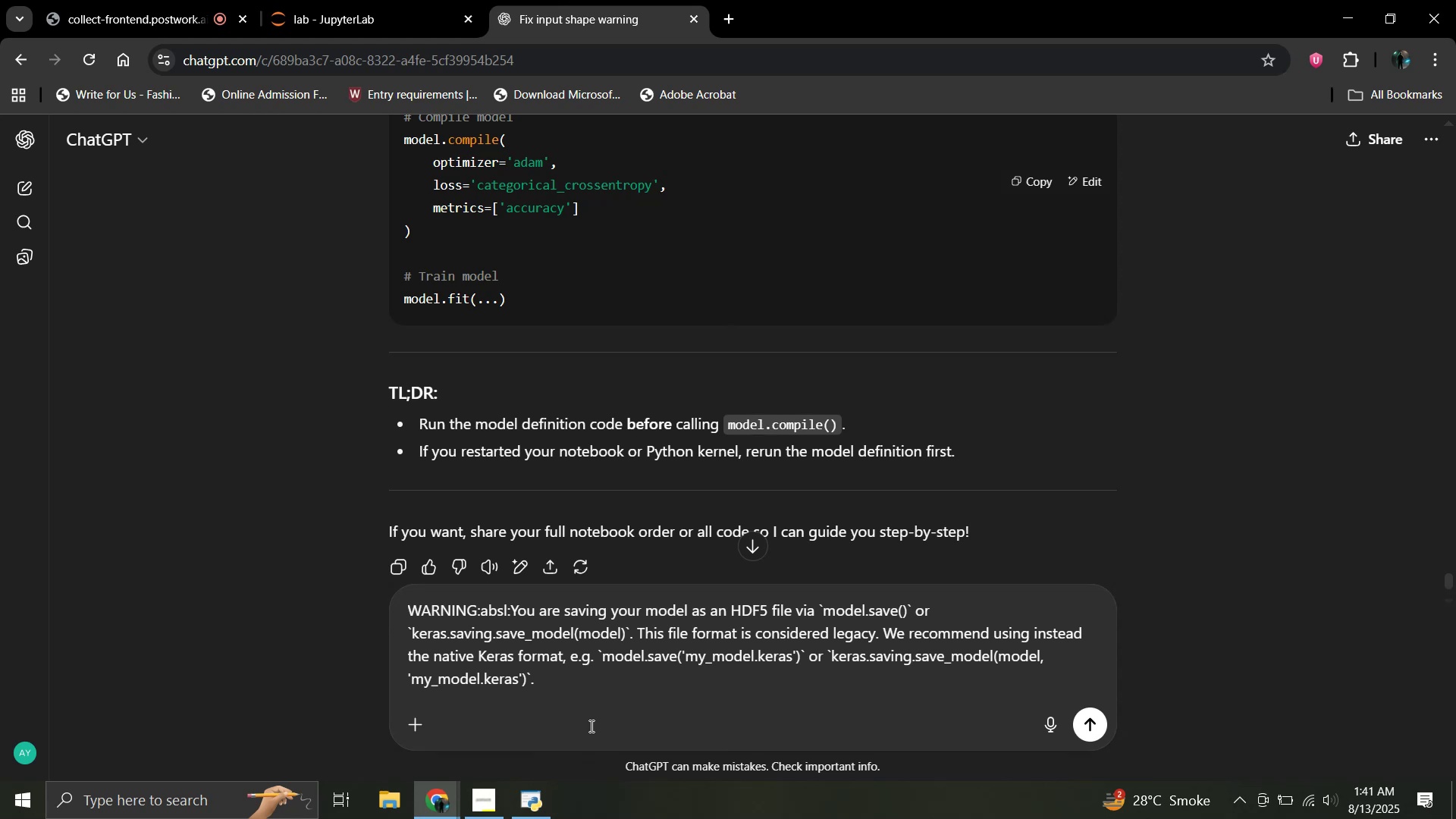 
key(Shift+Enter)
 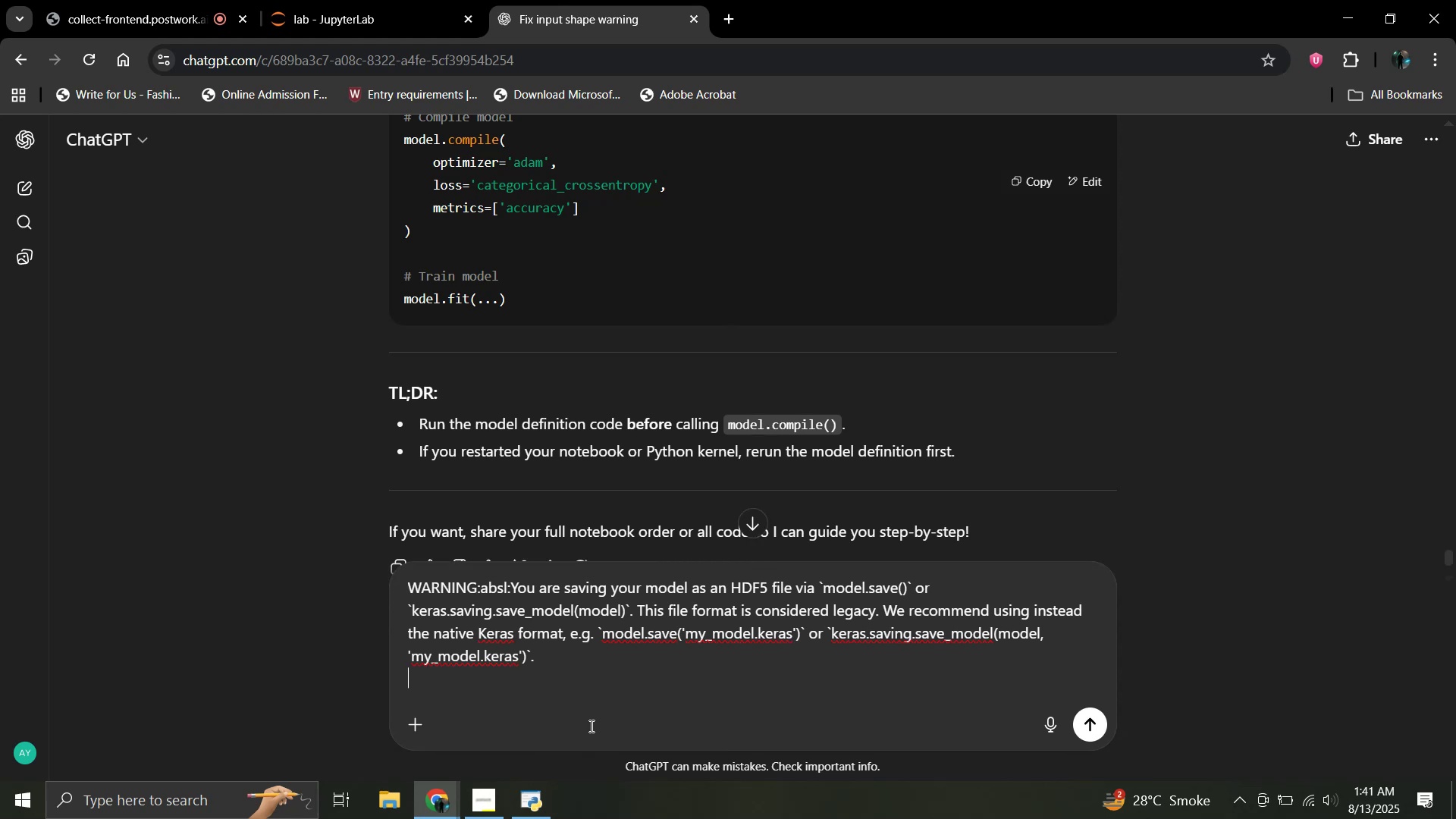 
key(Shift+Enter)
 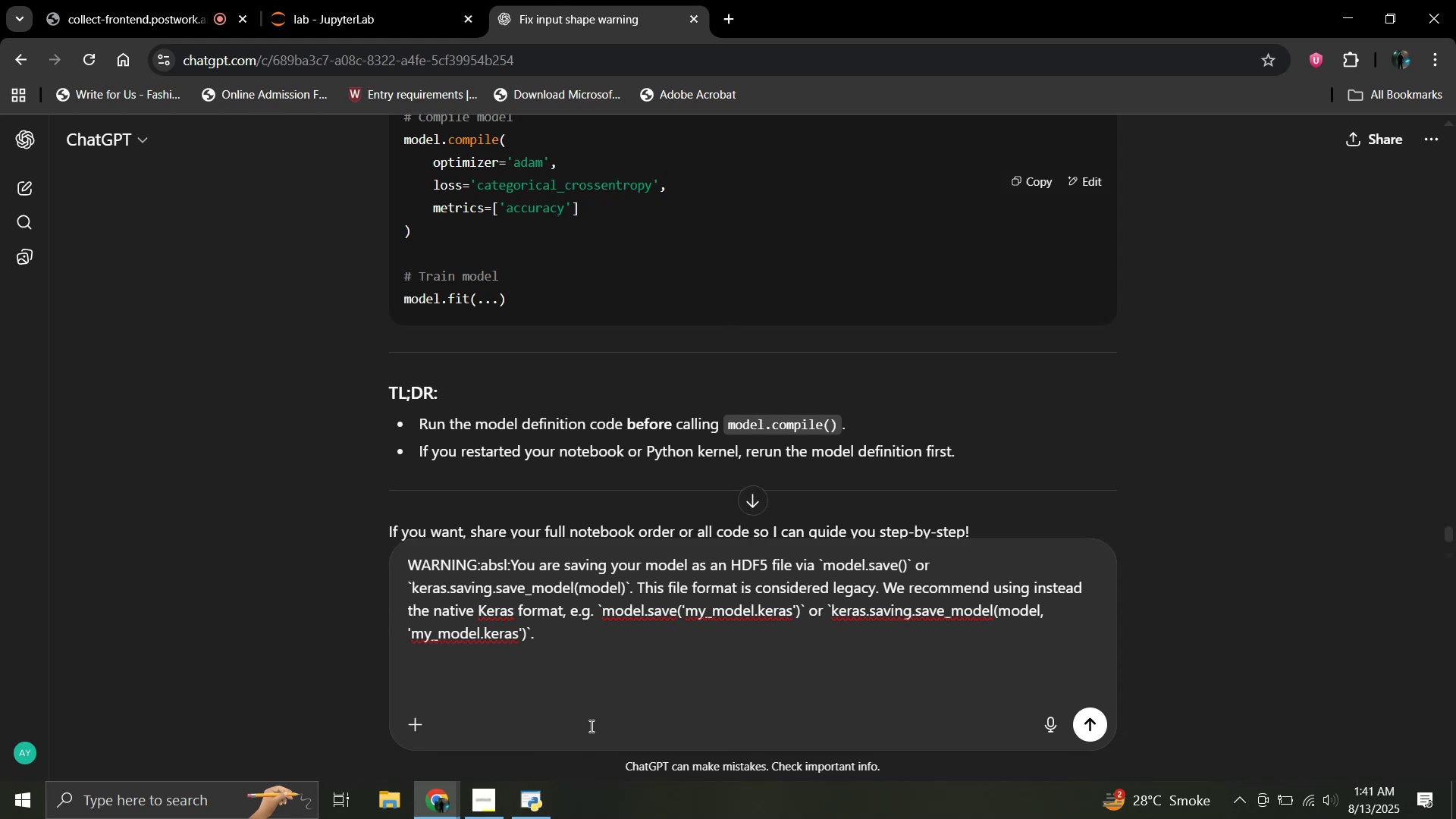 
type(for:)
 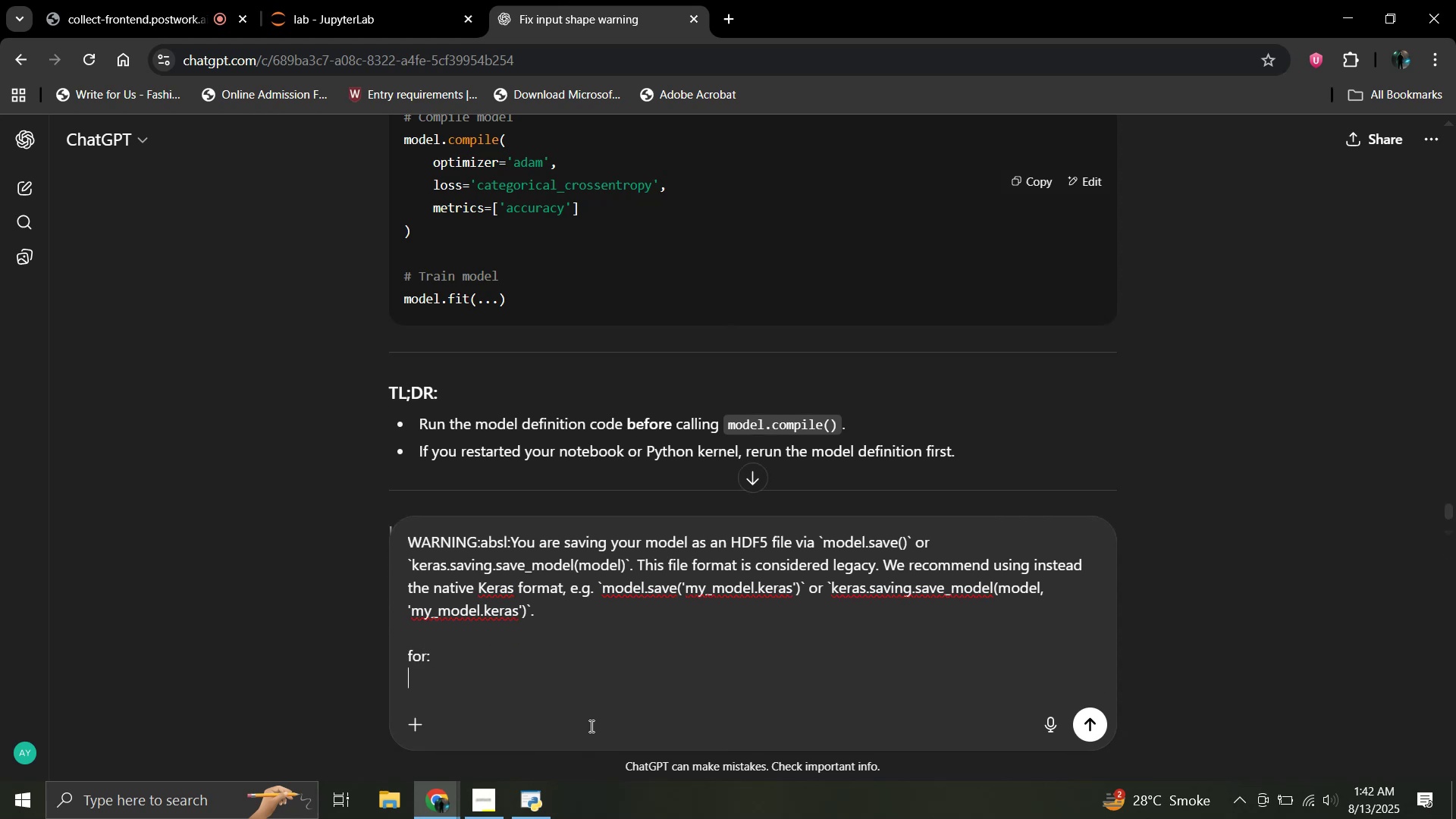 
key(Shift+Enter)
 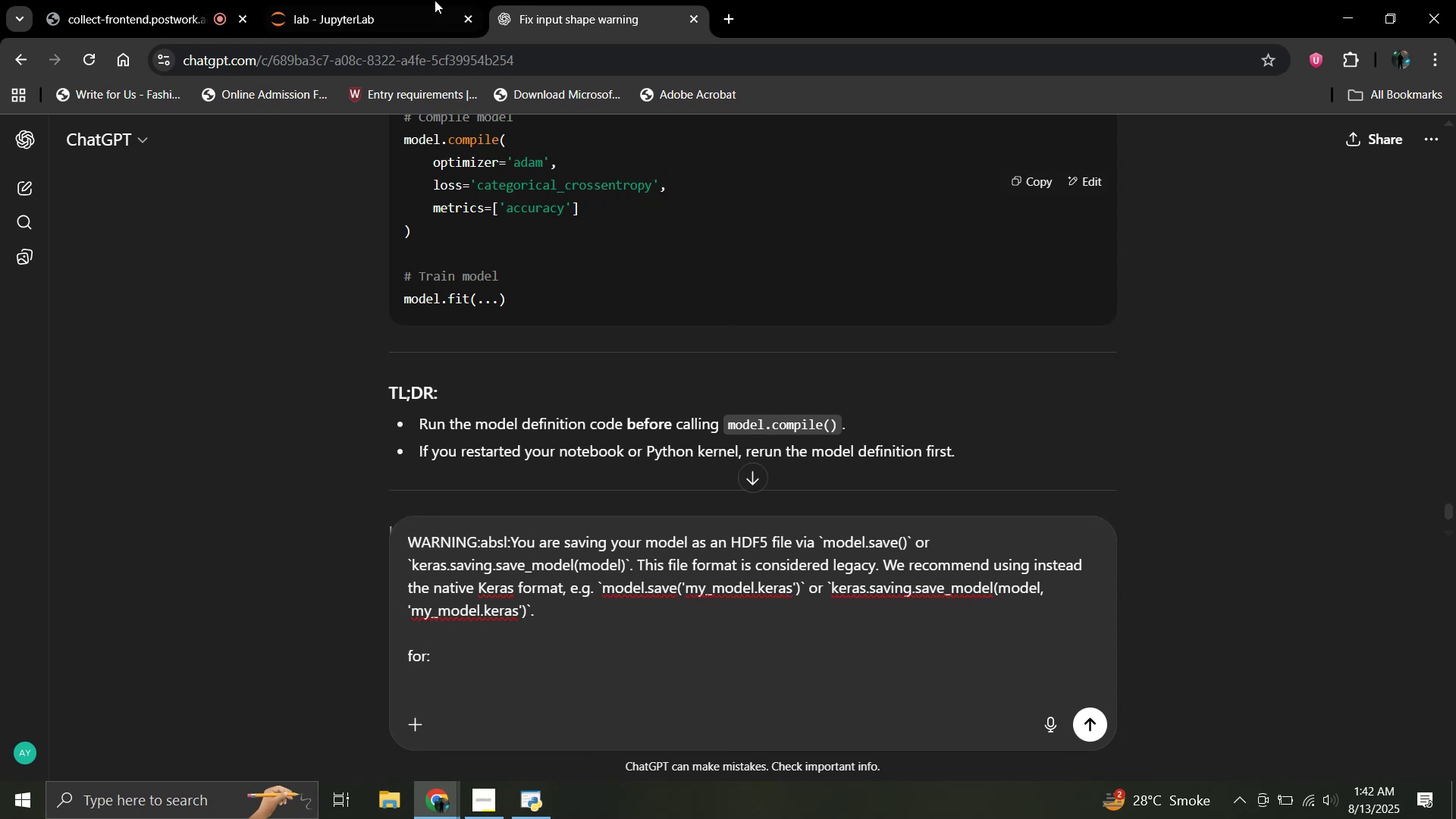 
left_click([403, 0])
 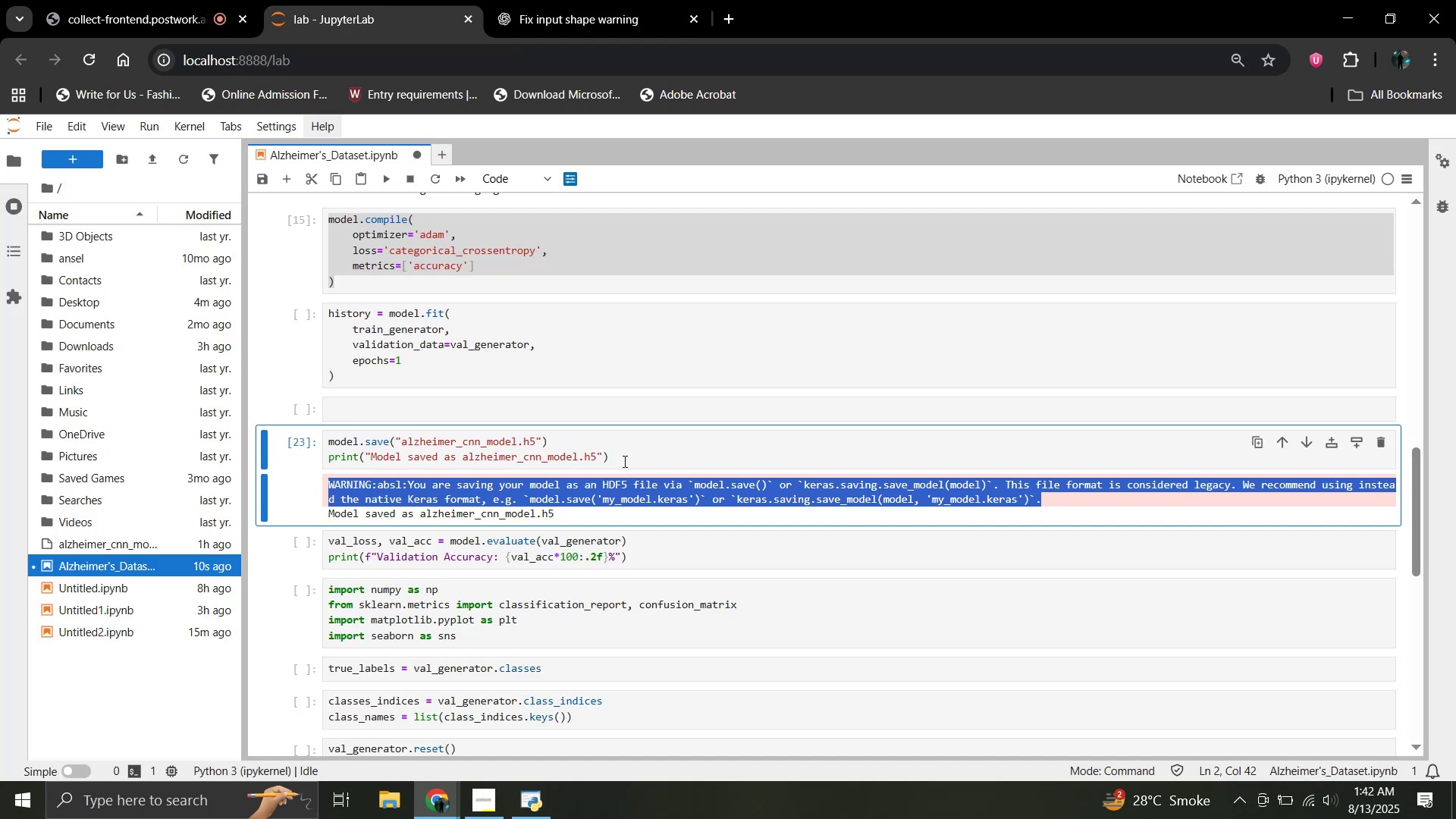 
left_click_drag(start_coordinate=[610, 461], to_coordinate=[322, 444])
 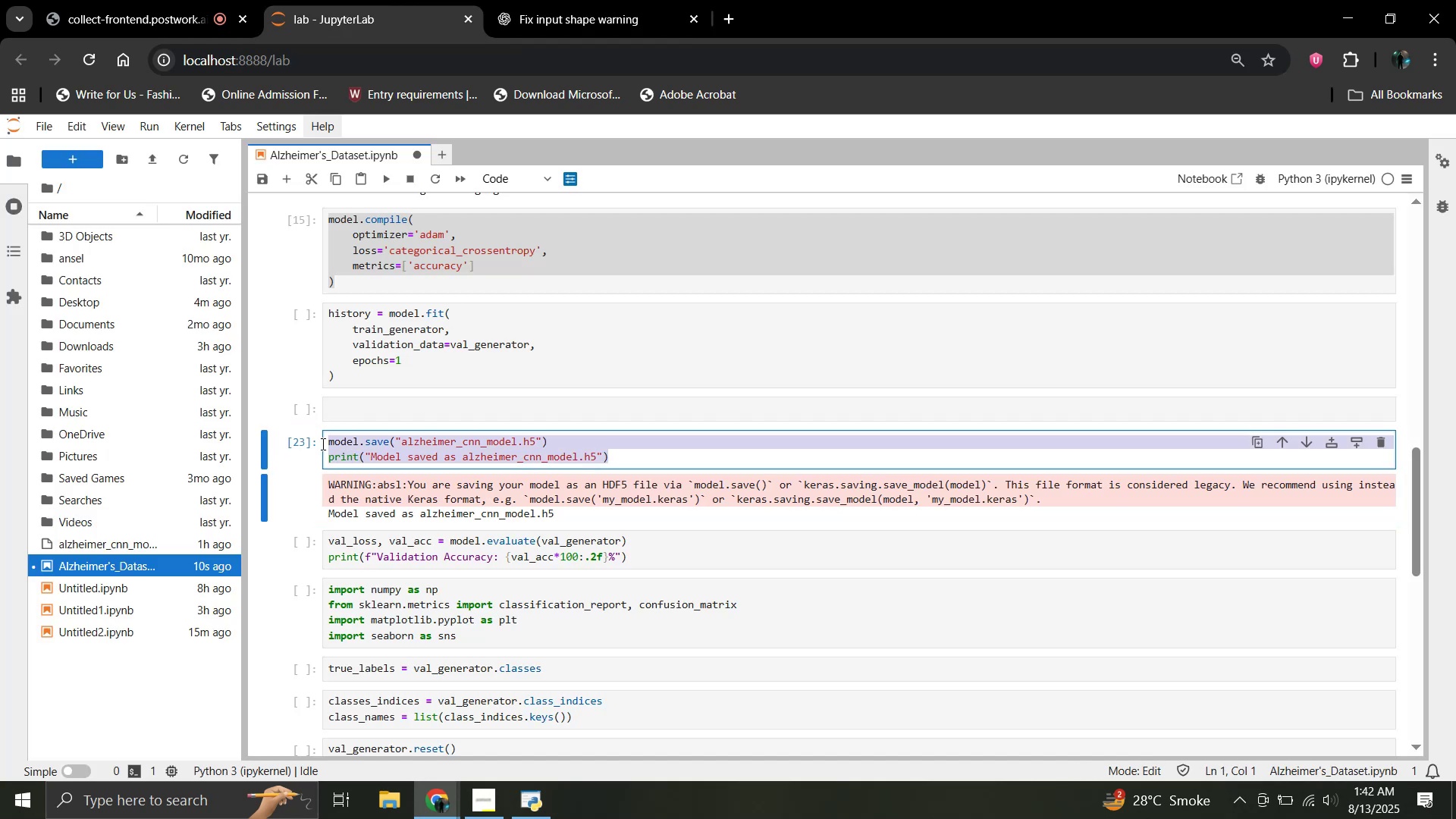 
key(Control+C)
 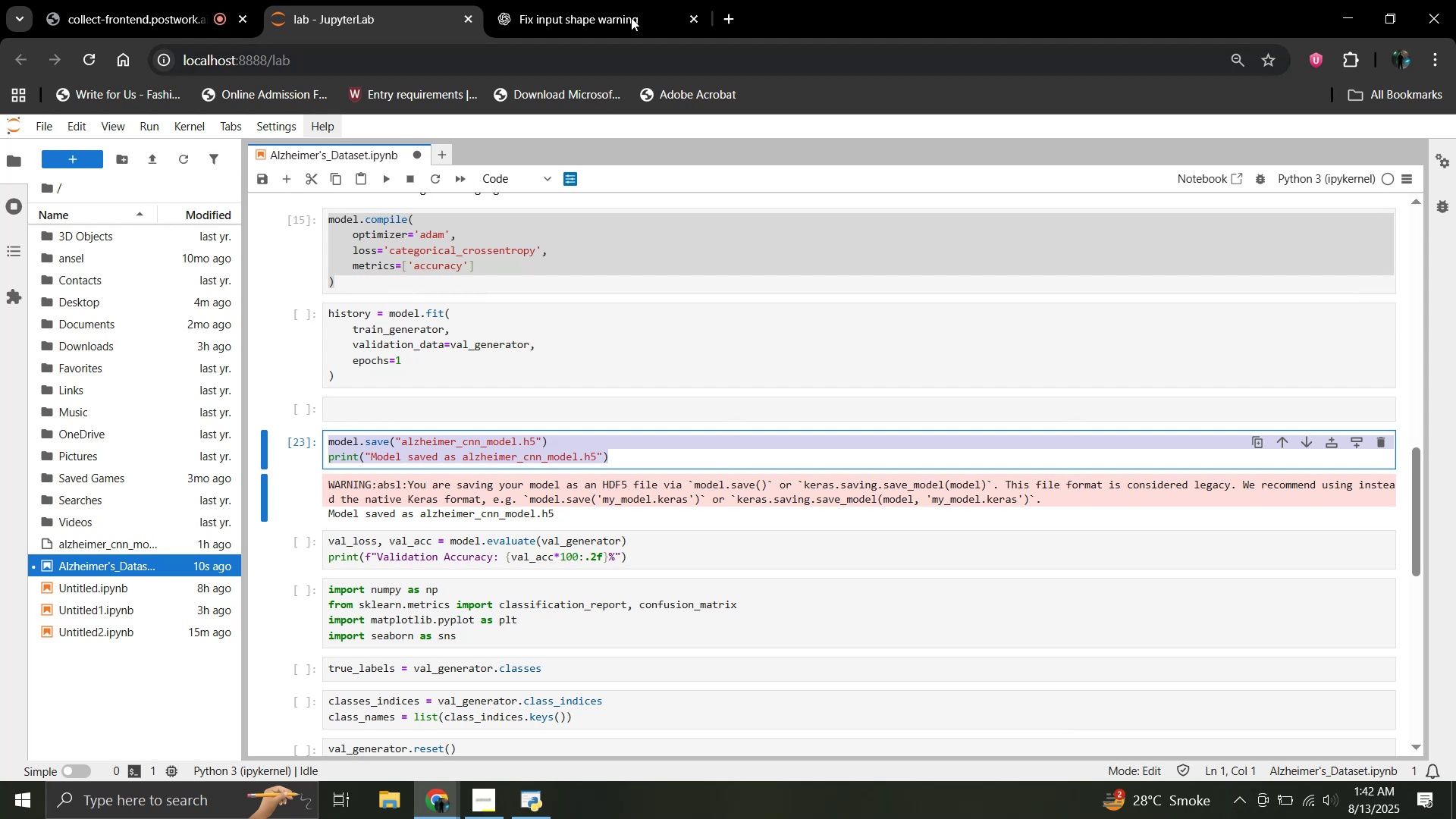 
left_click([617, 1])
 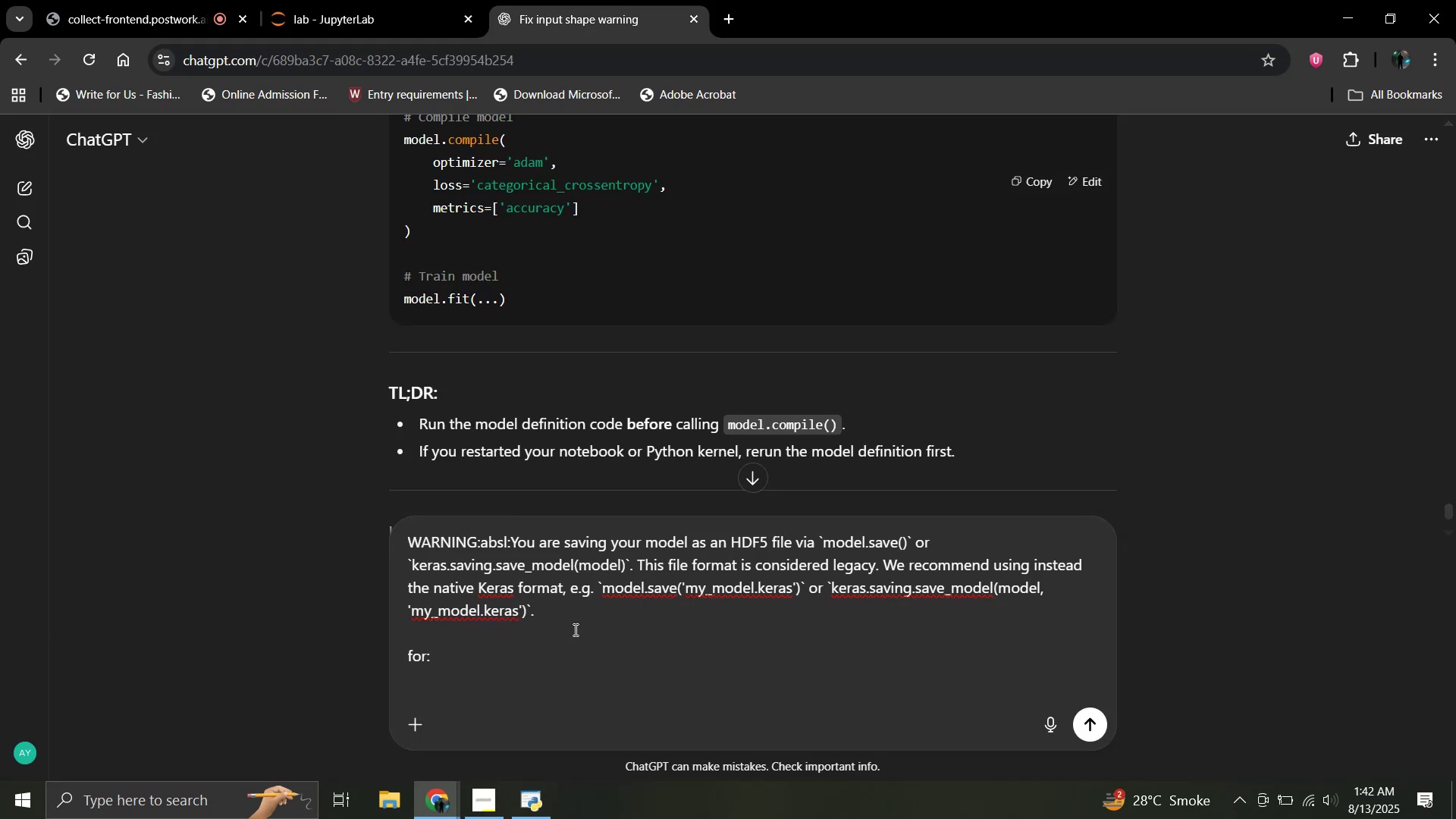 
key(Control+V)
 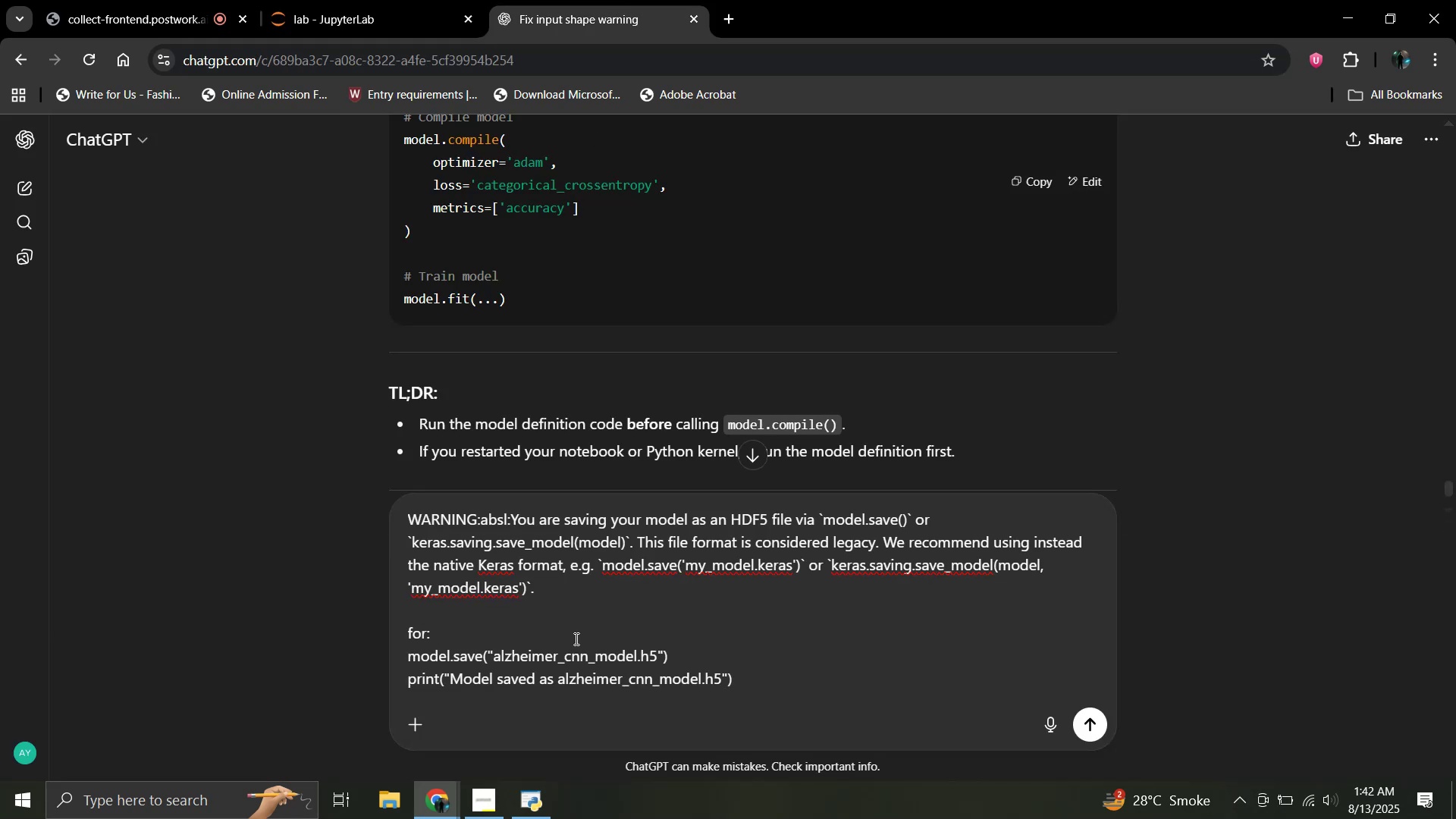 
key(Enter)
 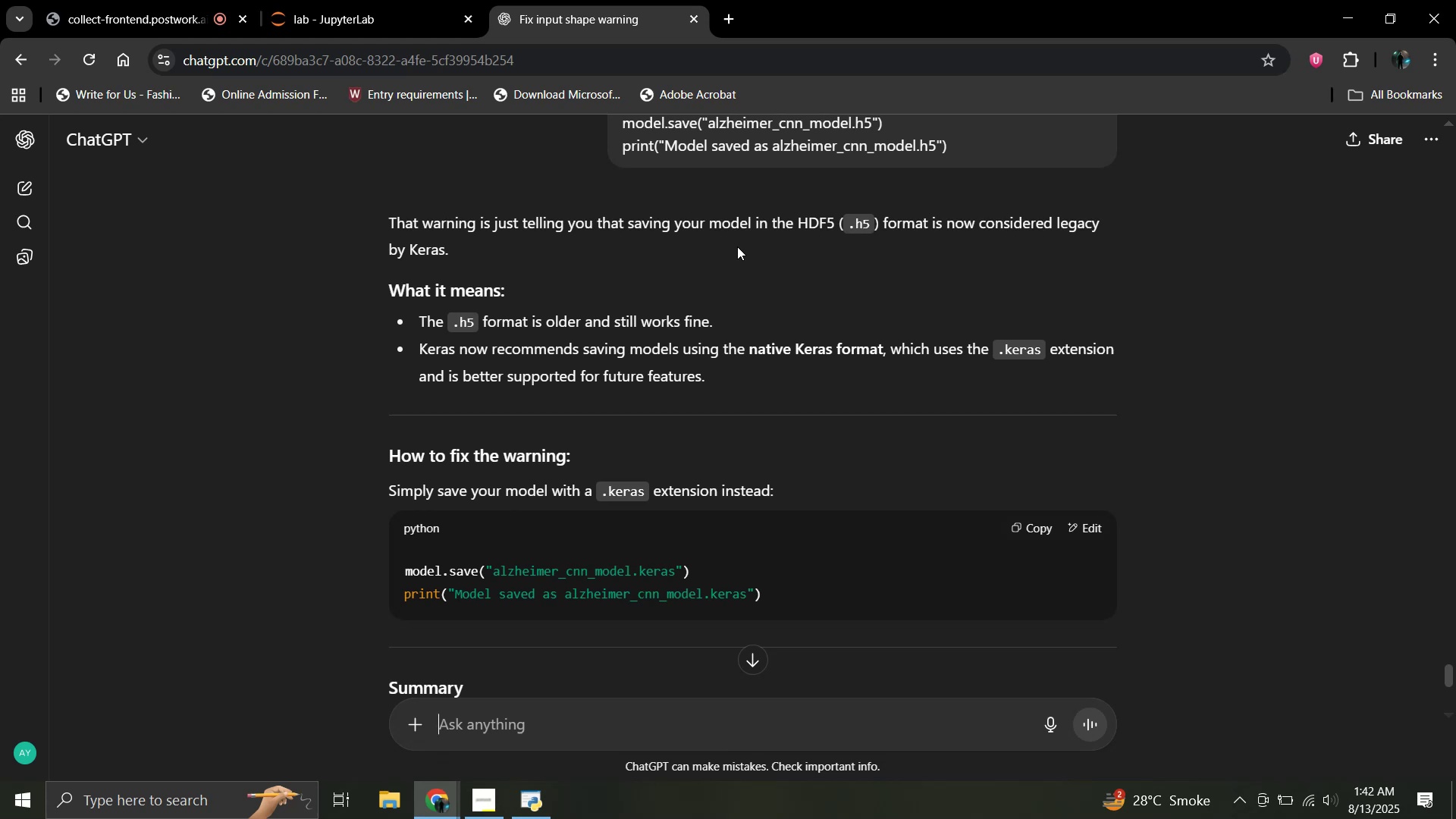 
wait(18.2)
 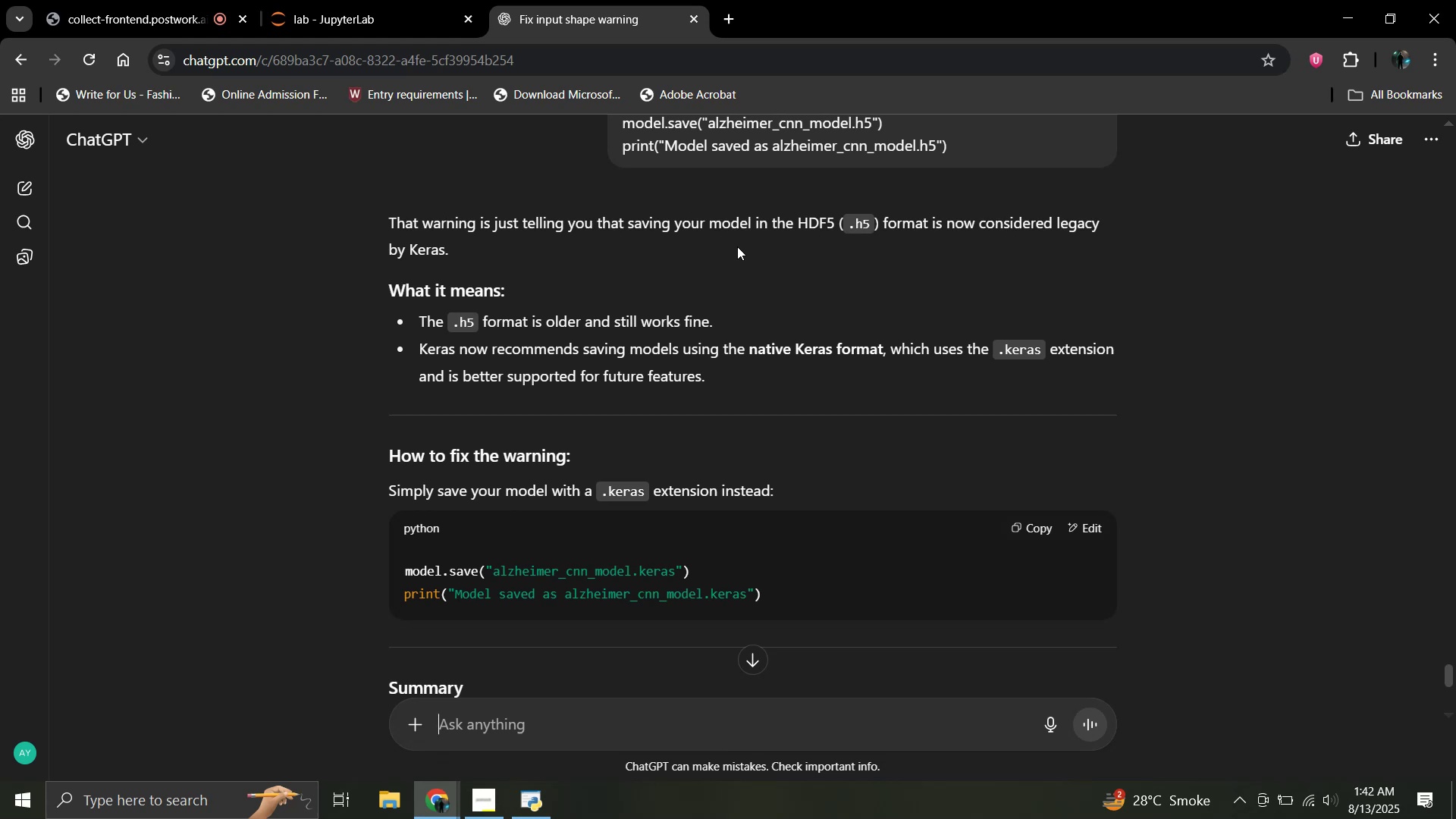 
scroll: coordinate [737, 246], scroll_direction: down, amount: 1.0
 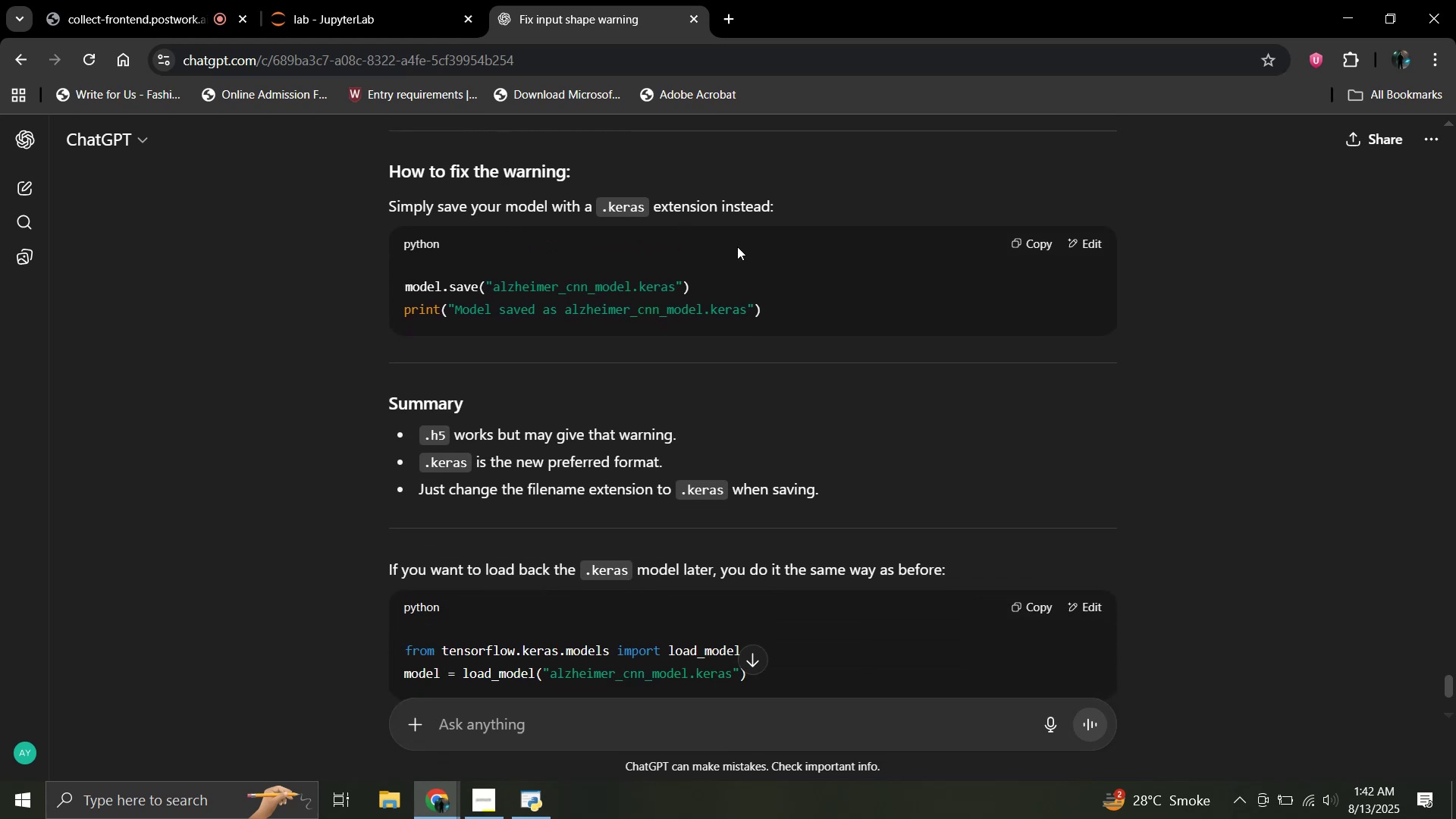 
scroll: coordinate [737, 246], scroll_direction: up, amount: 1.0
 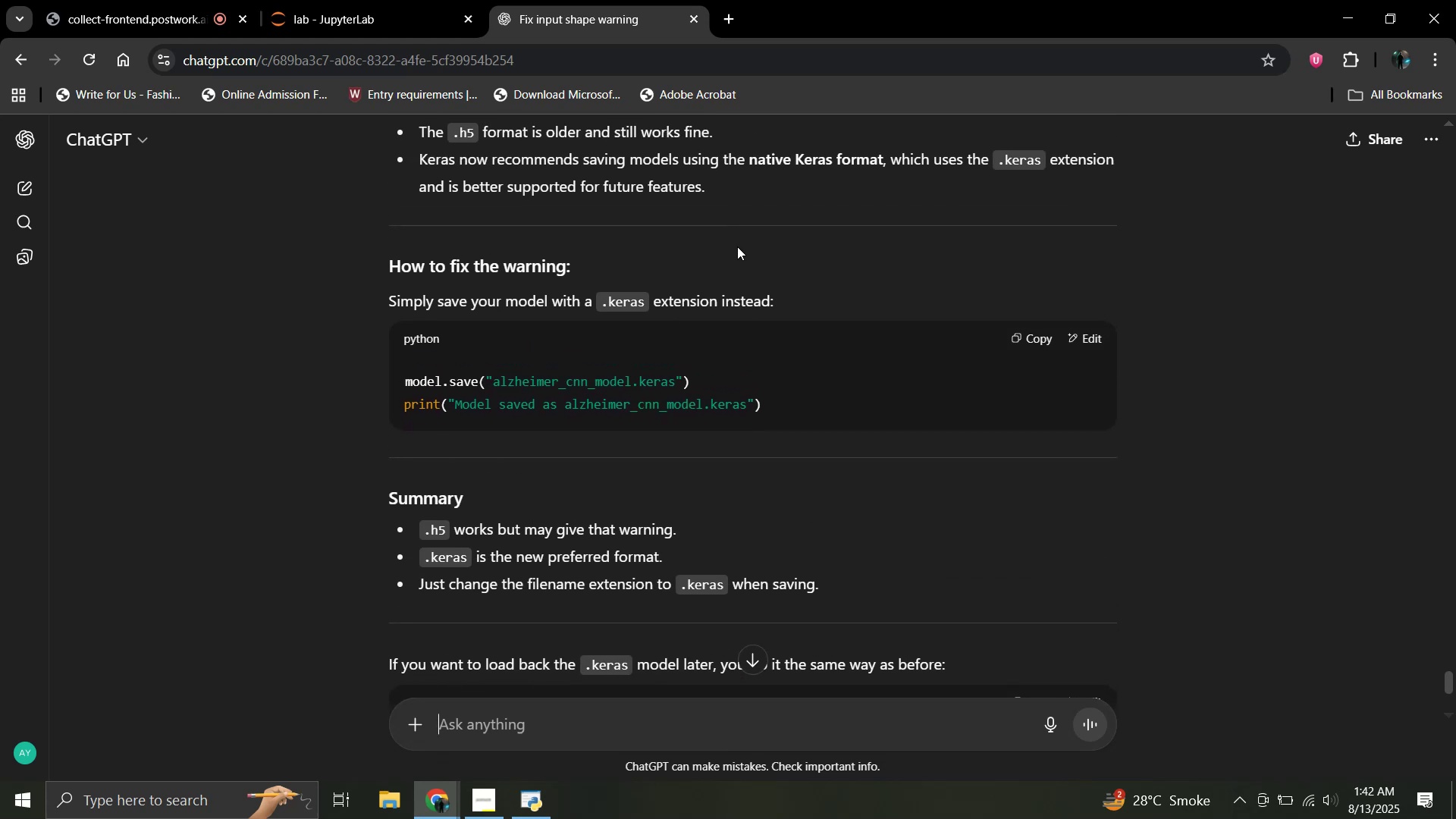 
scroll: coordinate [737, 246], scroll_direction: down, amount: 2.0
 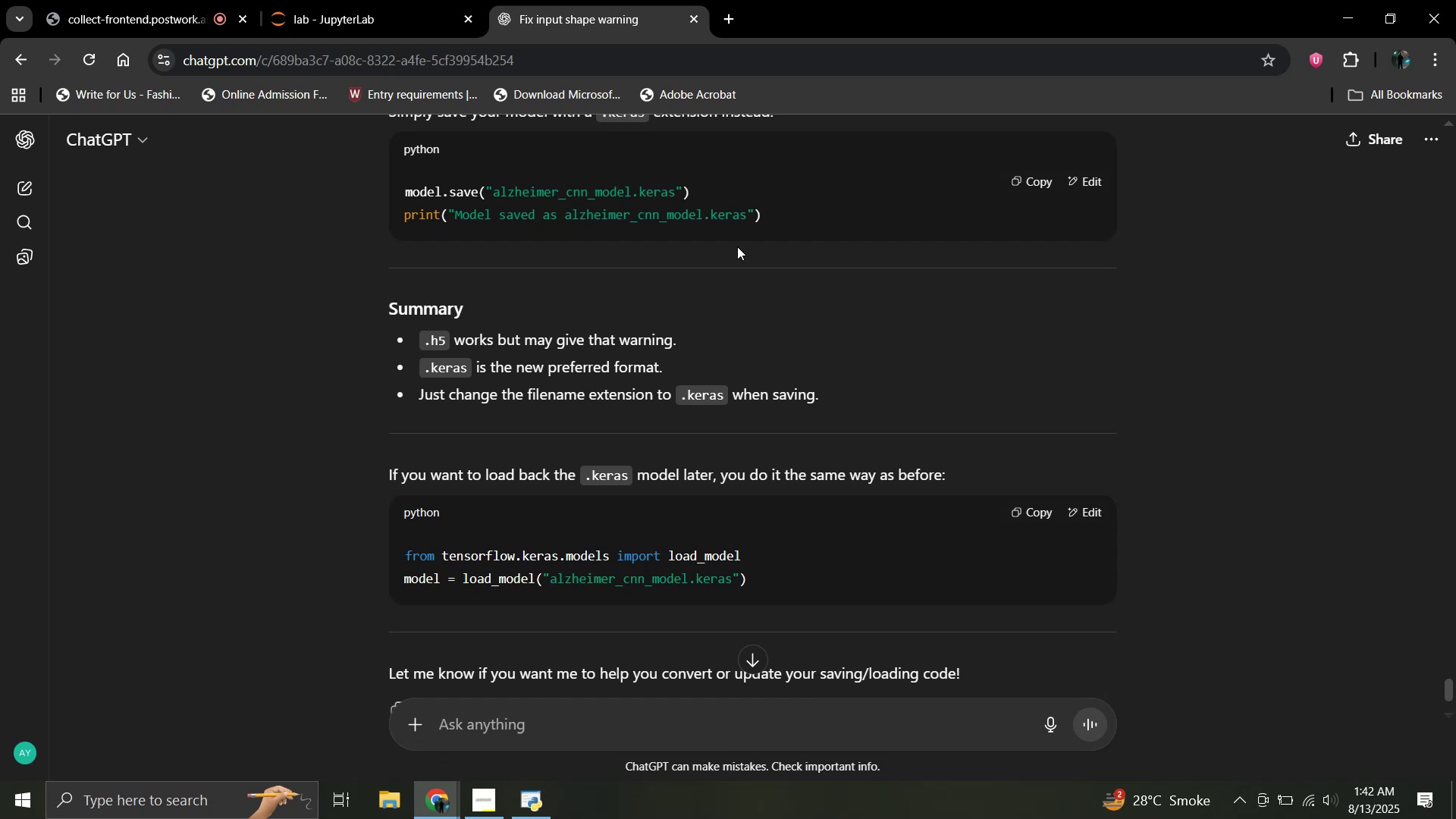 
wait(14.75)
 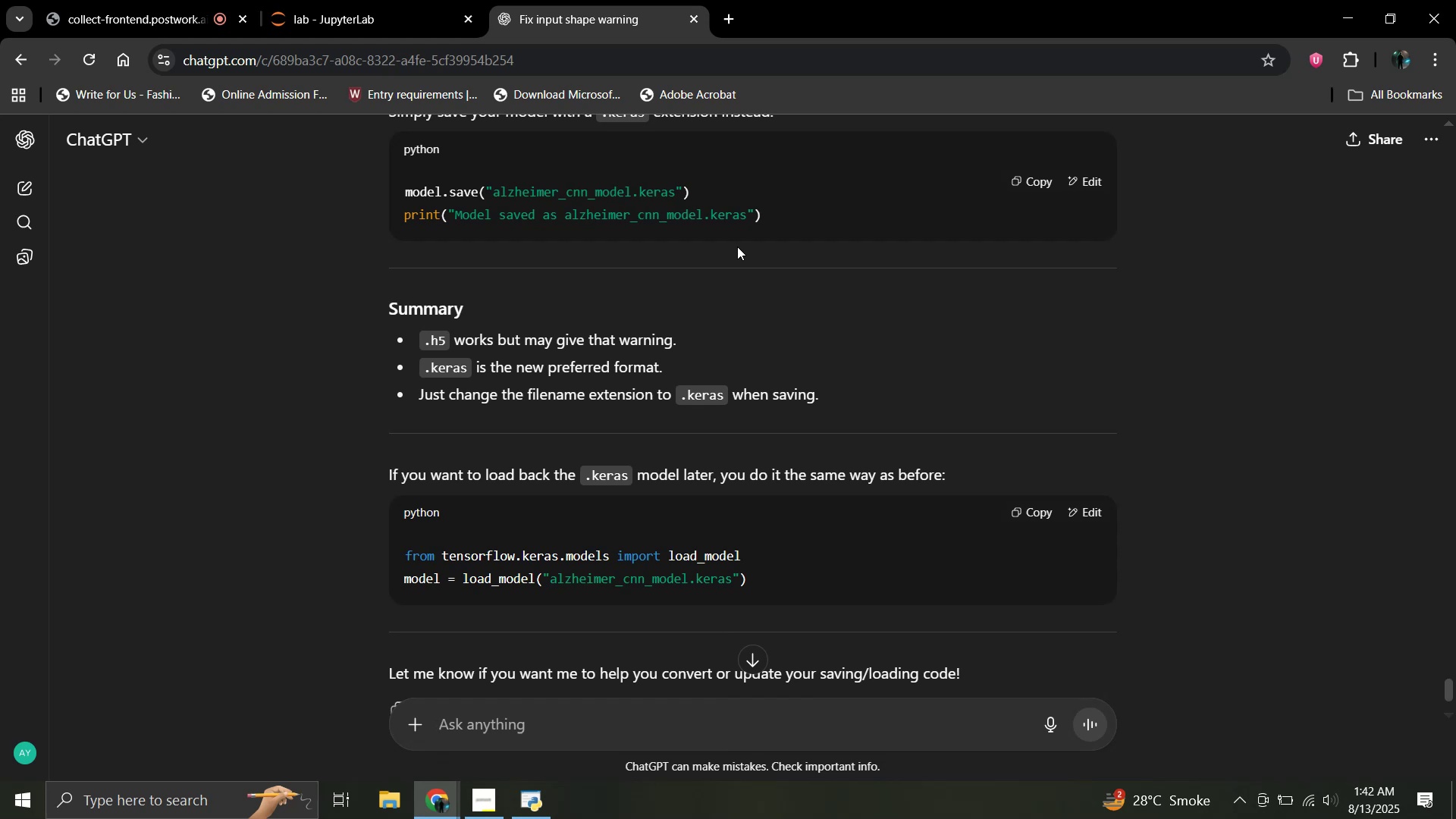 
scroll: coordinate [737, 246], scroll_direction: down, amount: 2.0
 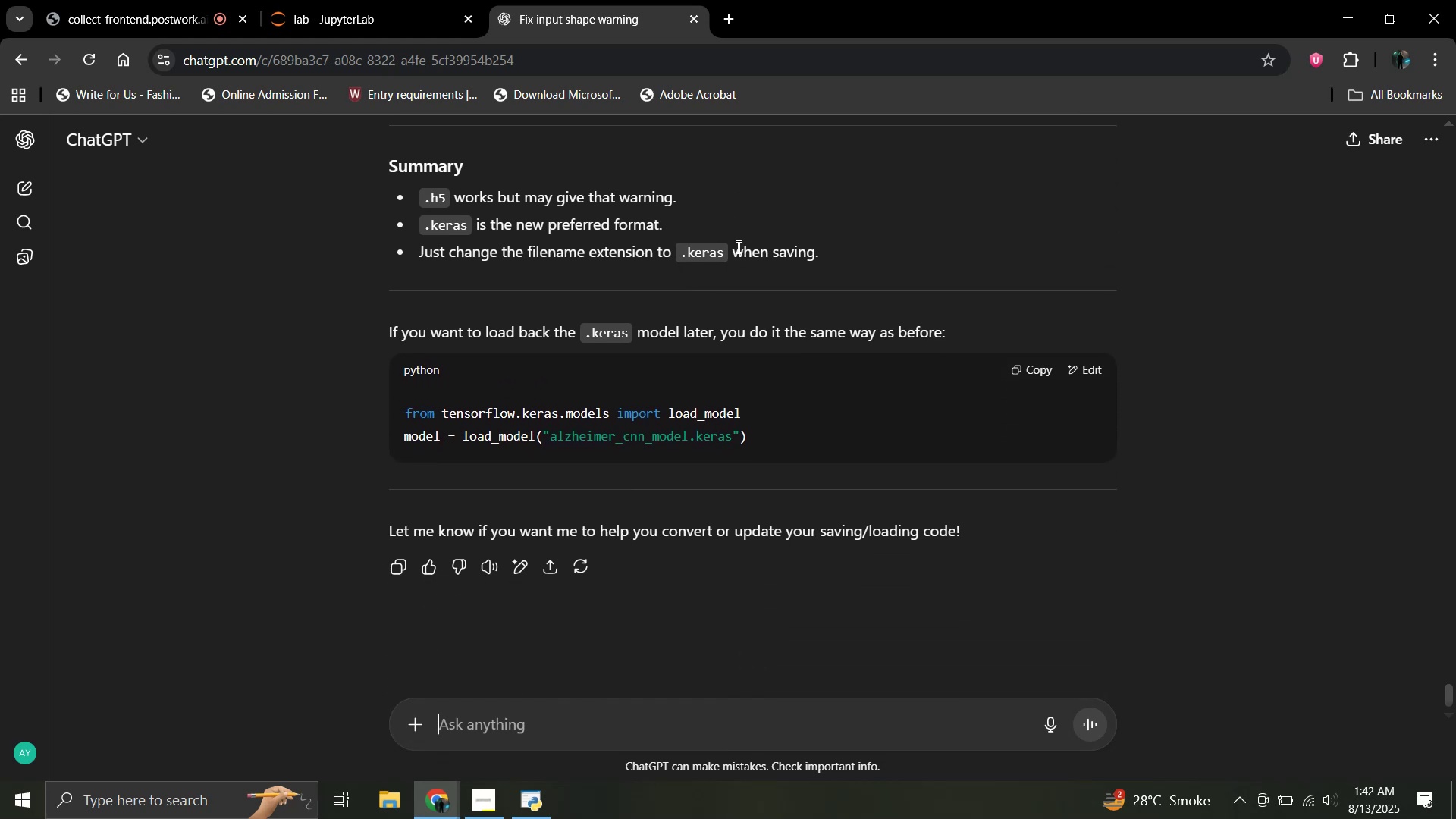 
scroll: coordinate [737, 246], scroll_direction: up, amount: 1.0
 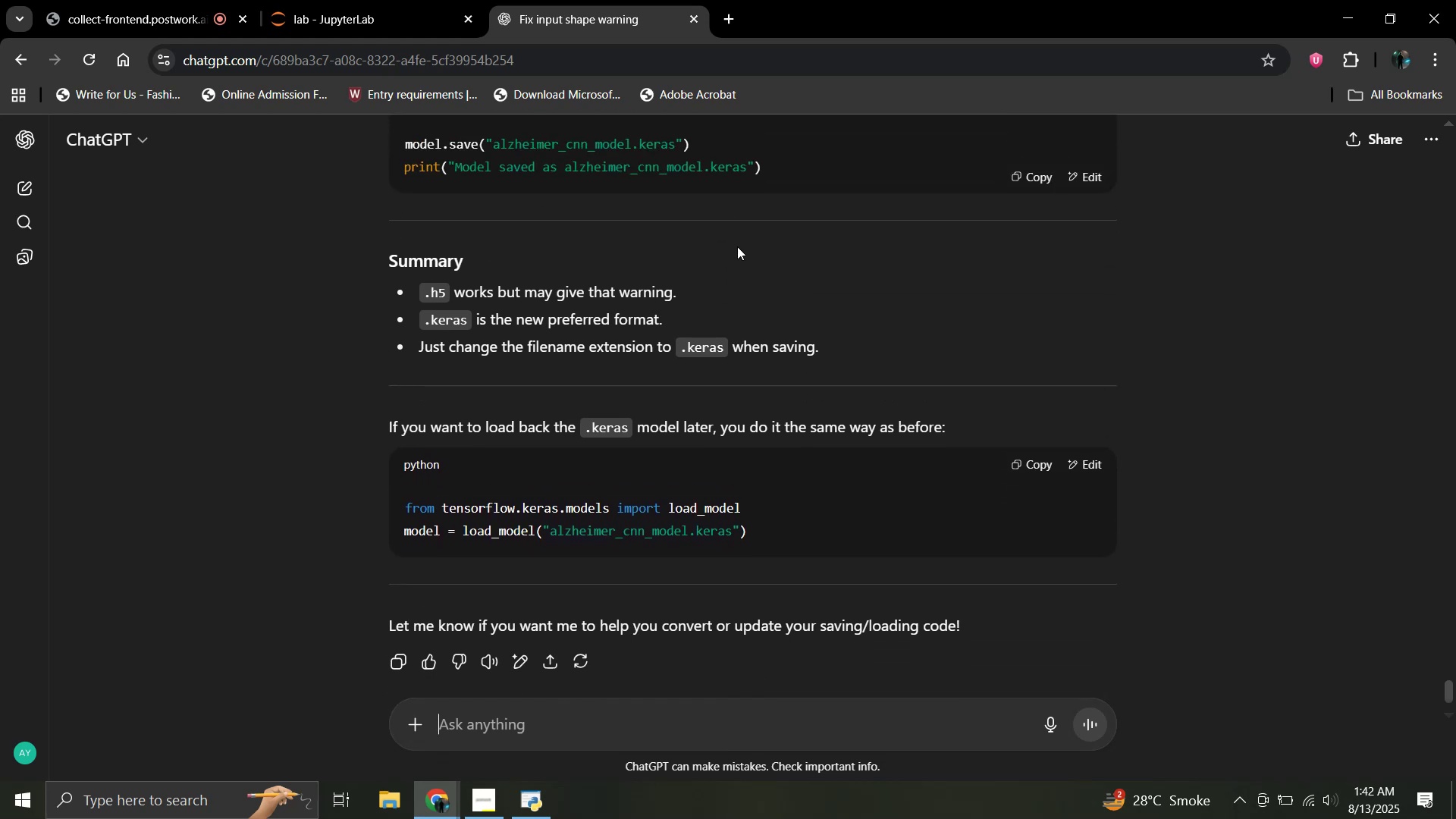 
scroll: coordinate [737, 246], scroll_direction: down, amount: 1.0
 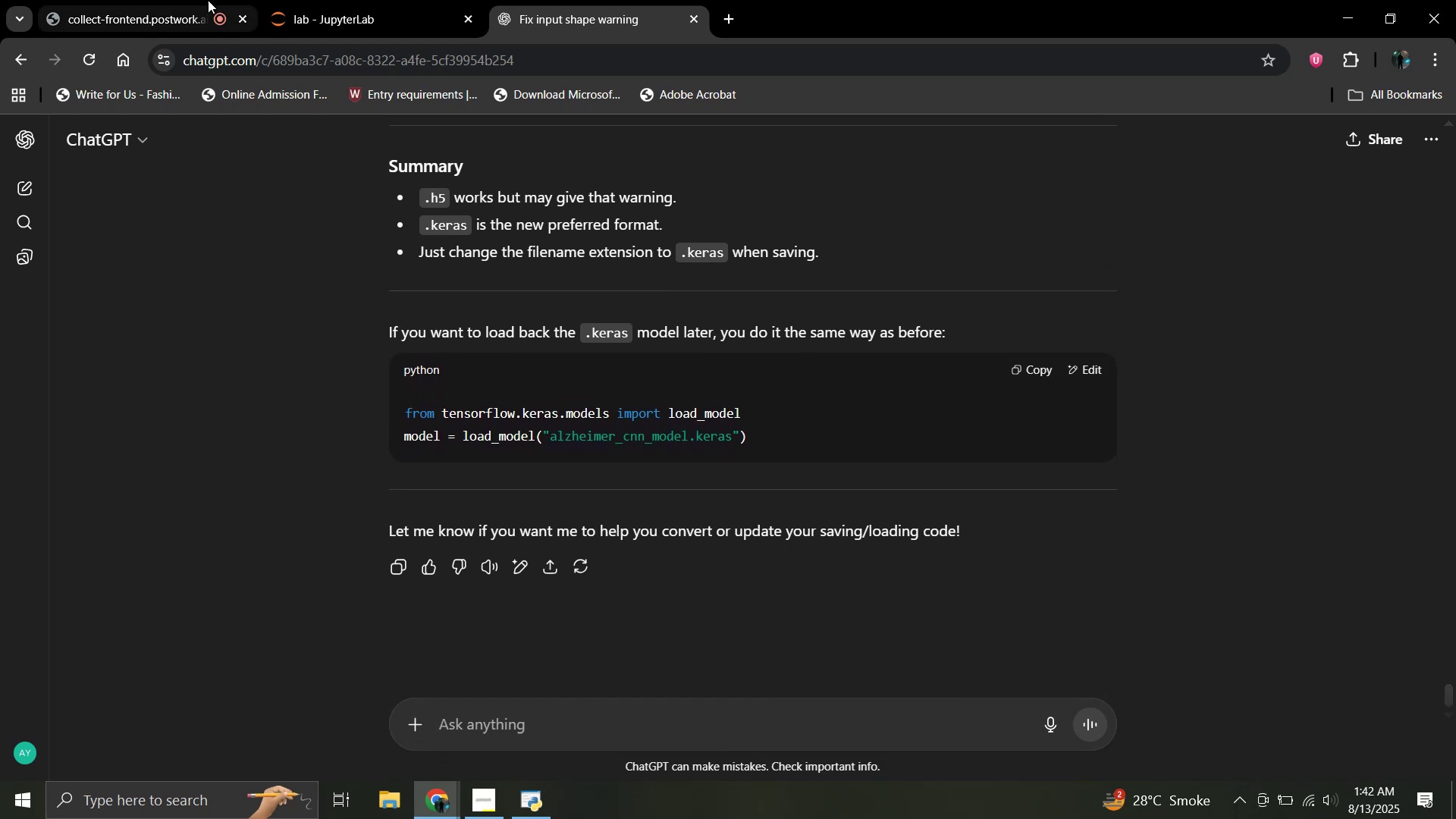 
left_click([365, 0])
 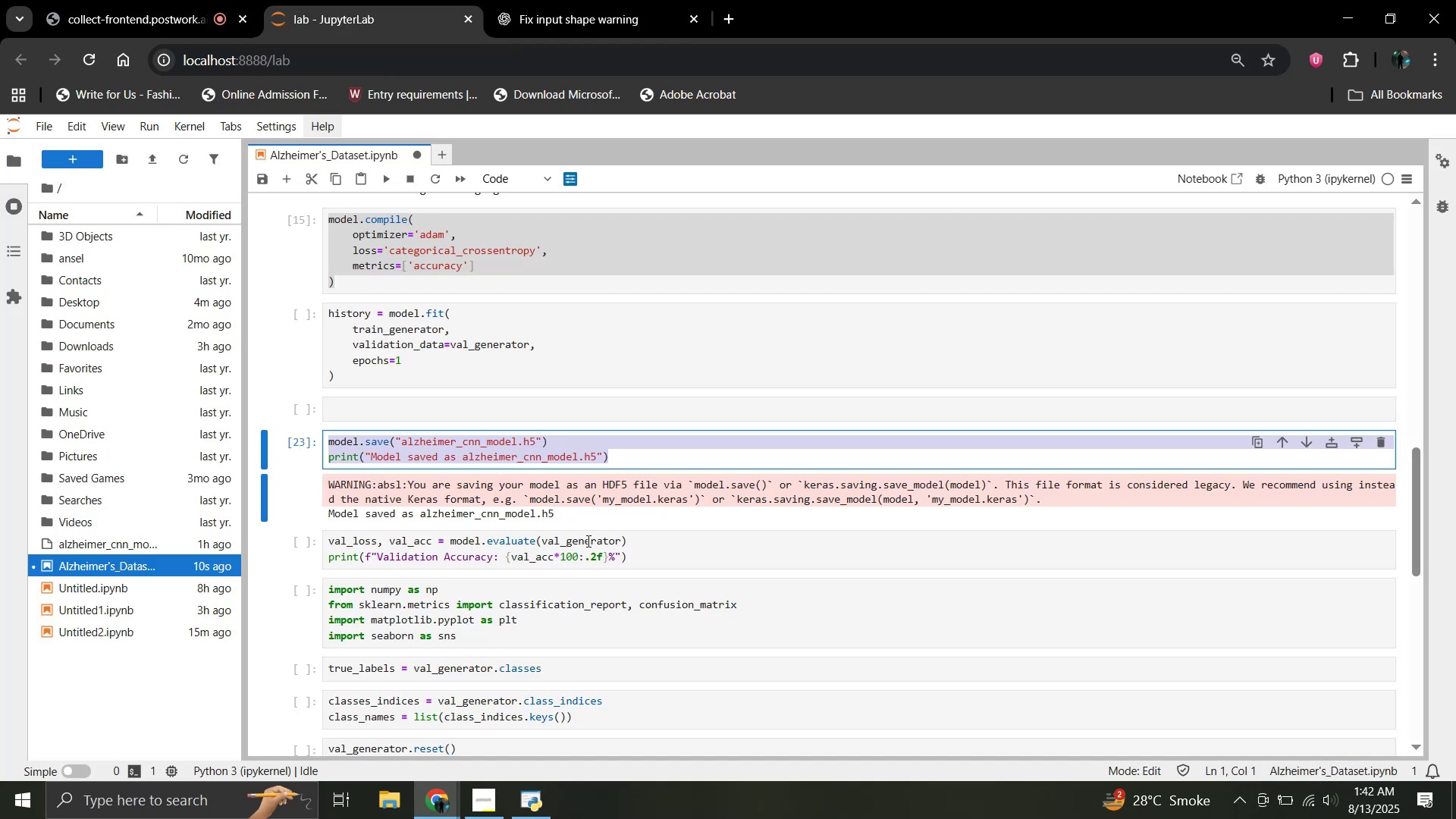 
left_click([588, 516])
 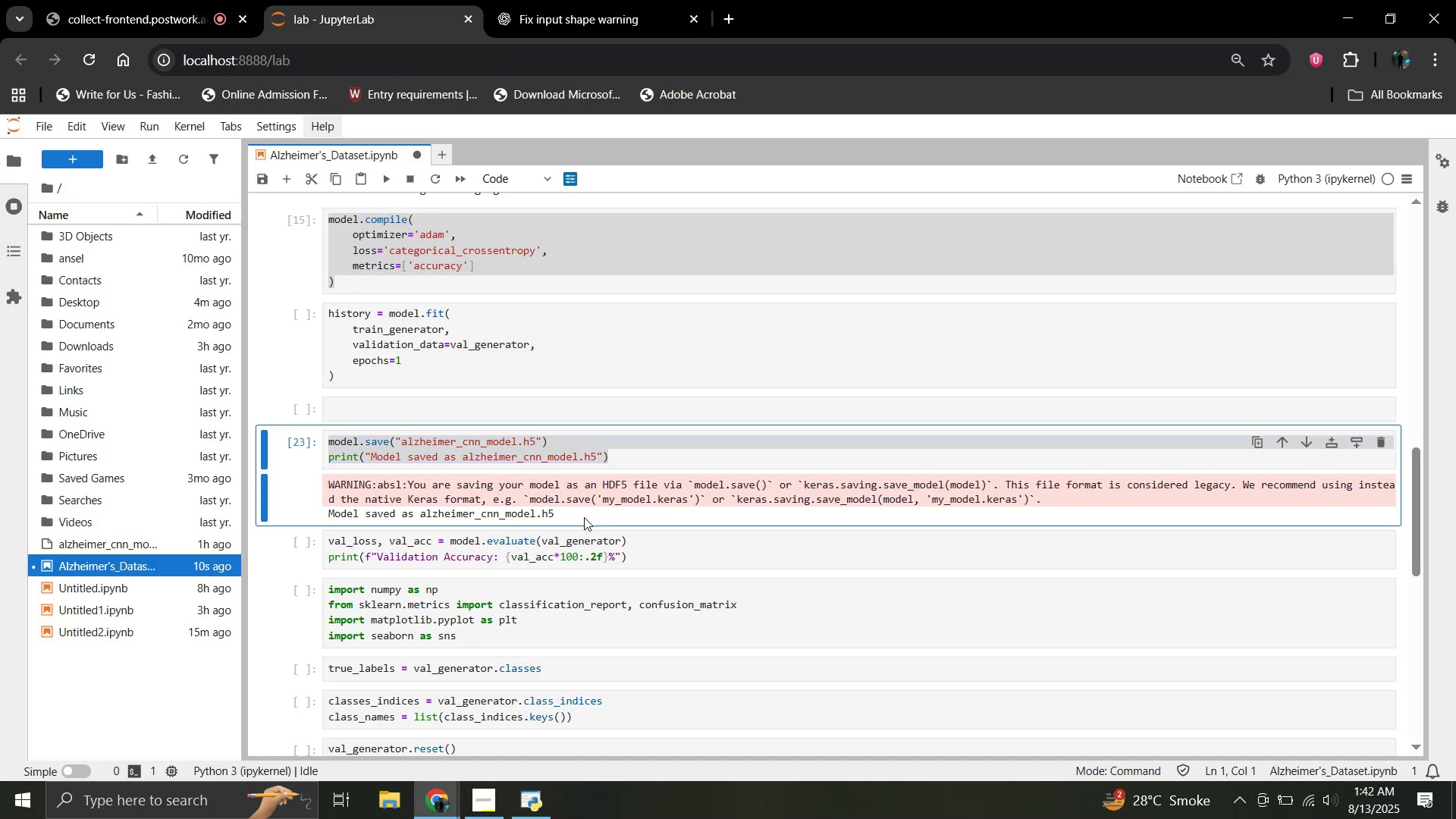 
scroll: coordinate [584, 517], scroll_direction: down, amount: 2.0
 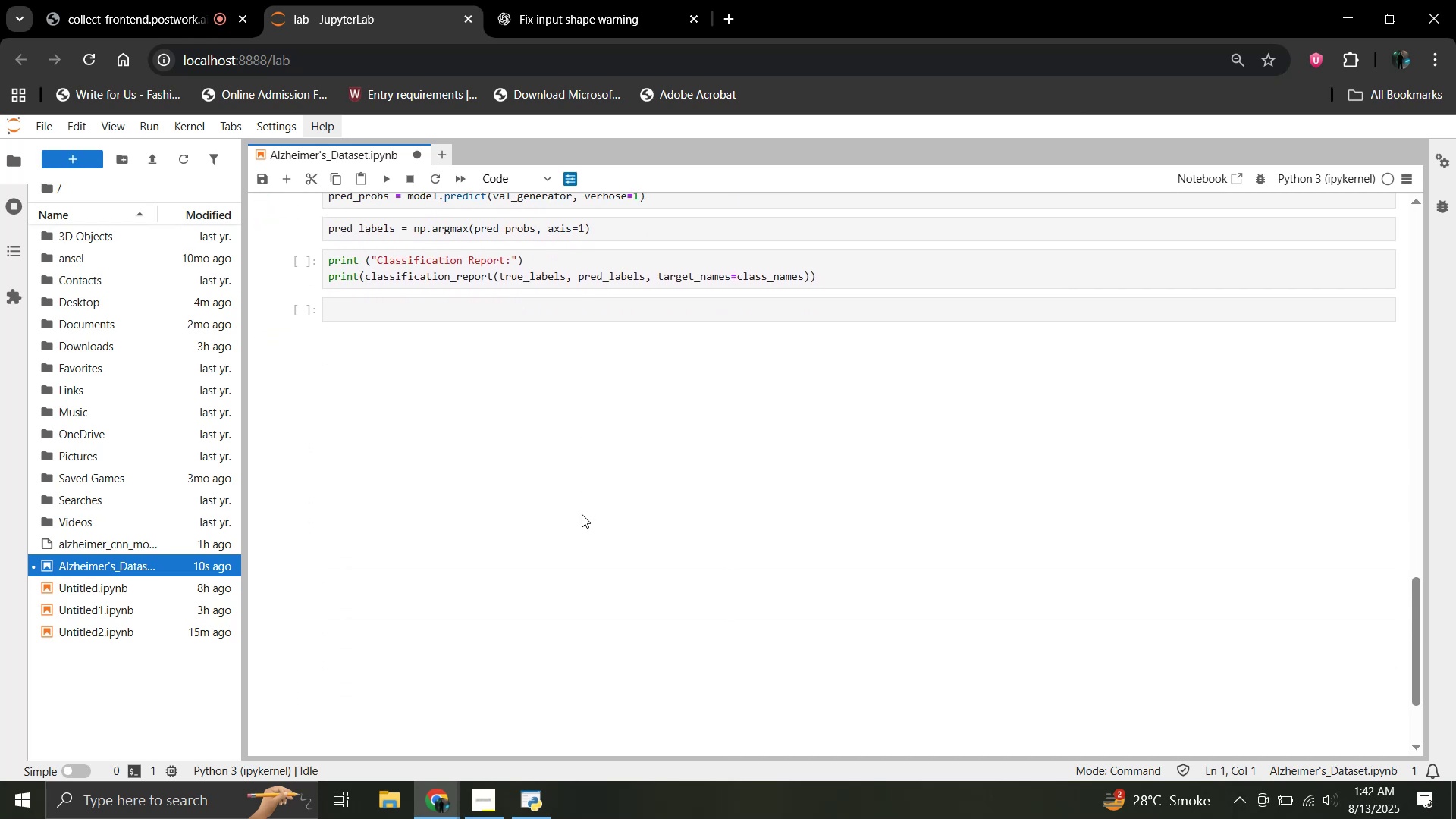 
scroll: coordinate [581, 504], scroll_direction: up, amount: 3.0
 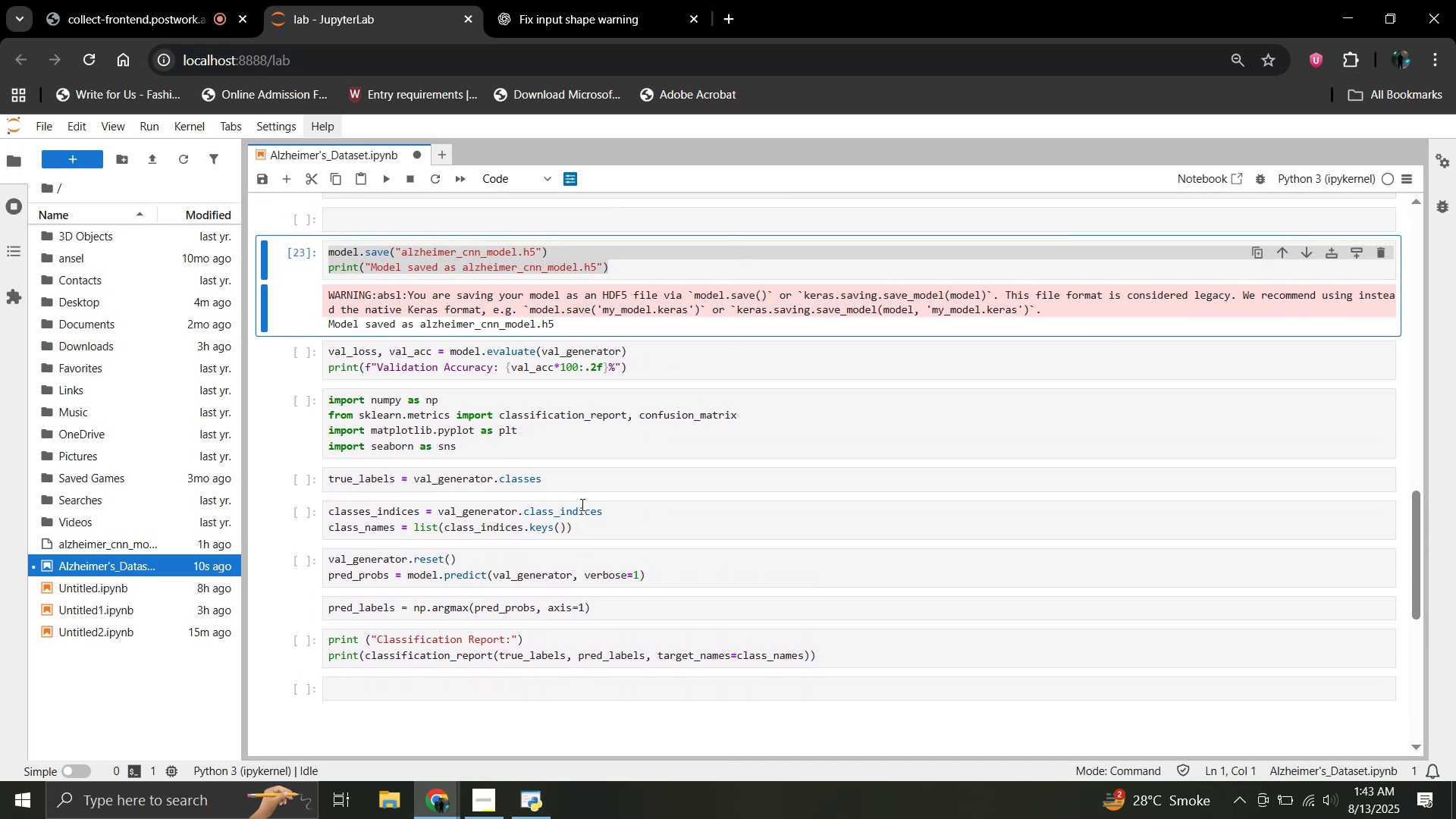 
scroll: coordinate [581, 504], scroll_direction: down, amount: 10.0
 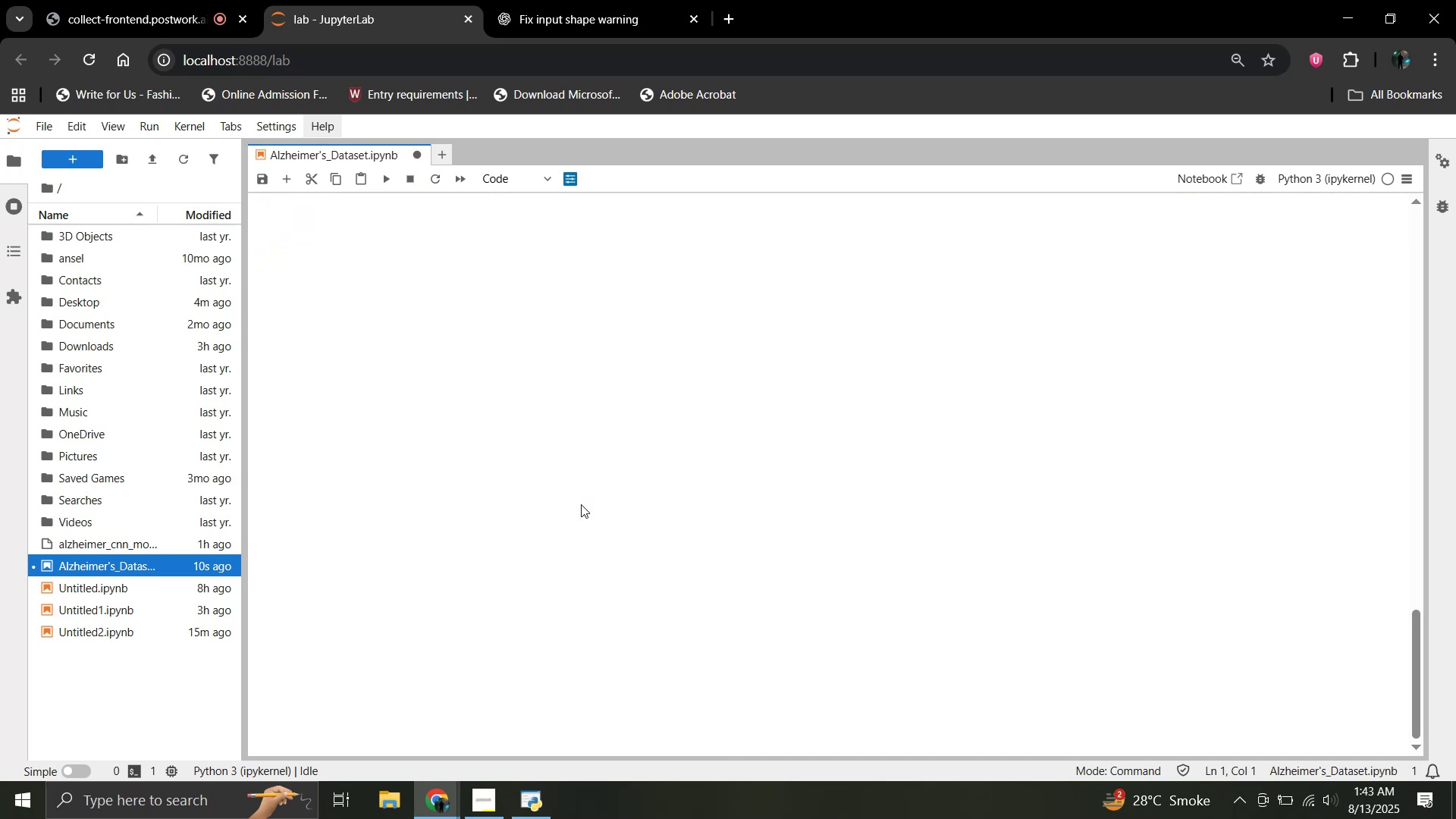 
left_click([581, 504])
 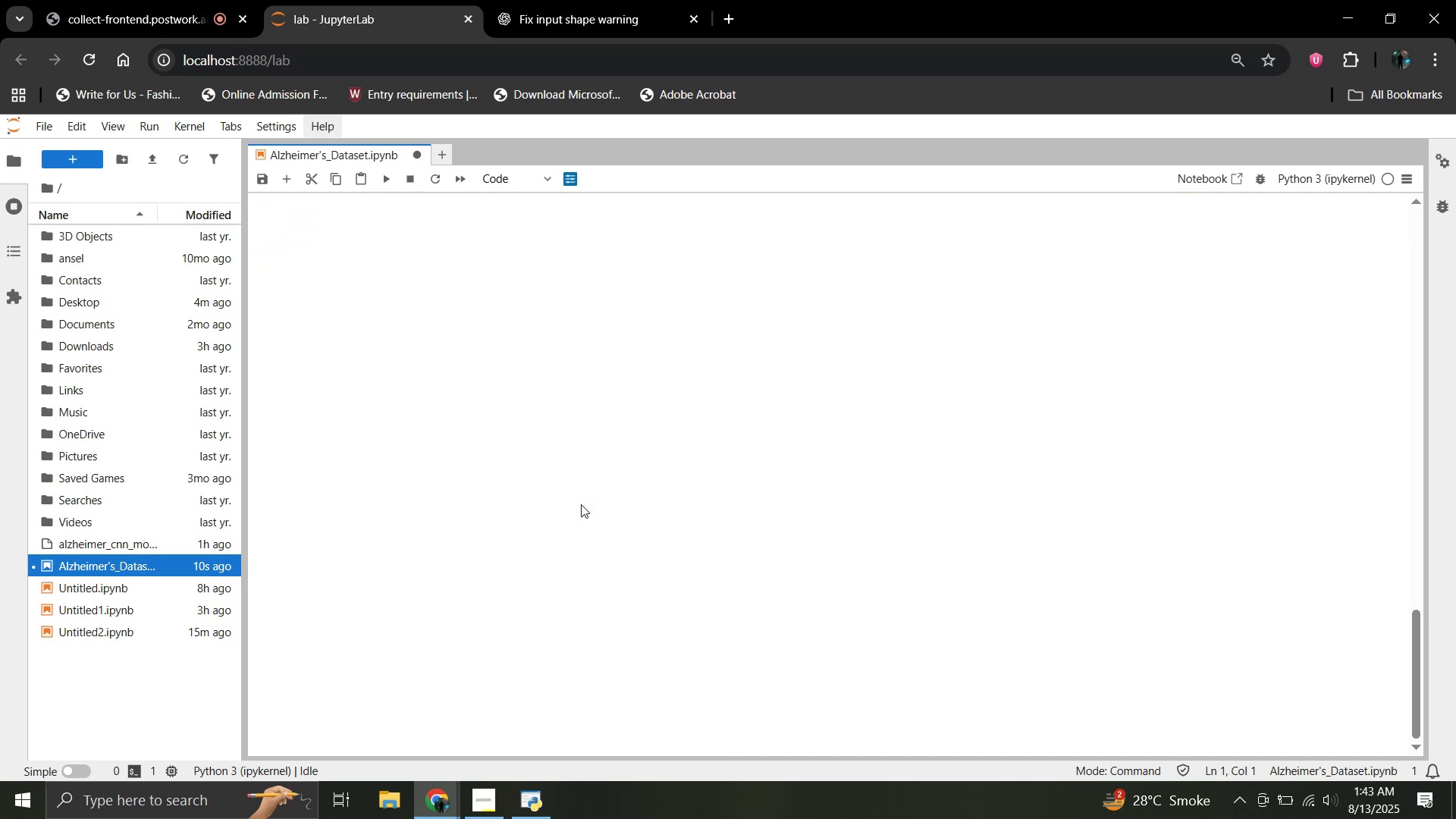 
scroll: coordinate [581, 504], scroll_direction: up, amount: 3.0
 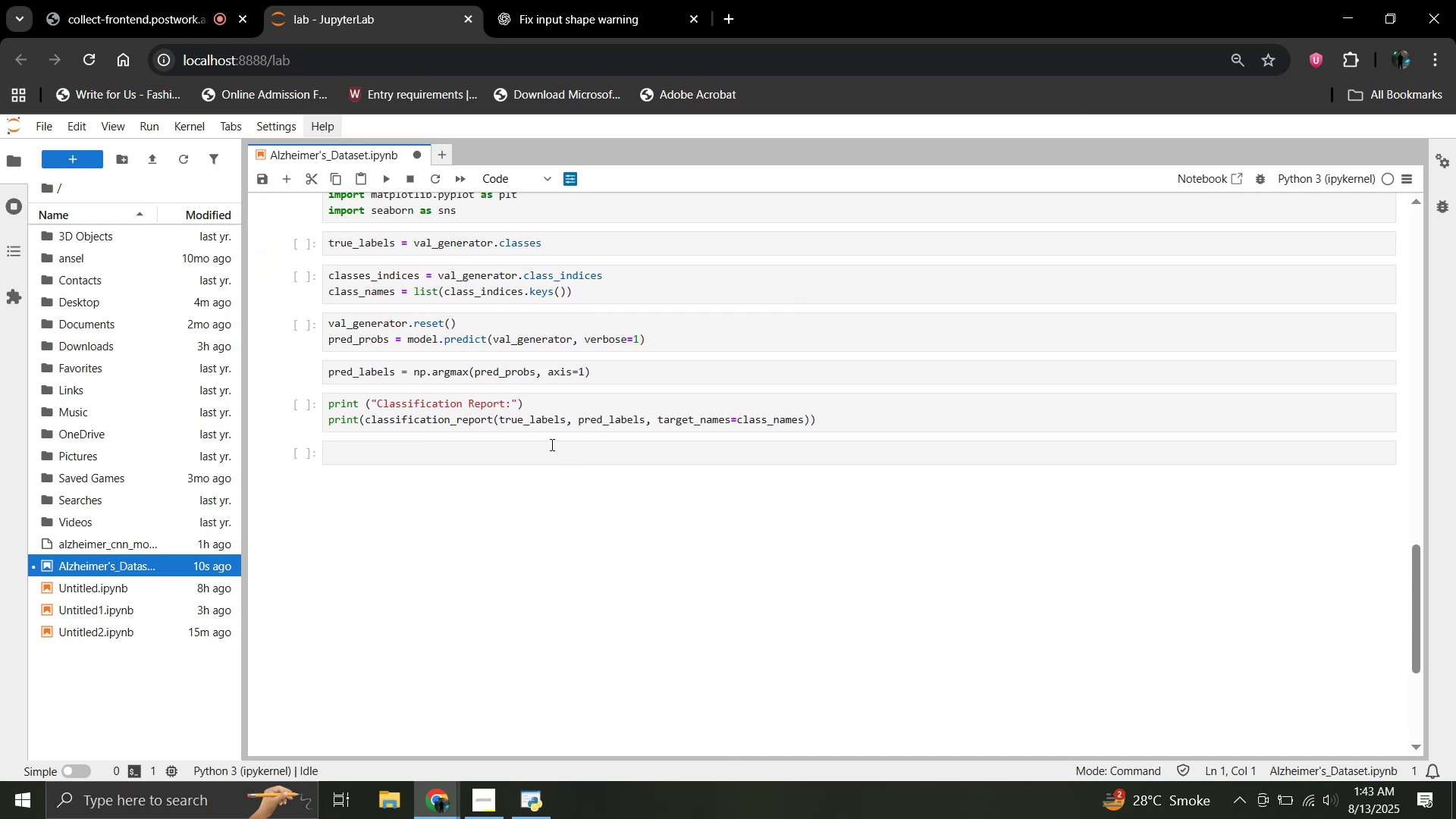 
left_click([556, 456])
 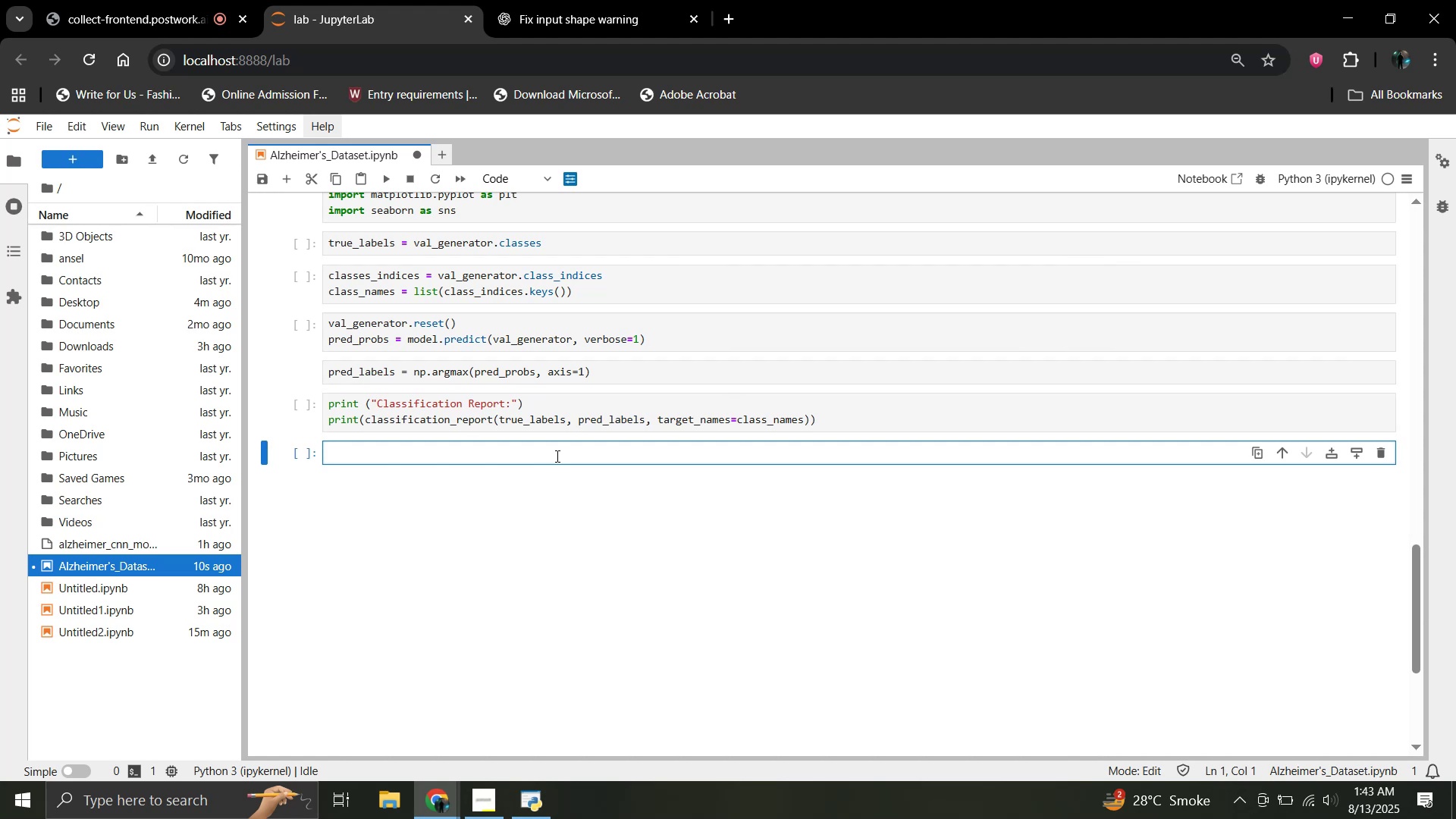 
scroll: coordinate [556, 456], scroll_direction: up, amount: 4.0
 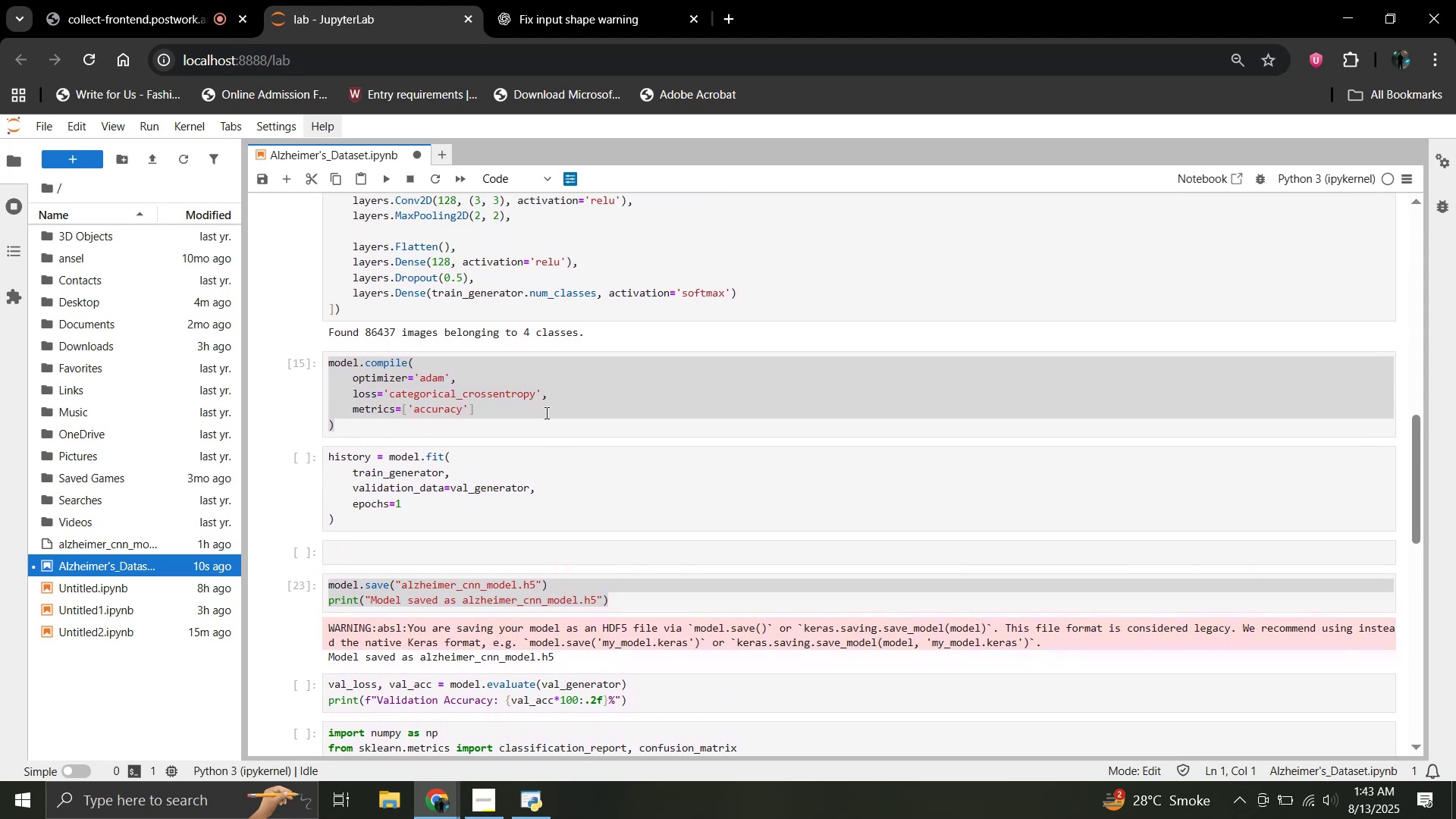 
left_click([545, 413])
 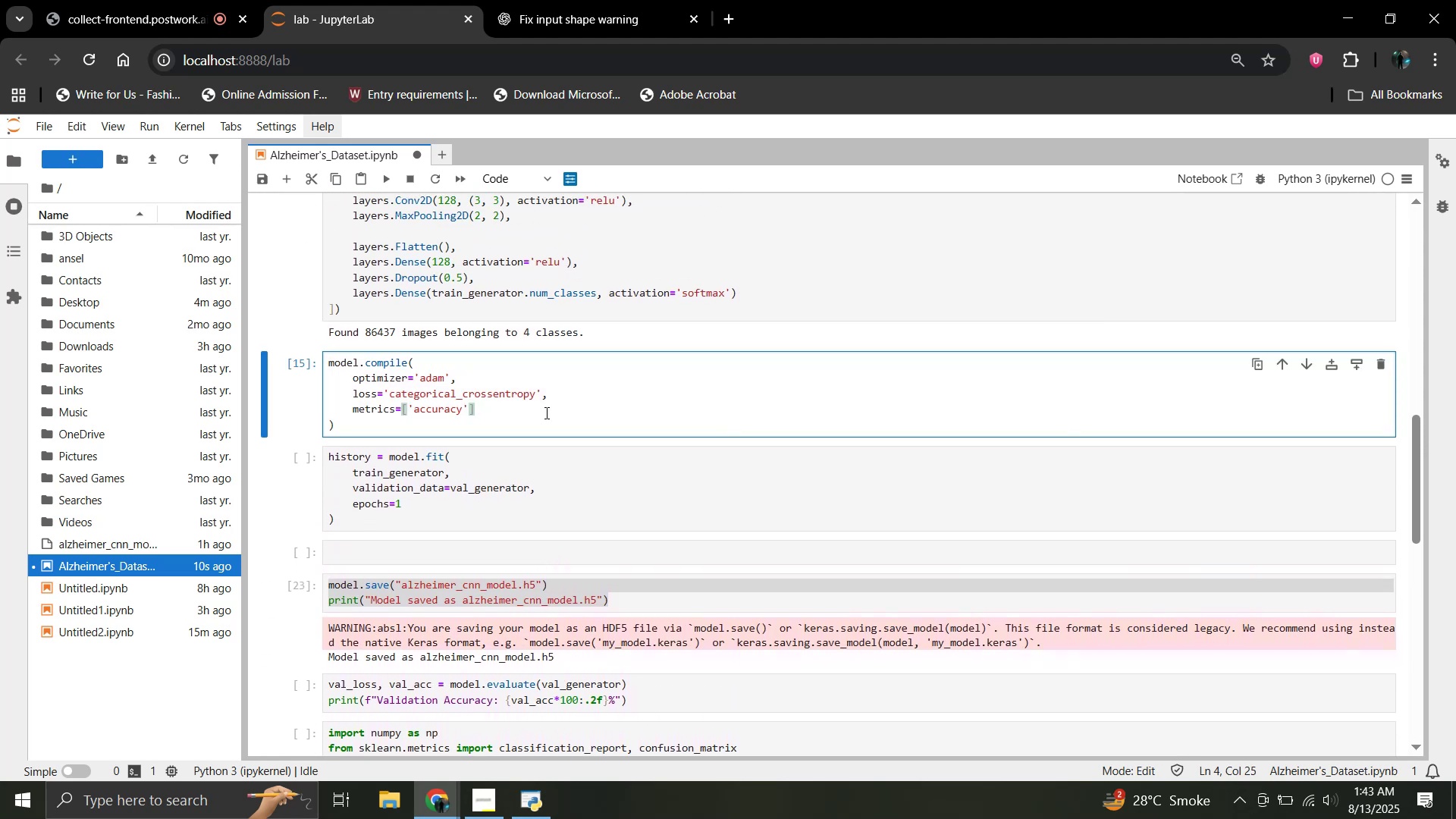 
scroll: coordinate [545, 413], scroll_direction: down, amount: 1.0
 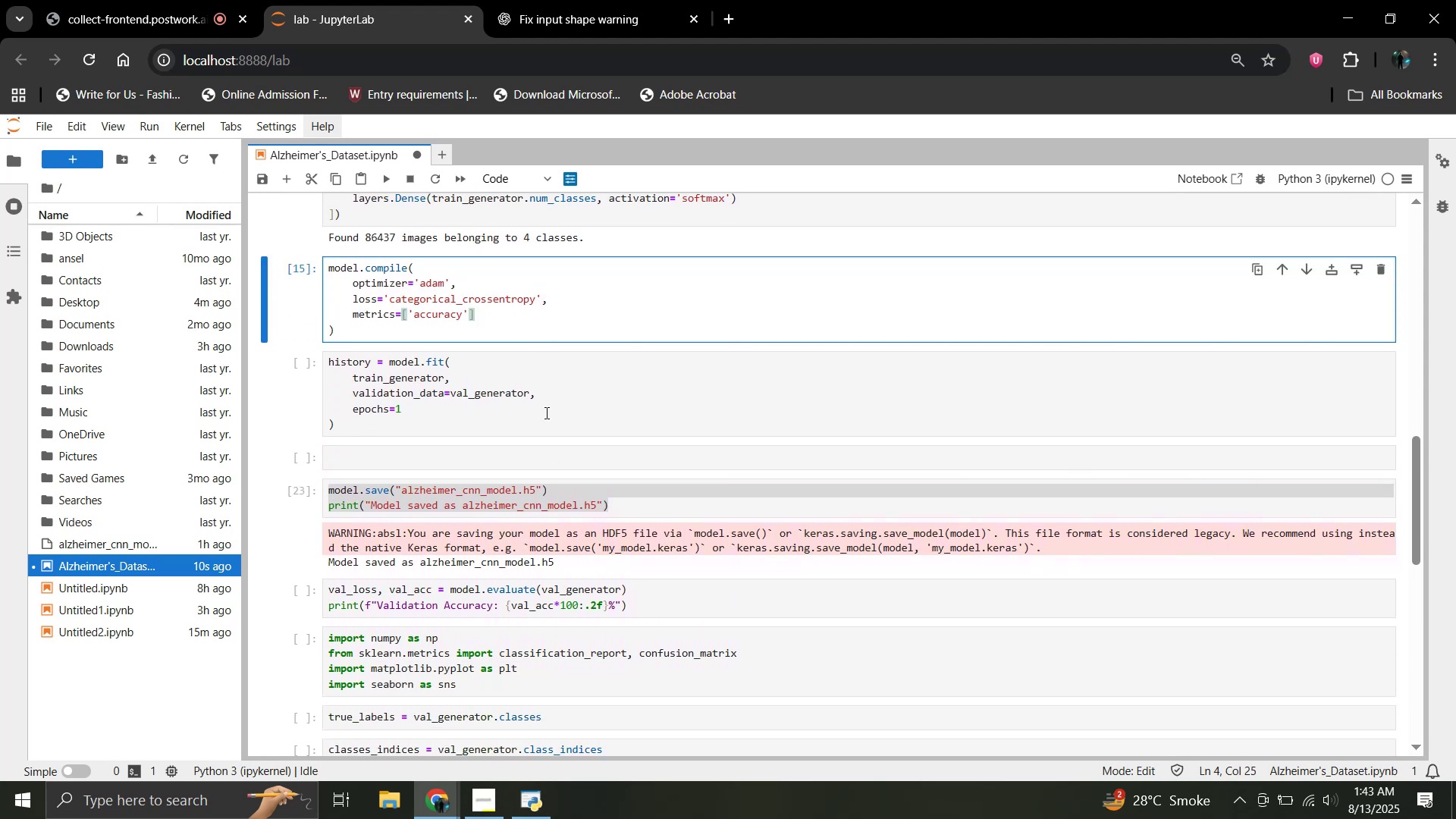 
left_click([545, 413])
 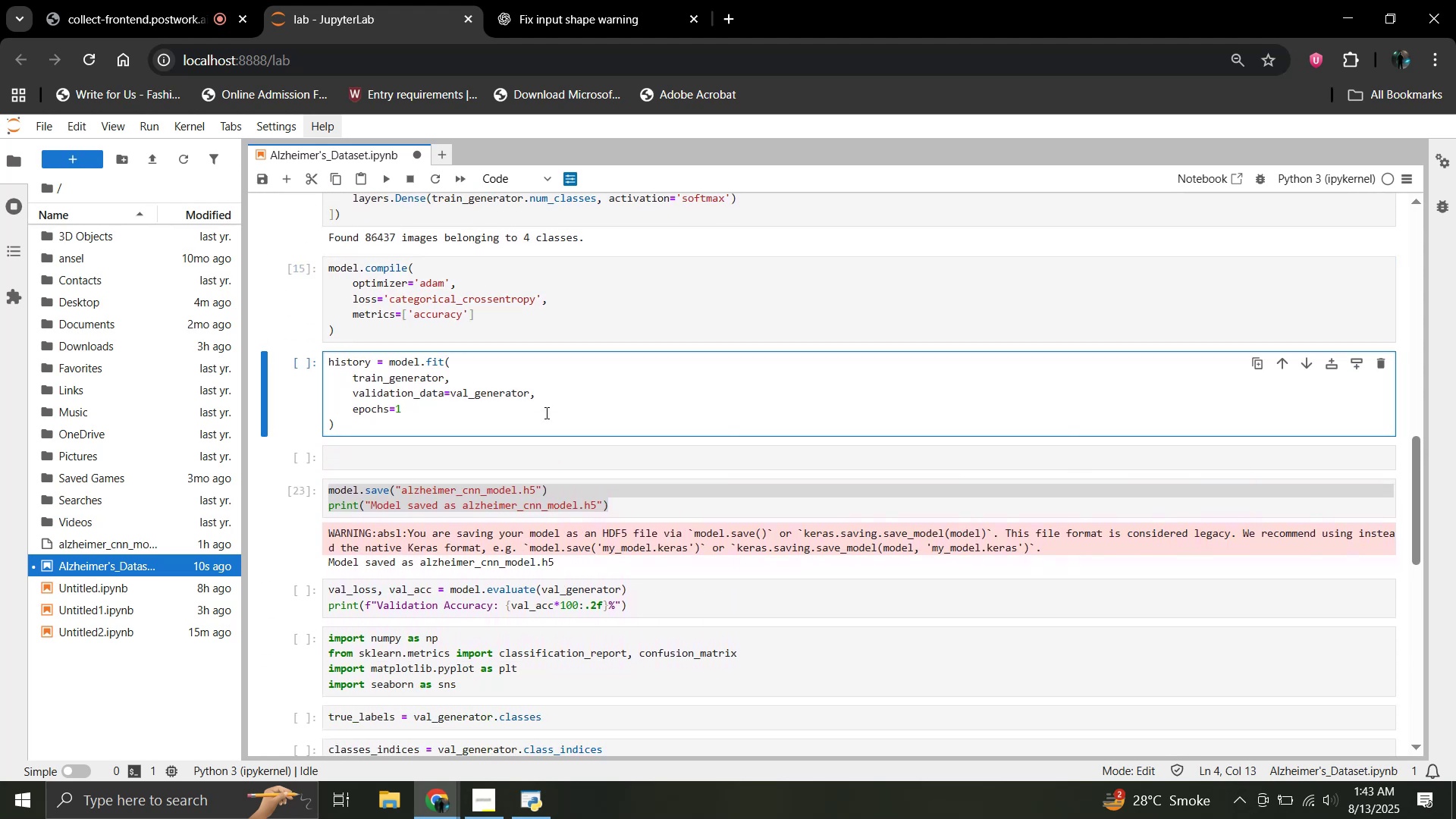 
scroll: coordinate [545, 413], scroll_direction: down, amount: 1.0
 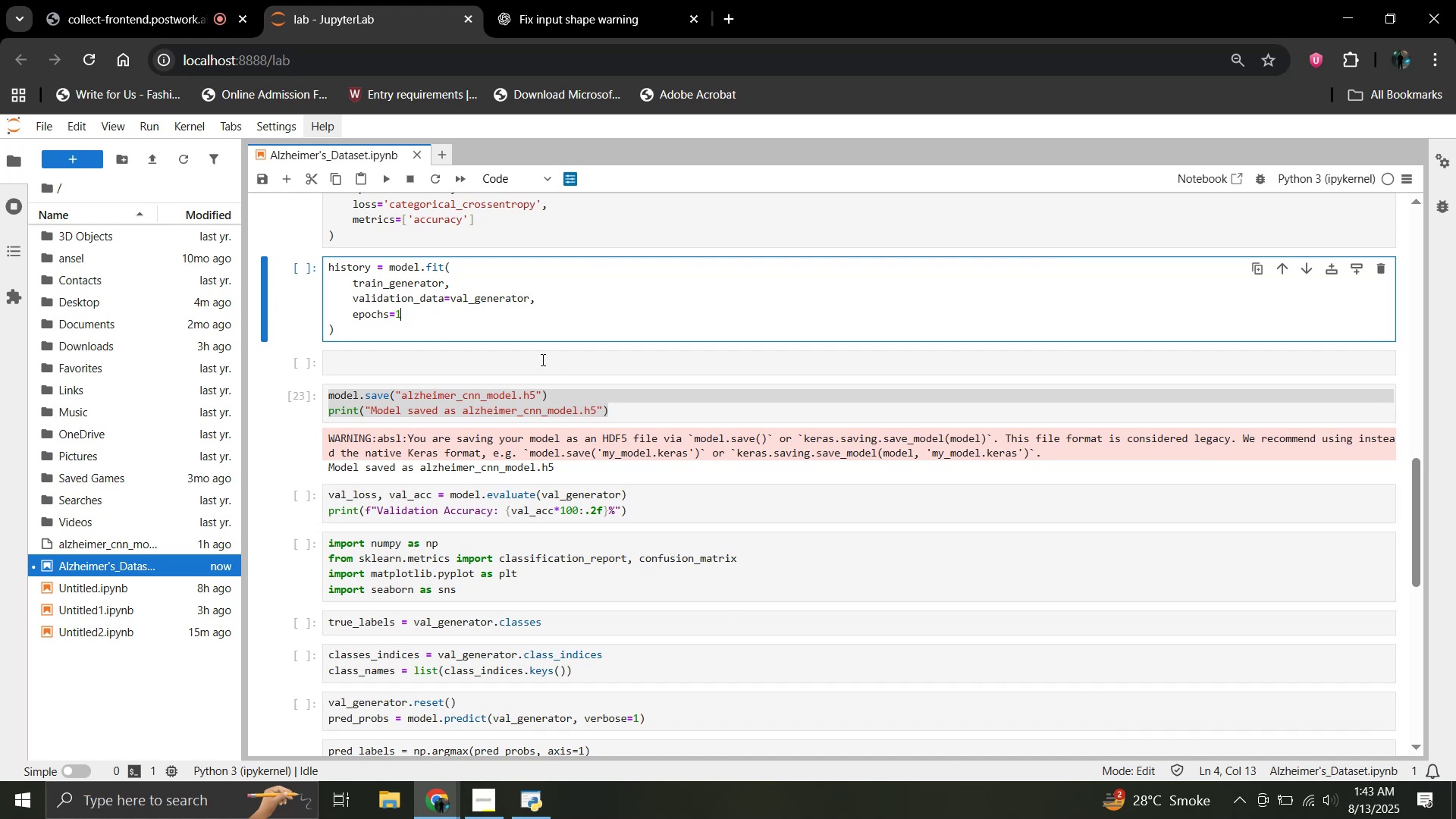 
wait(5.67)
 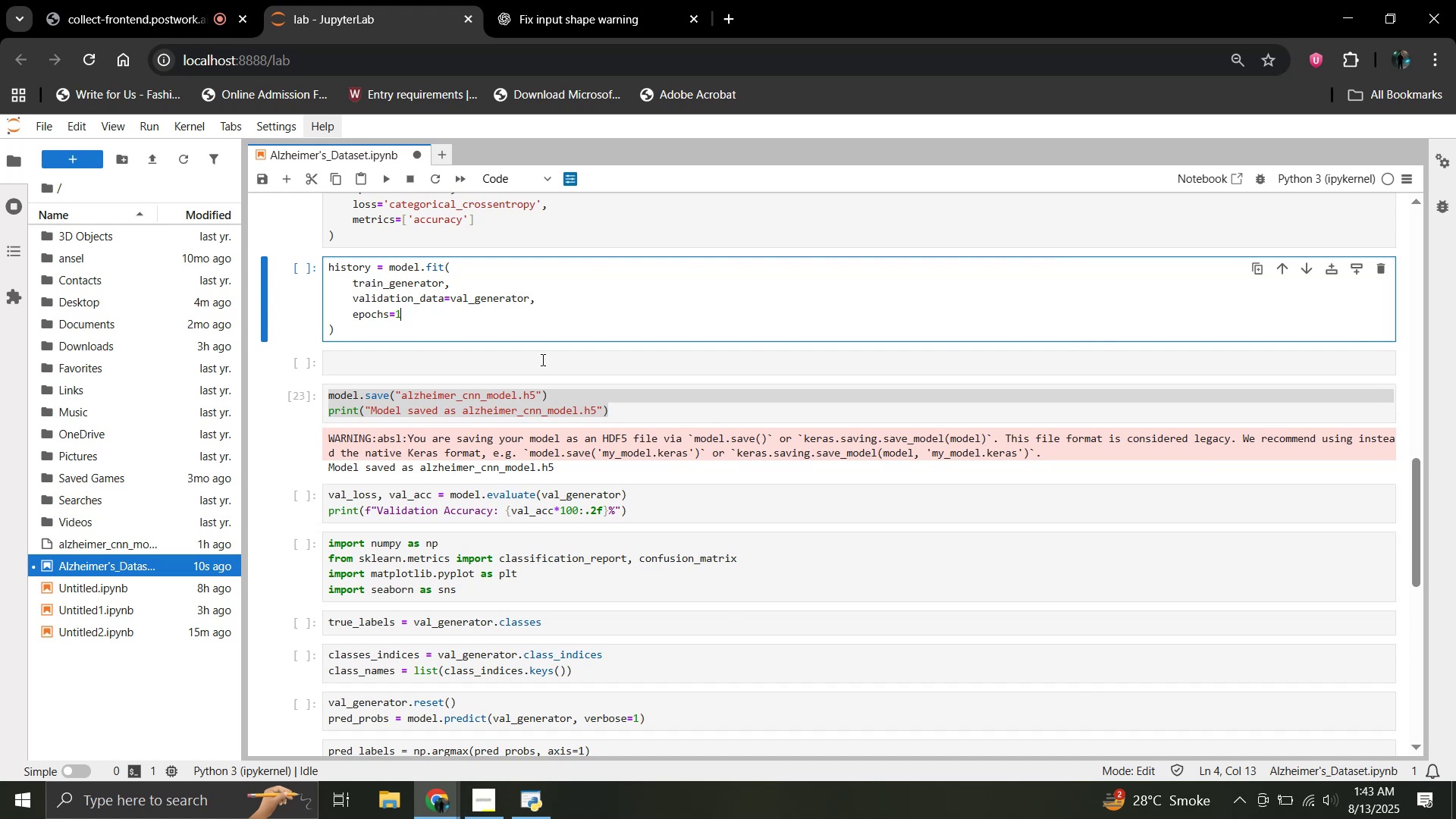 
left_click([623, 419])
 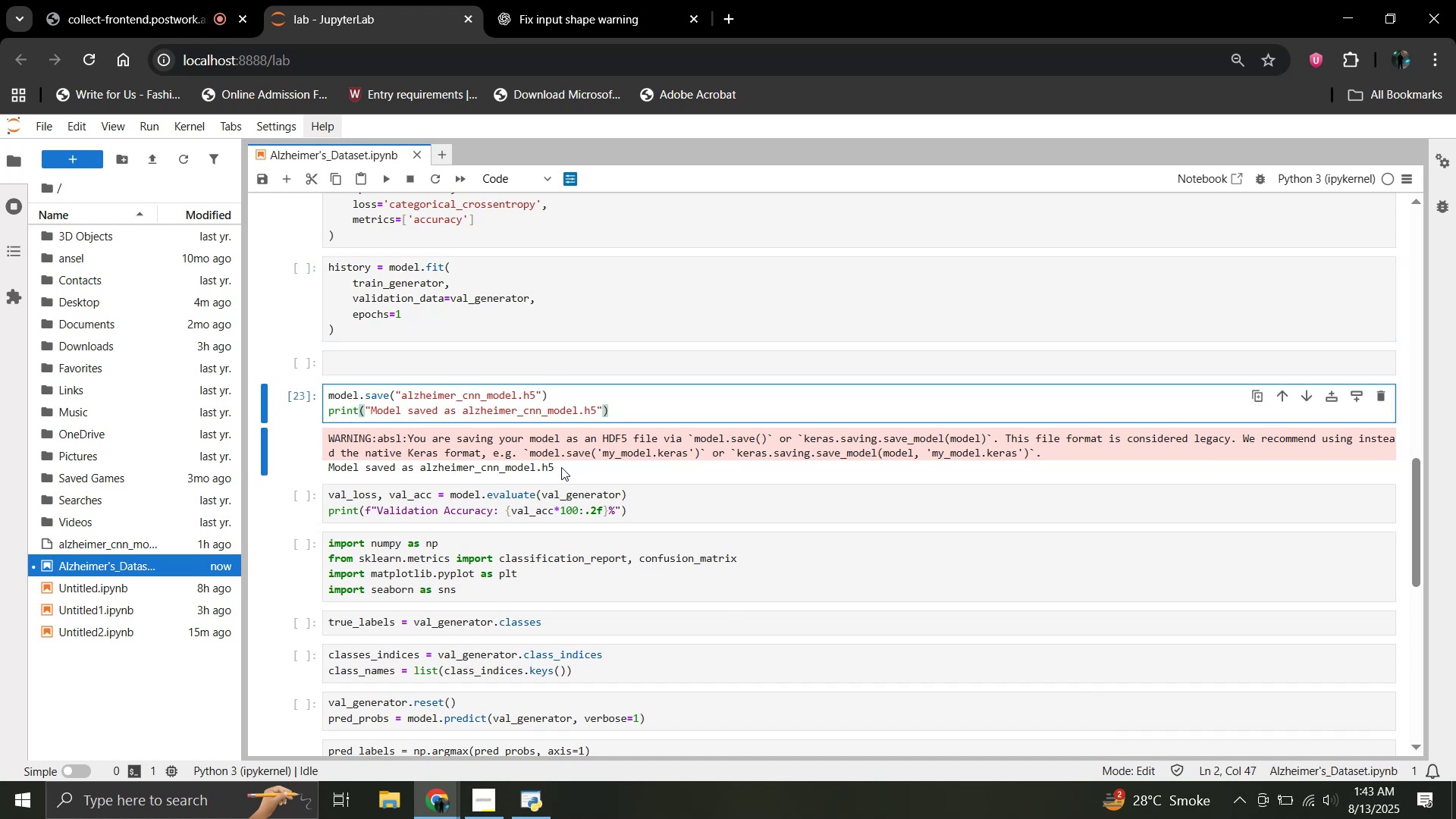 
scroll: coordinate [561, 467], scroll_direction: down, amount: 1.0
 